 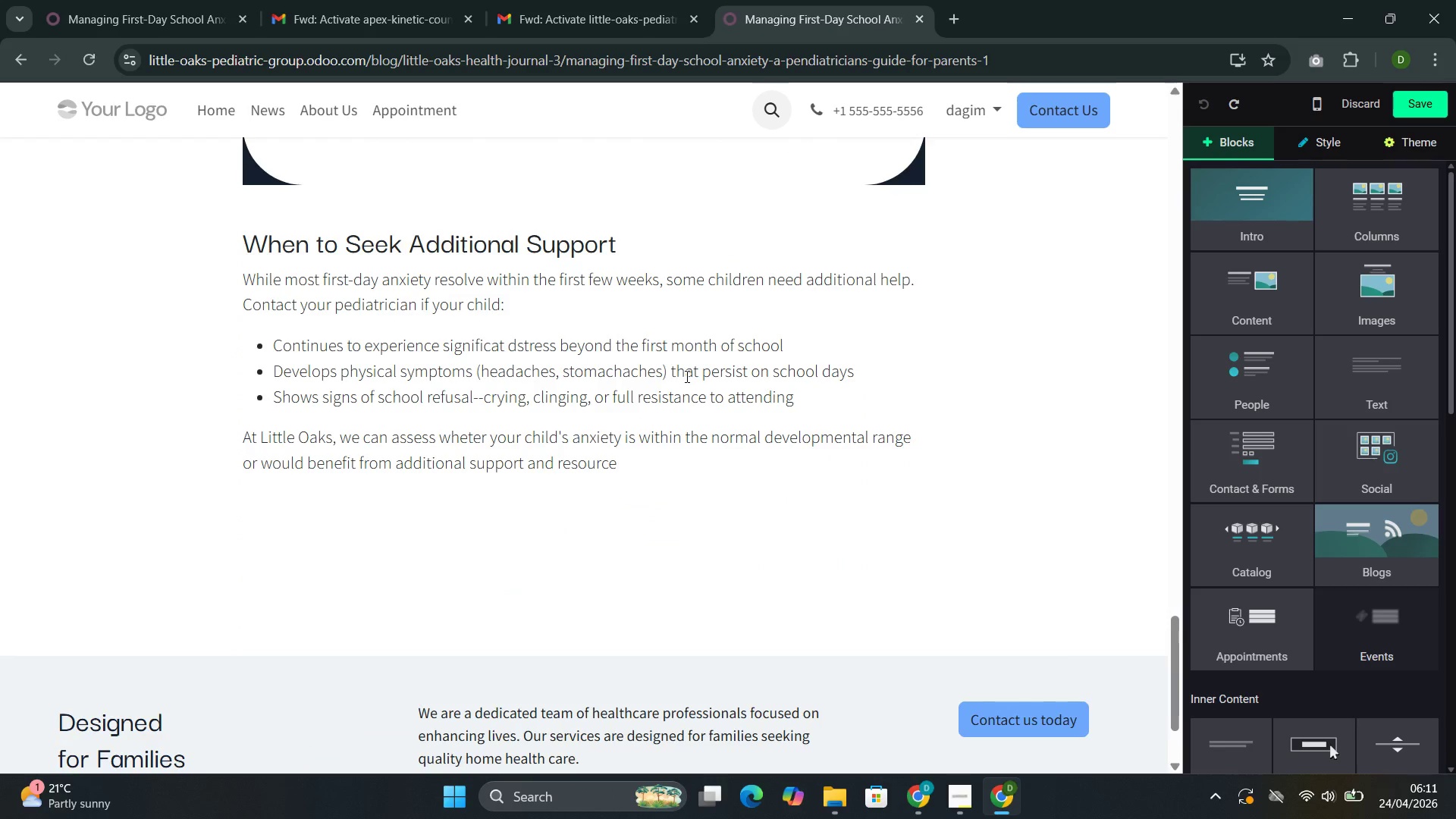 
key(Control+Z)
 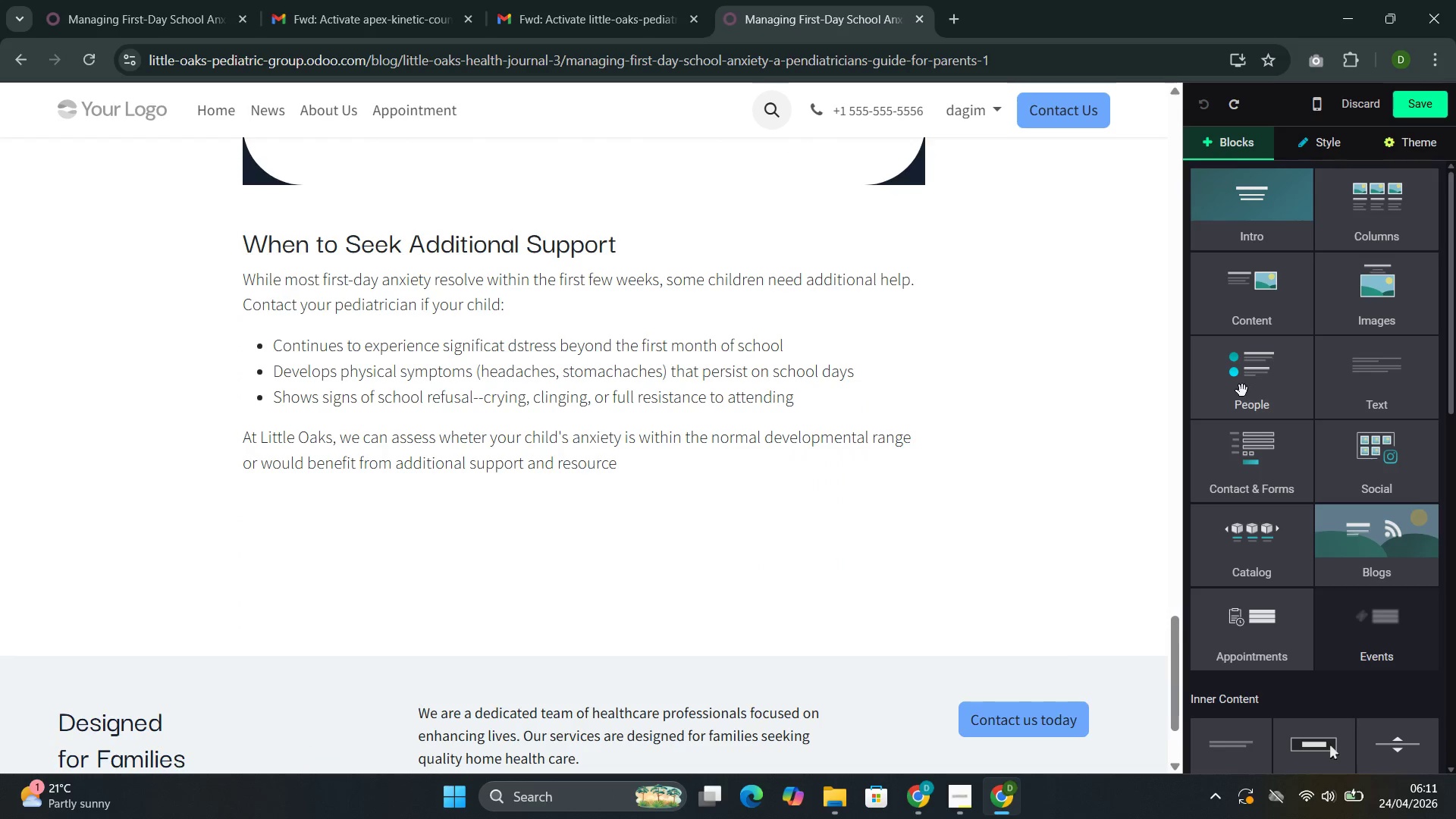 
left_click([700, 504])
 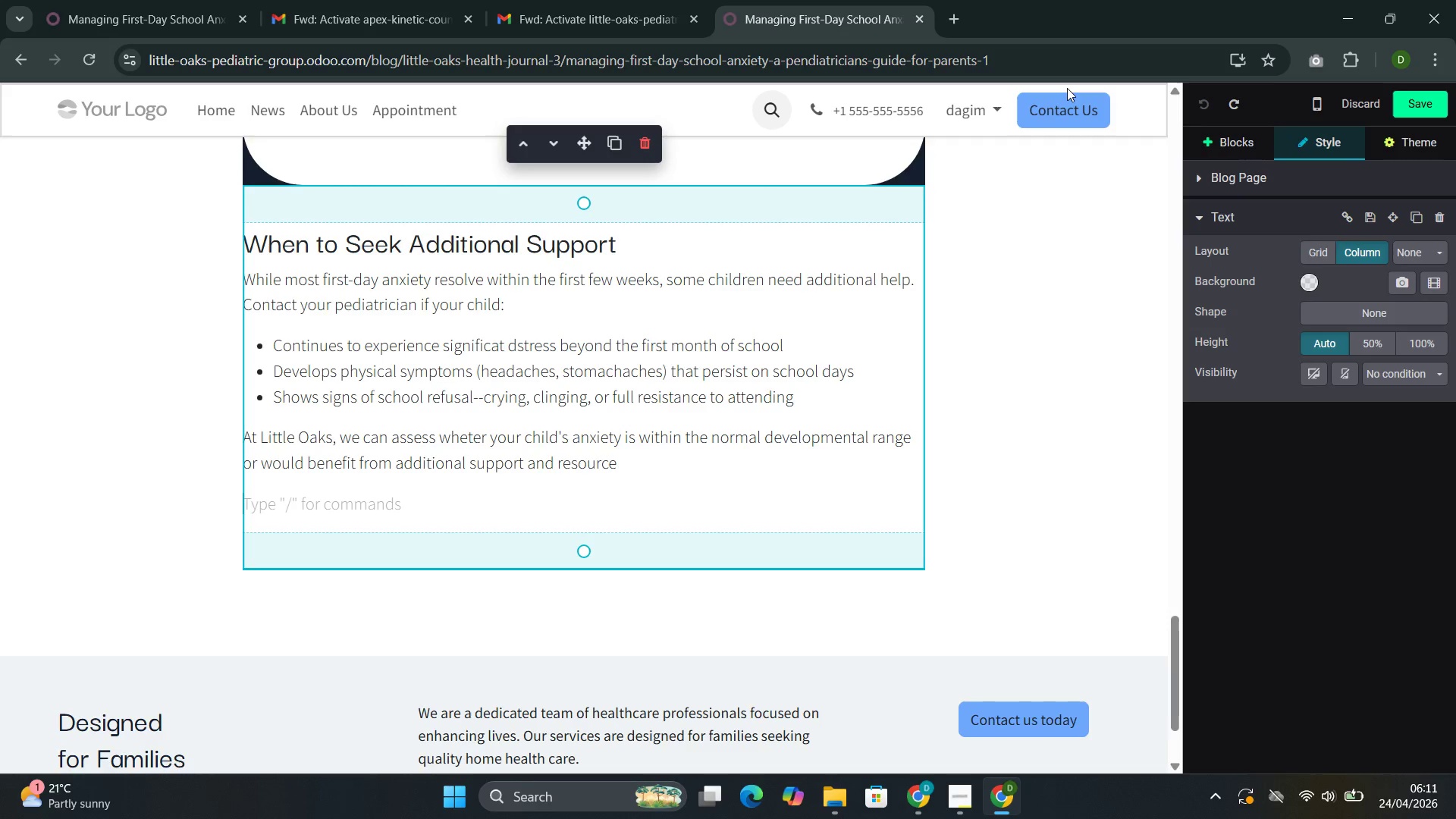 
left_click([1231, 140])
 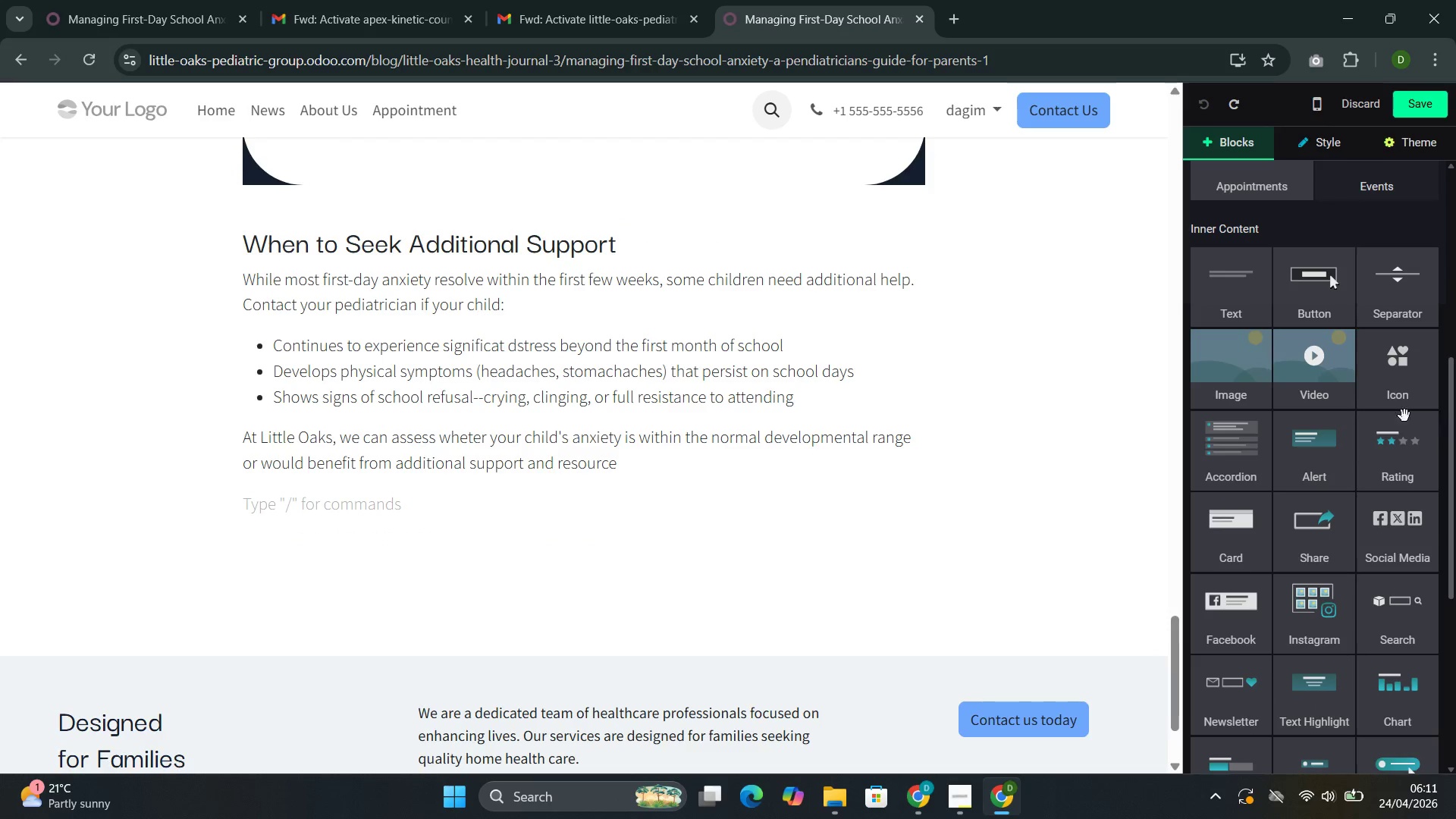 
left_click([1413, 321])
 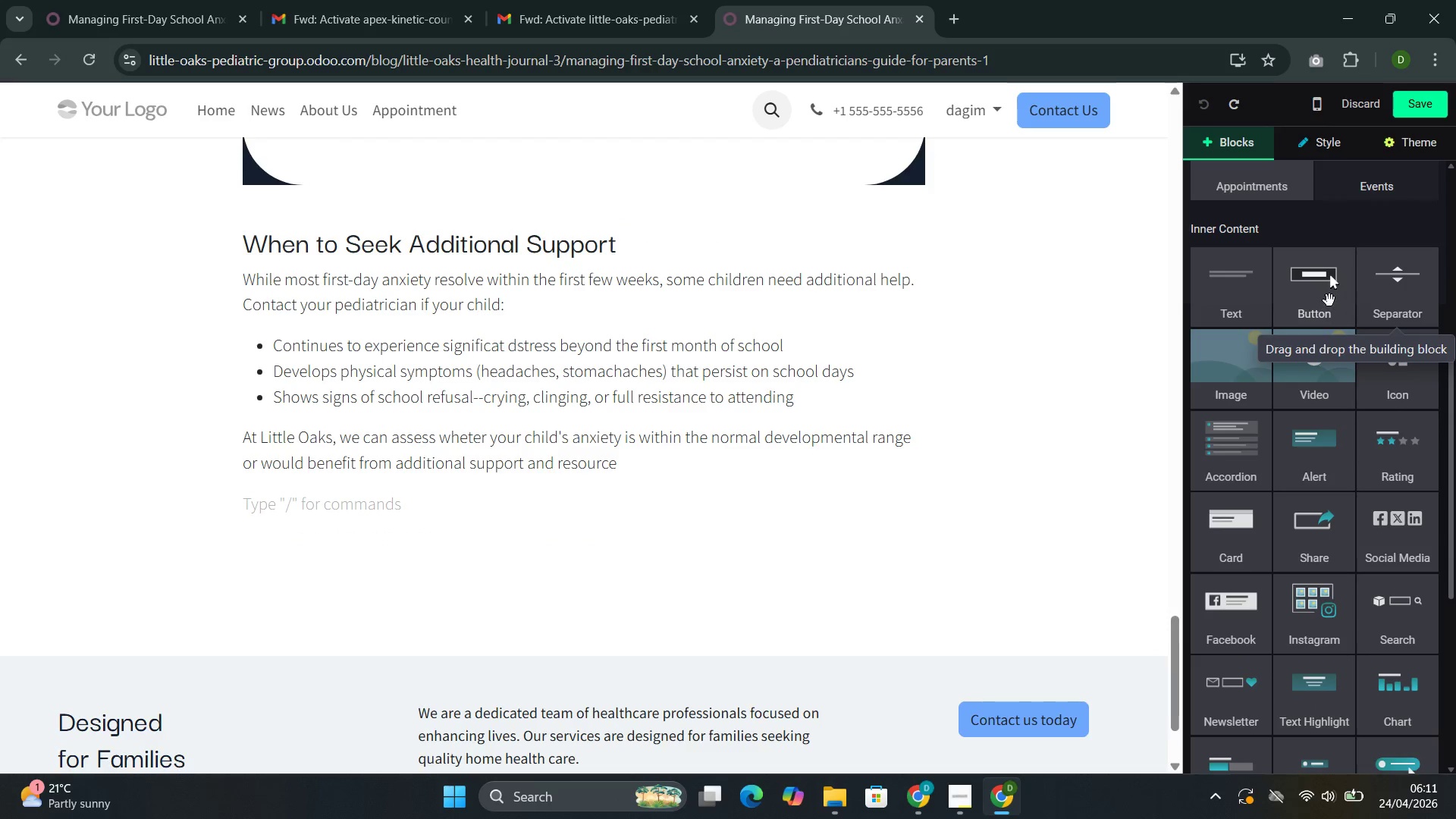 
left_click_drag(start_coordinate=[1329, 300], to_coordinate=[322, 553])
 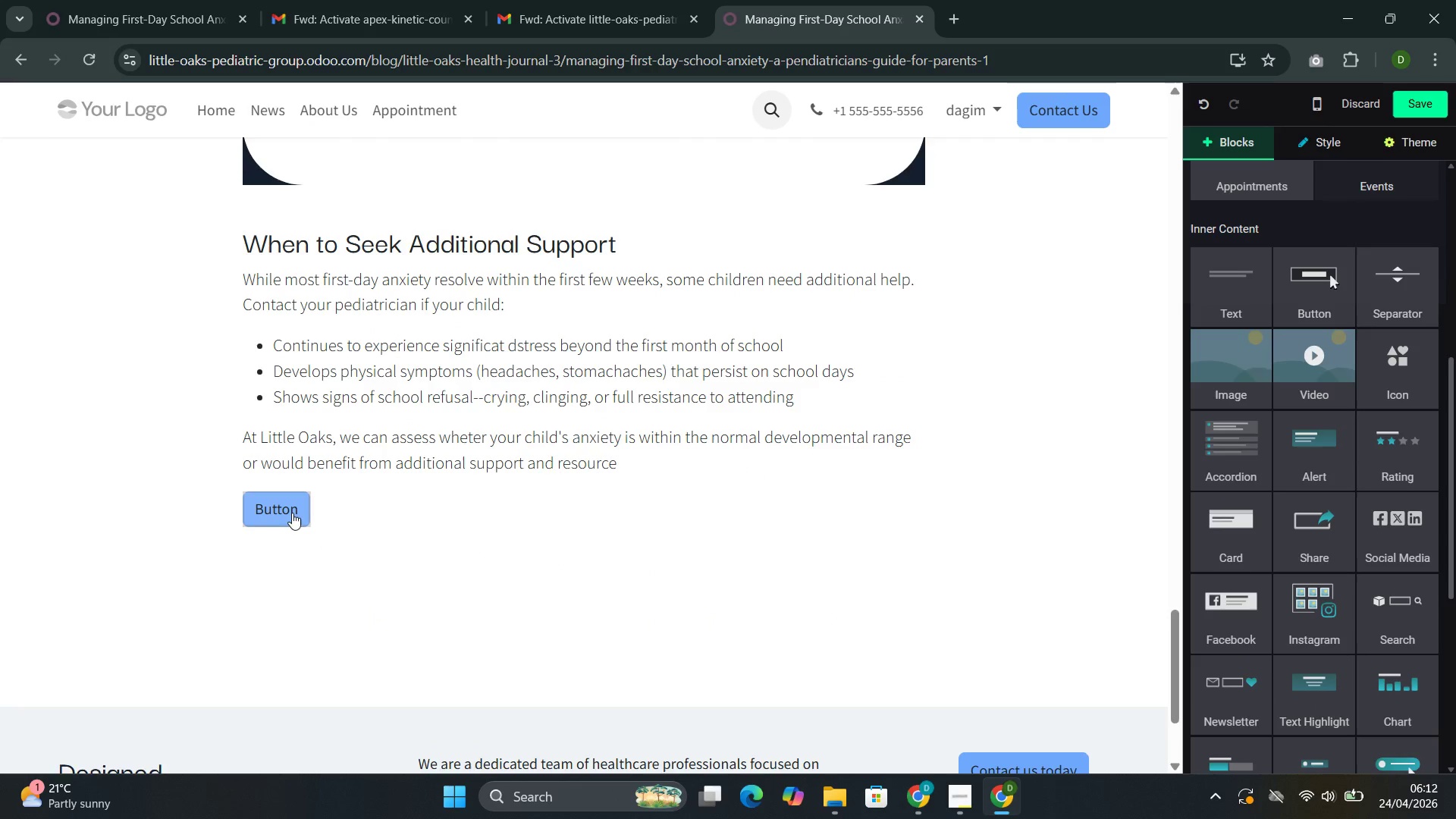 
left_click([293, 514])
 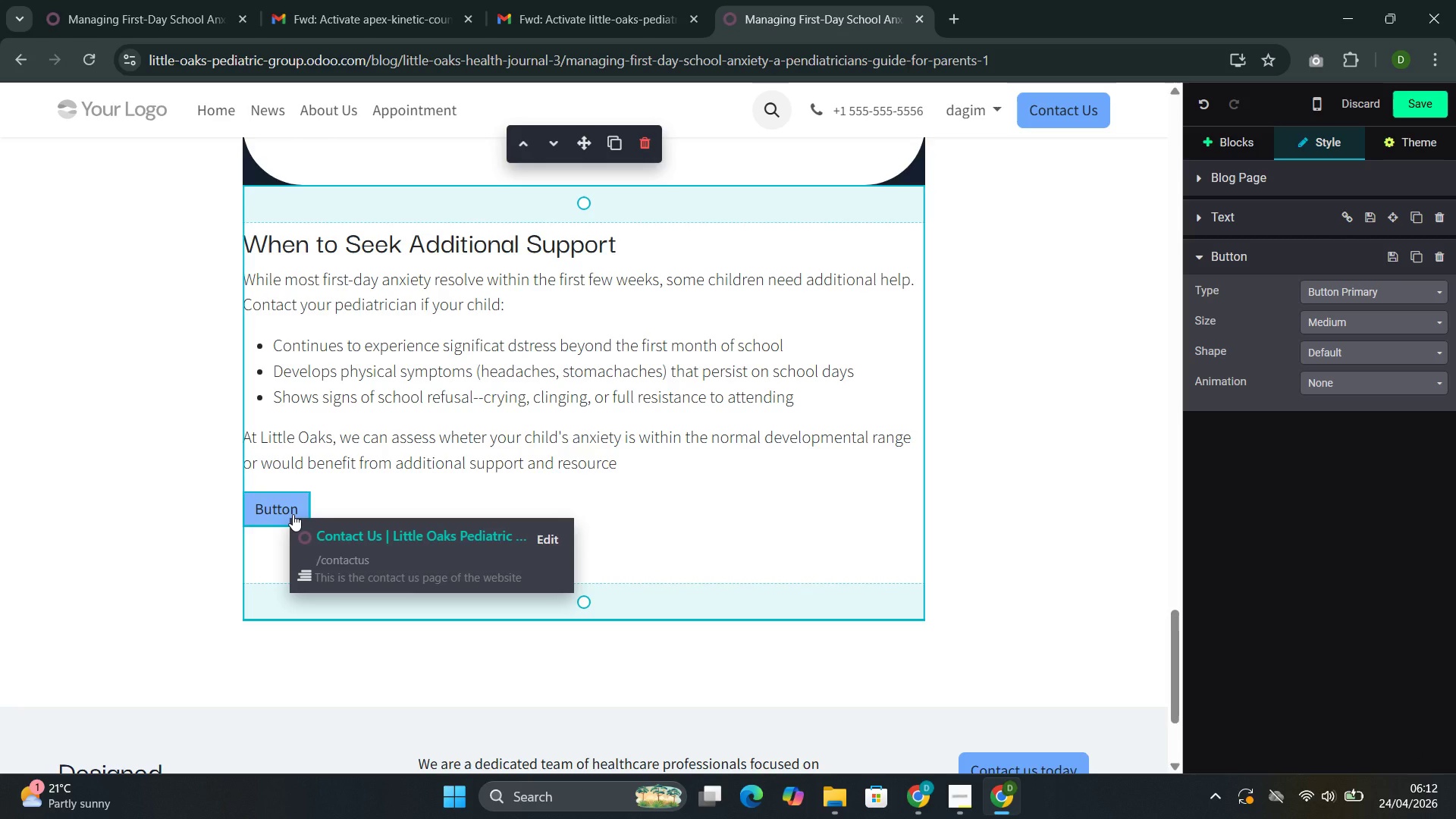 
wait(5.17)
 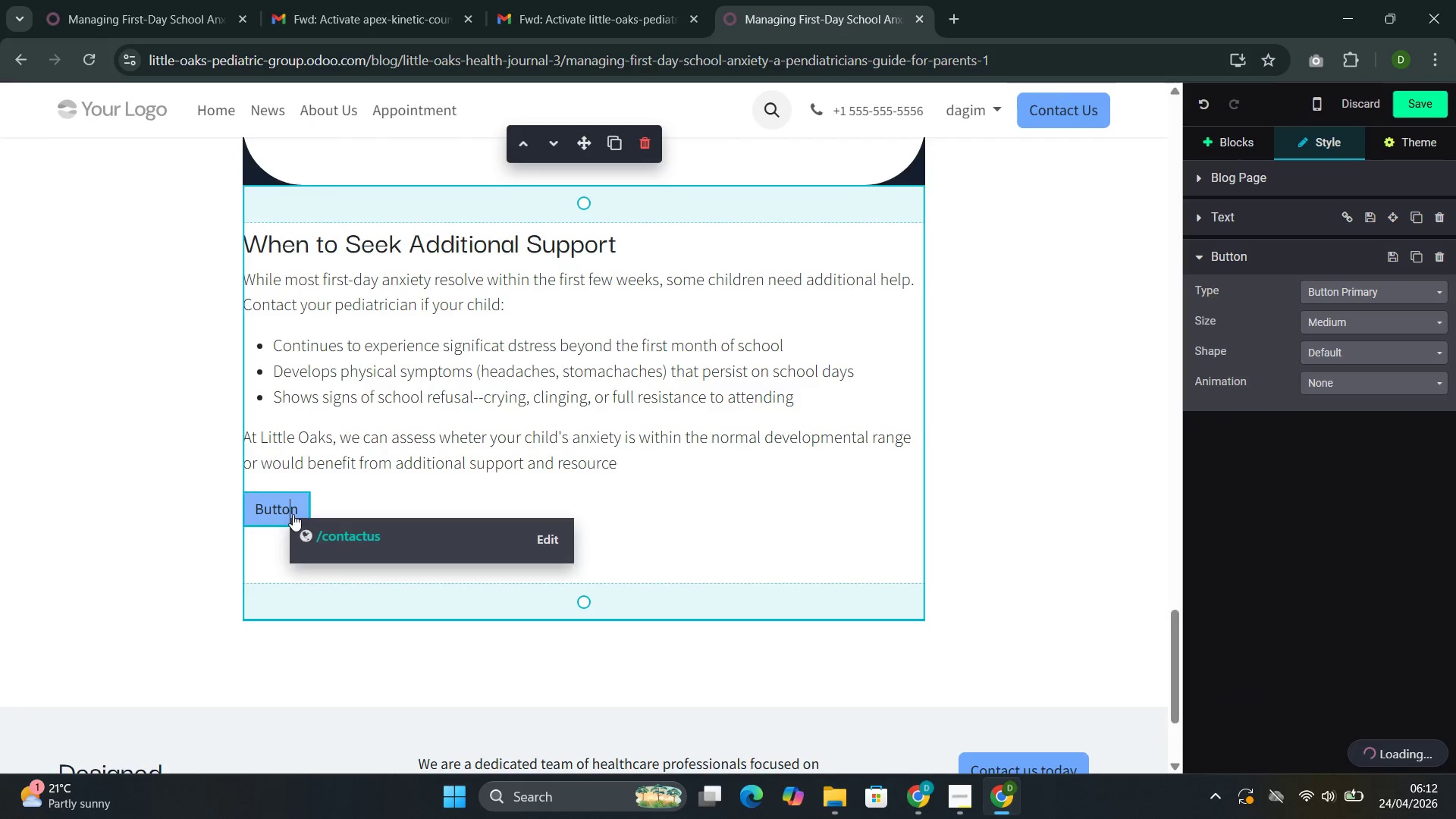 
key(ArrowRight)
 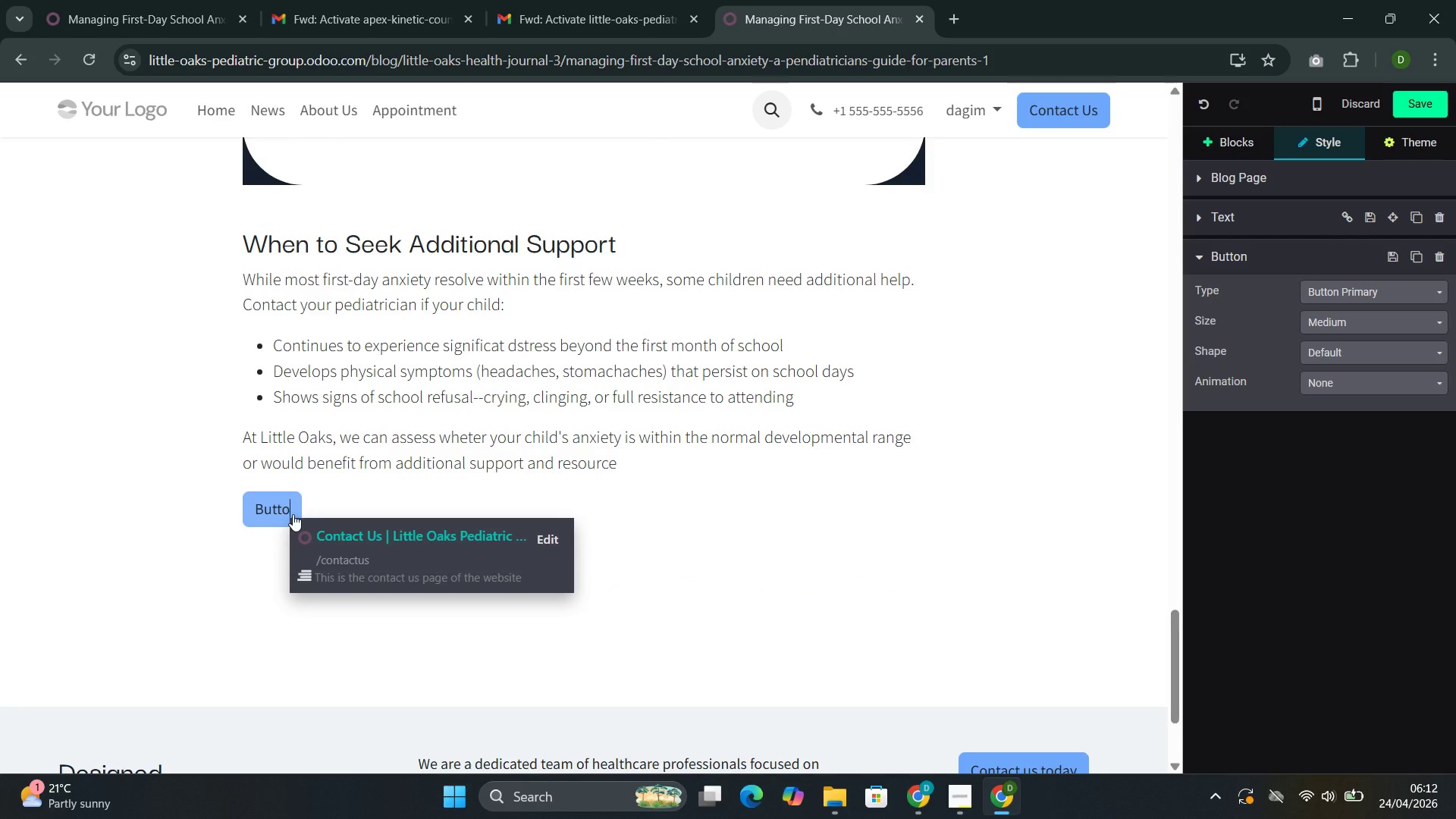 
key(Backspace)
key(Backspace)
key(Backspace)
key(Backspace)
key(Backspace)
key(Backspace)
type(Schedule a Back-to-SCHOOl Checkup)
 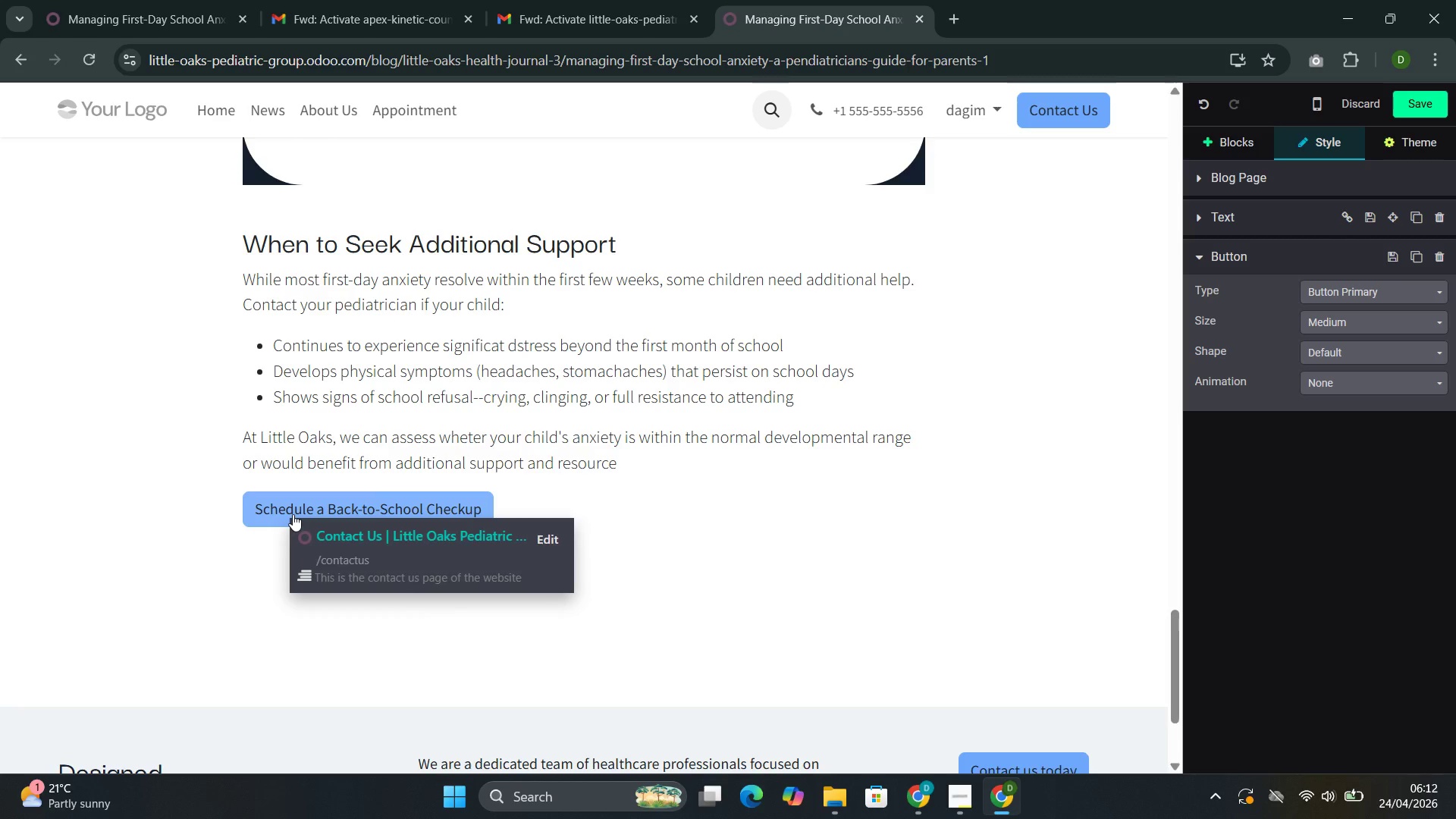 
left_click([748, 537])
 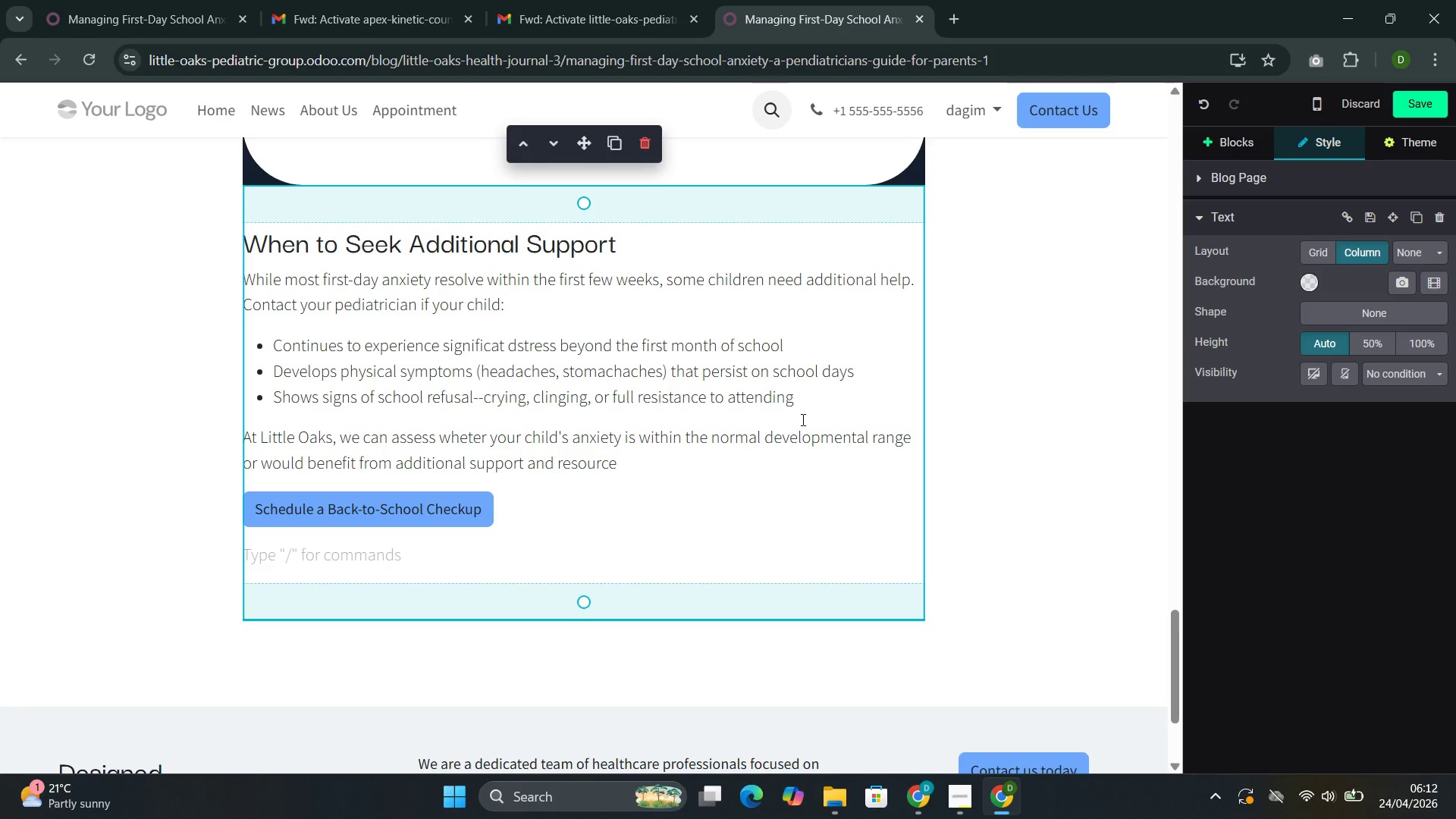 
left_click([1250, 143])
 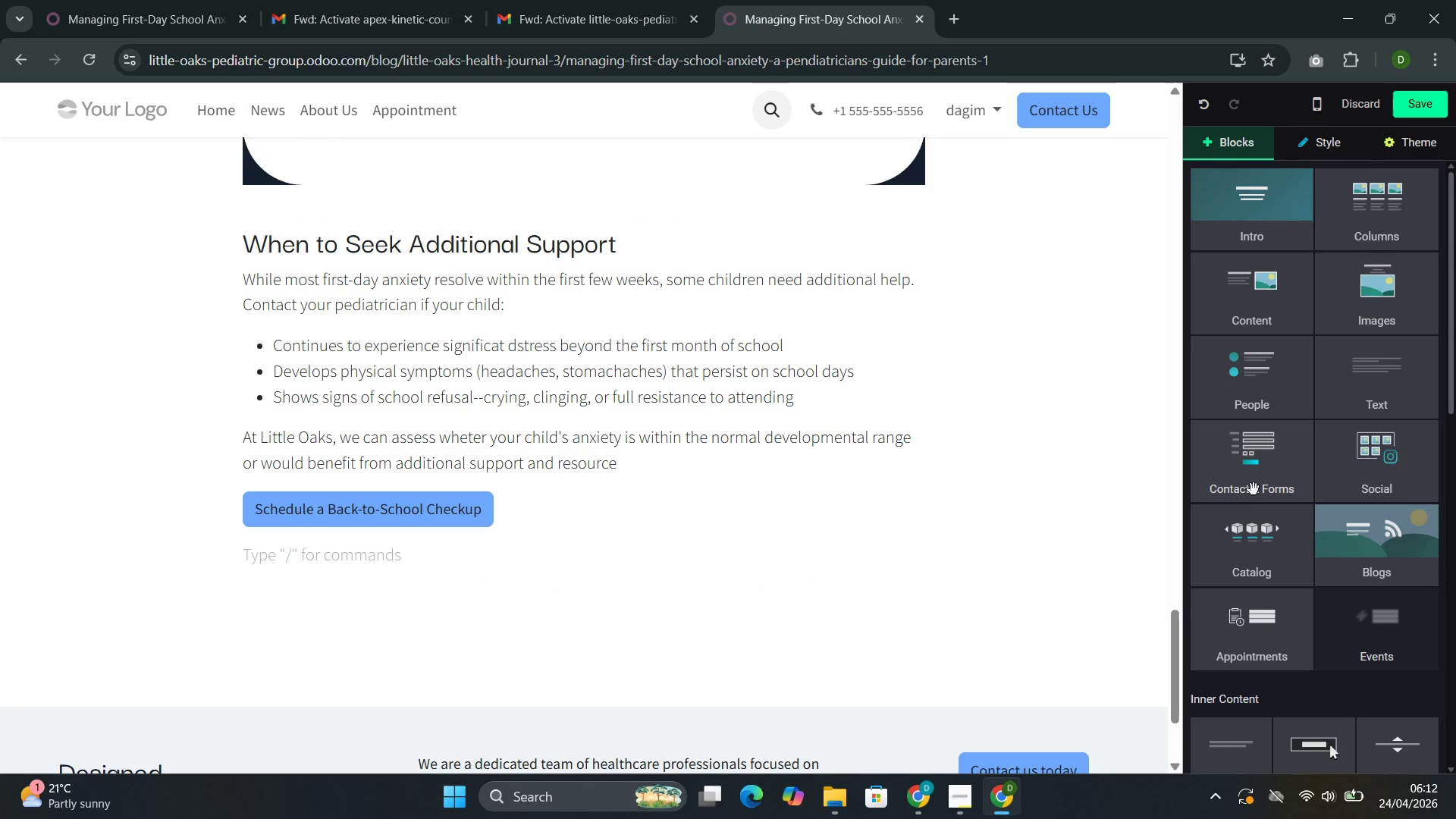 
left_click([1256, 478])
 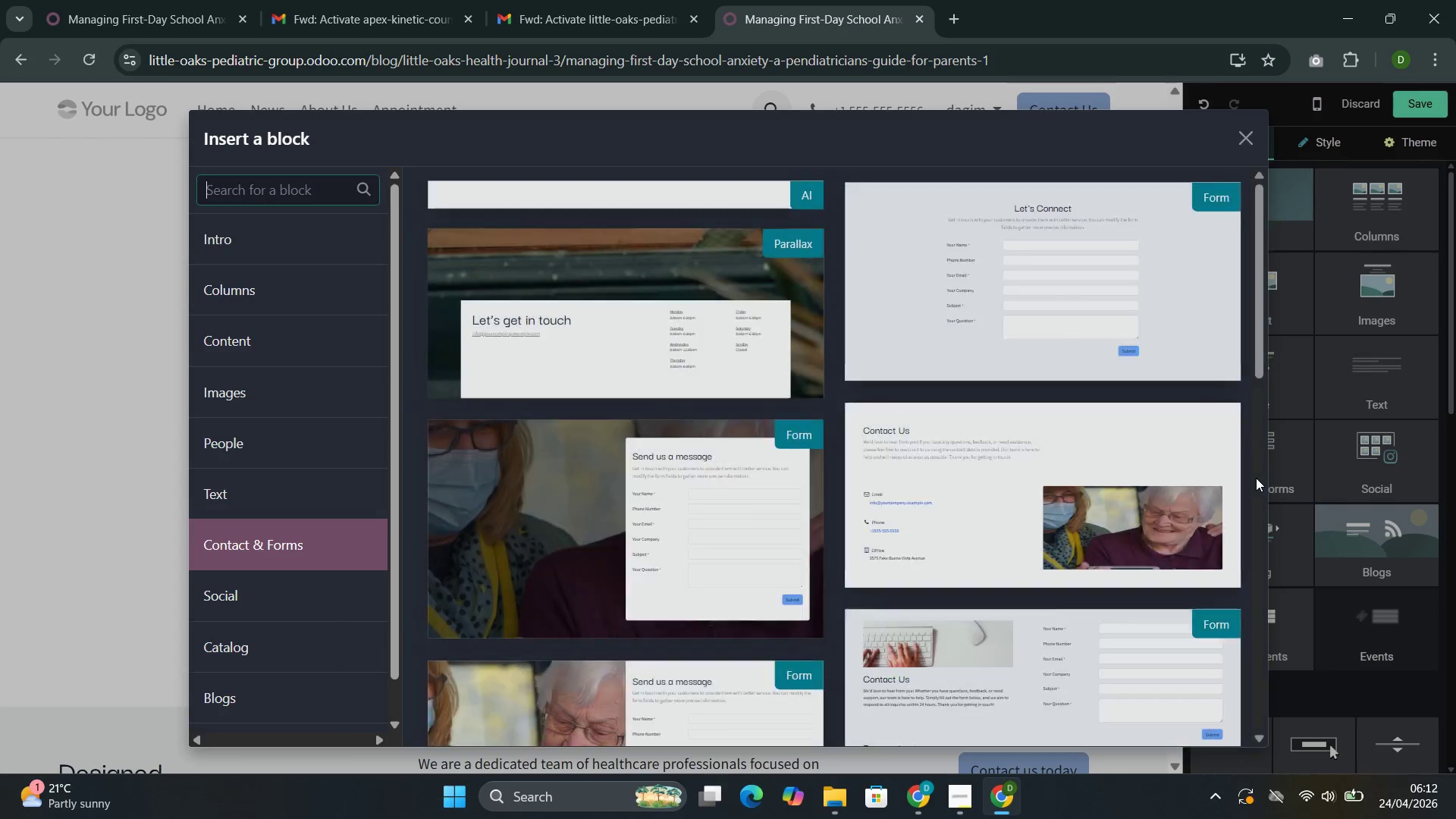 
mouse_move([978, 414])
 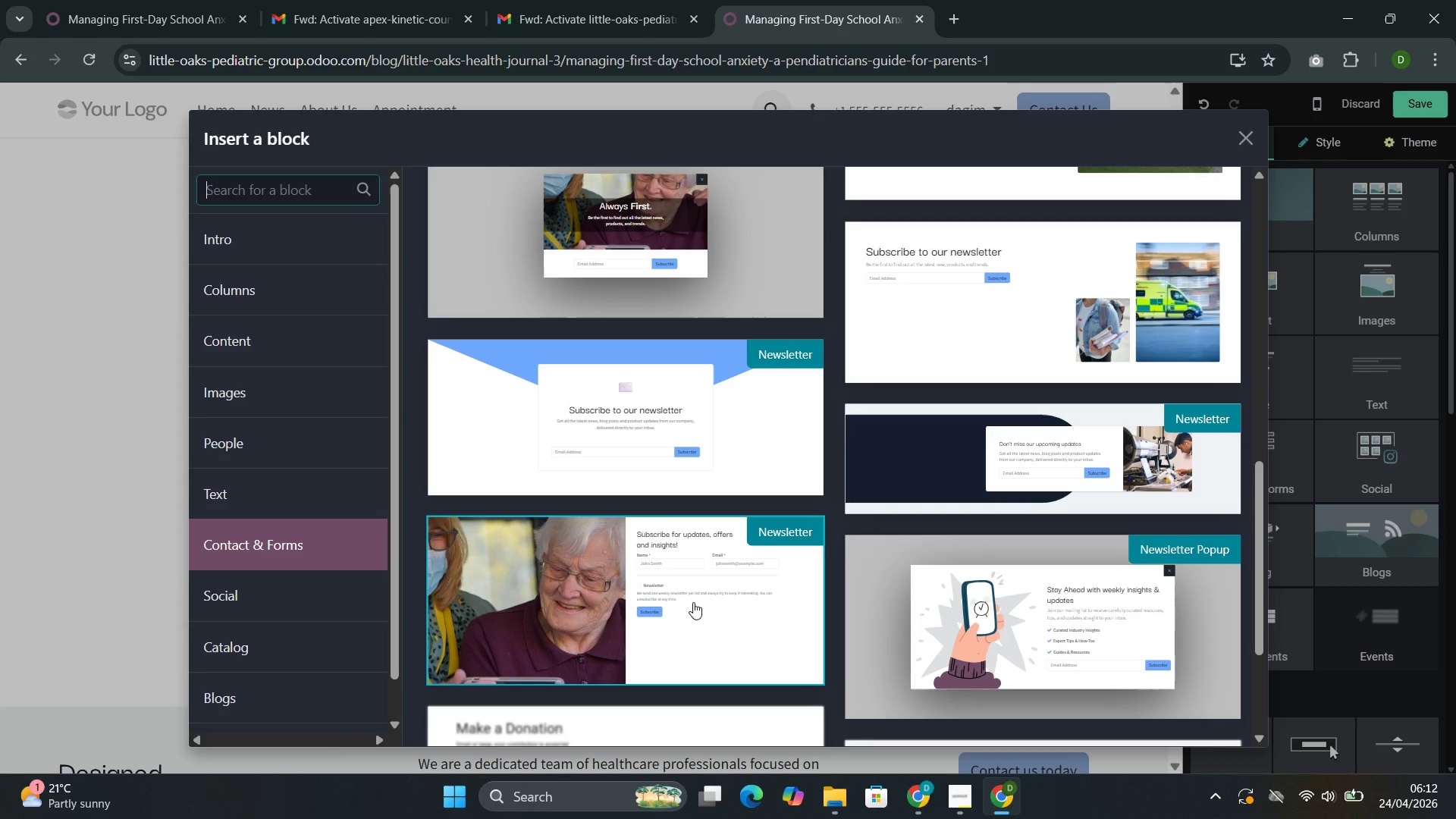 
left_click([693, 602])
 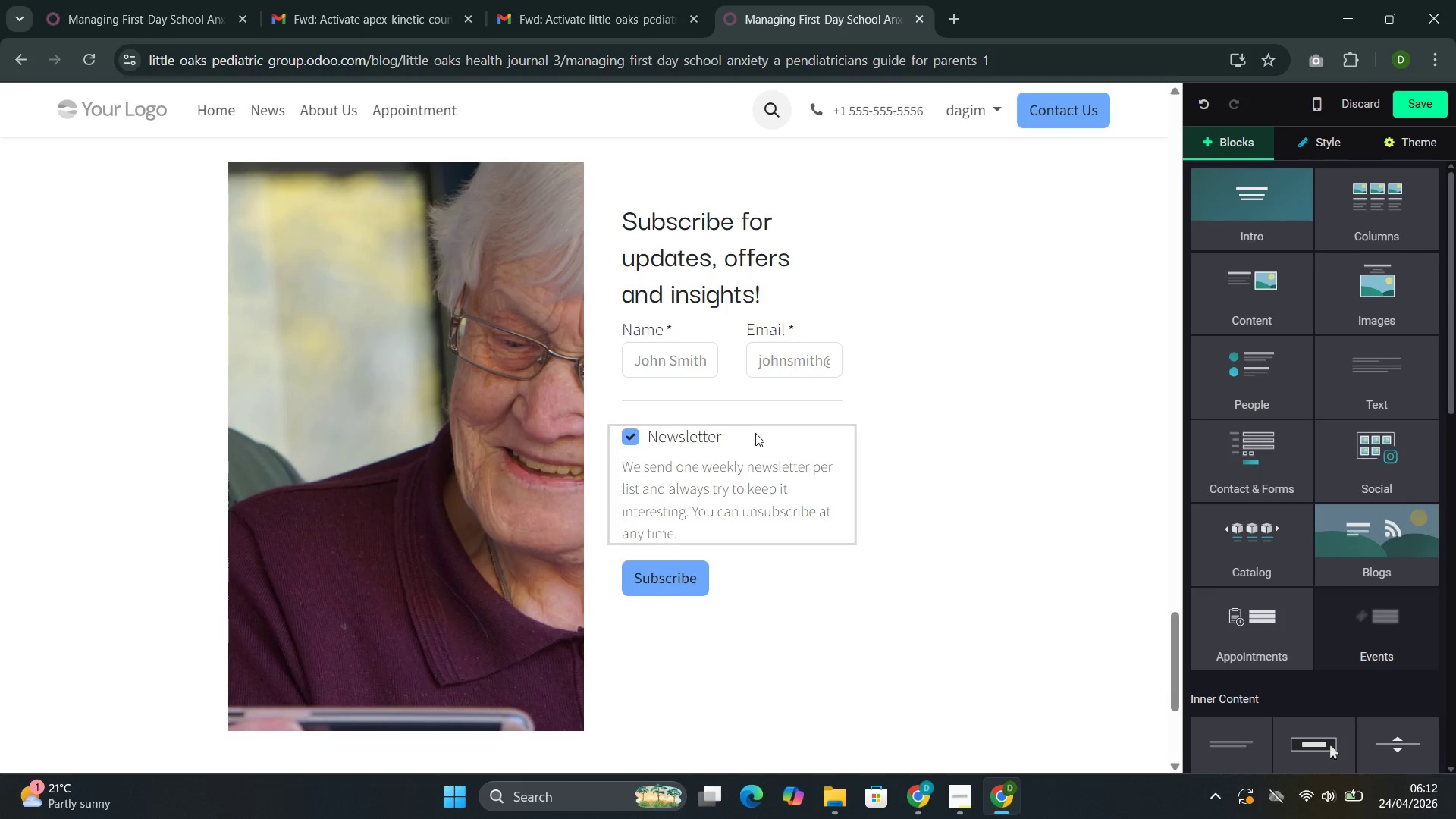 
wait(7.58)
 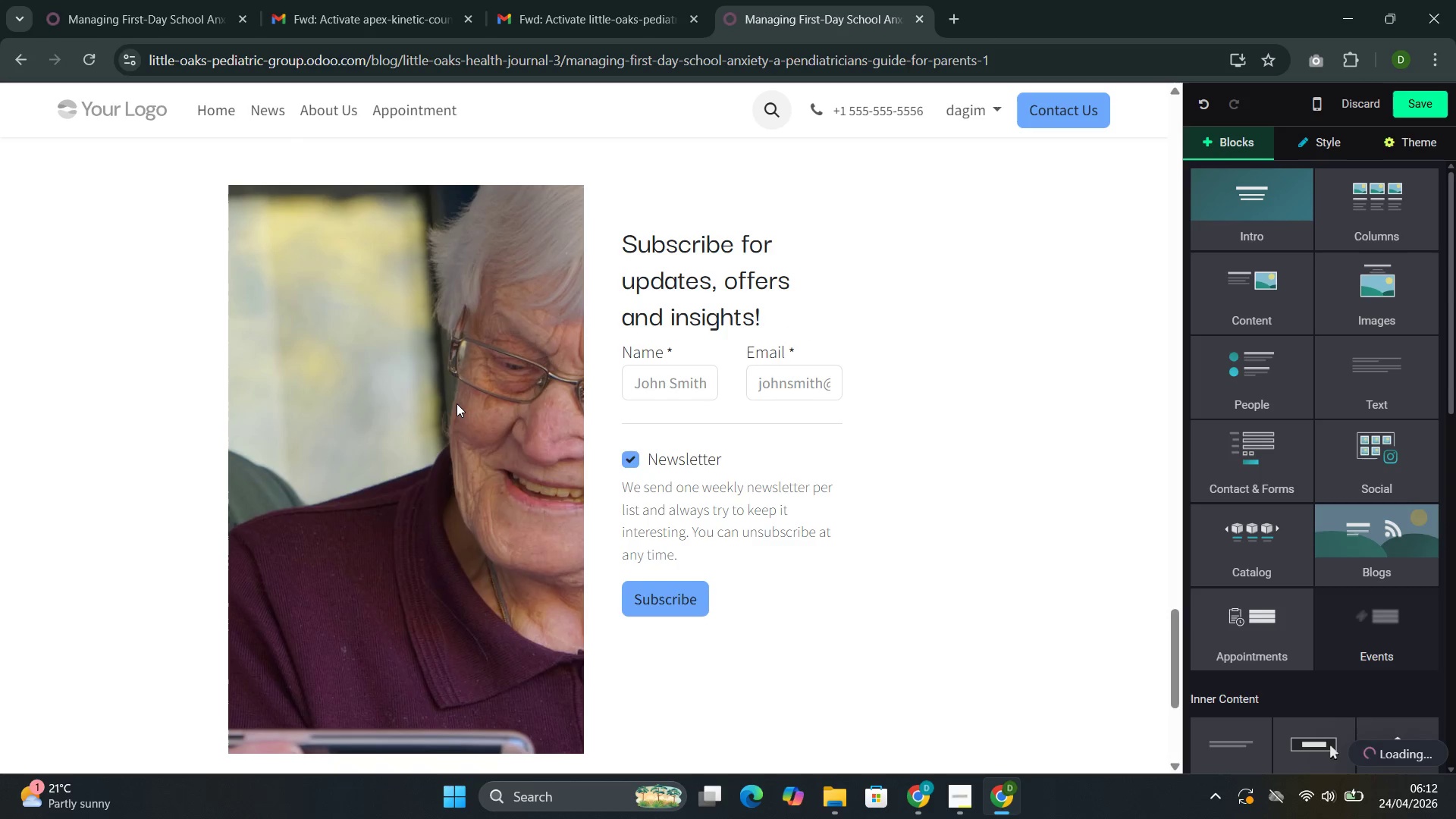 
double_click([701, 247])
 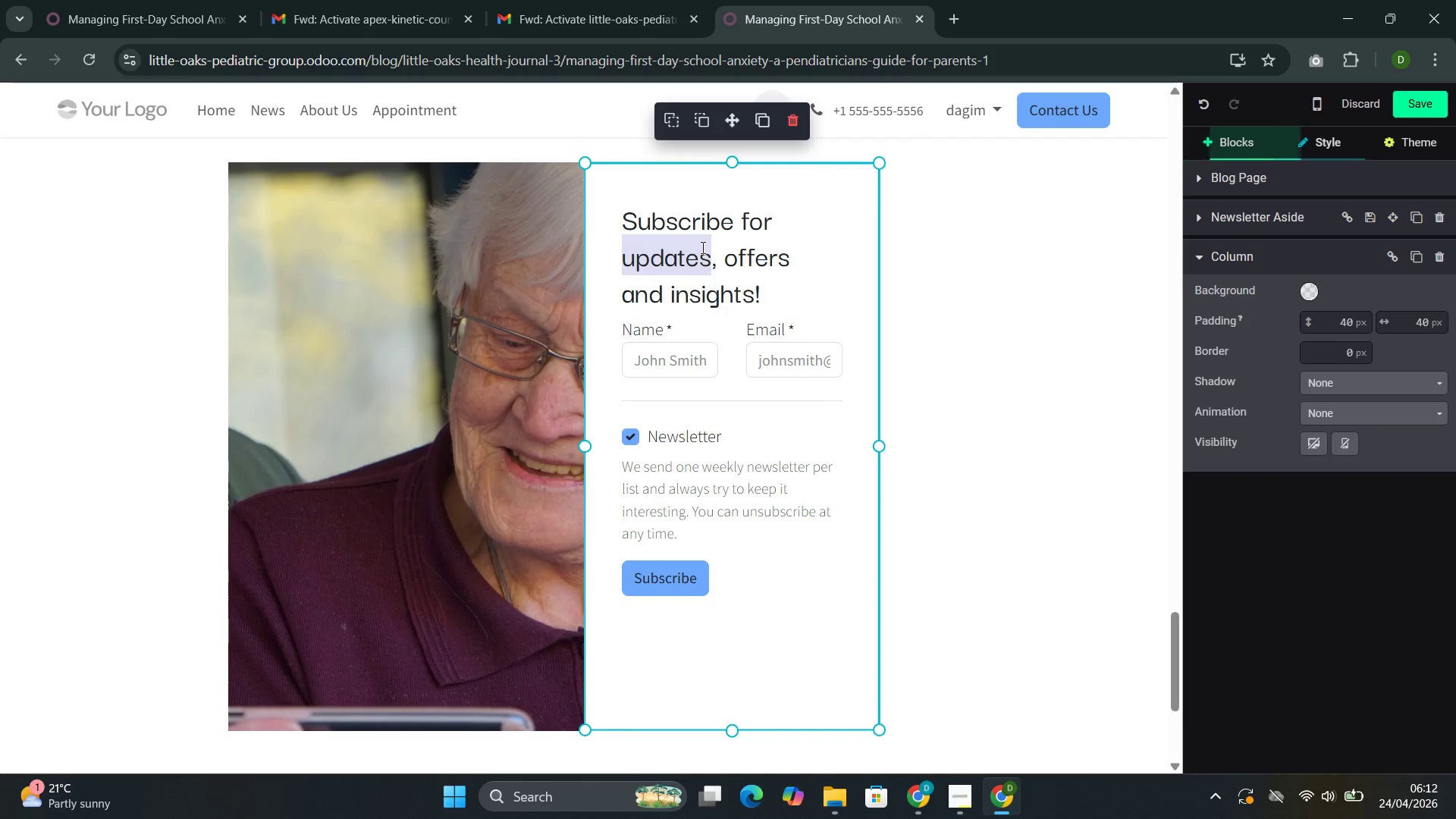 
triple_click([701, 247])
 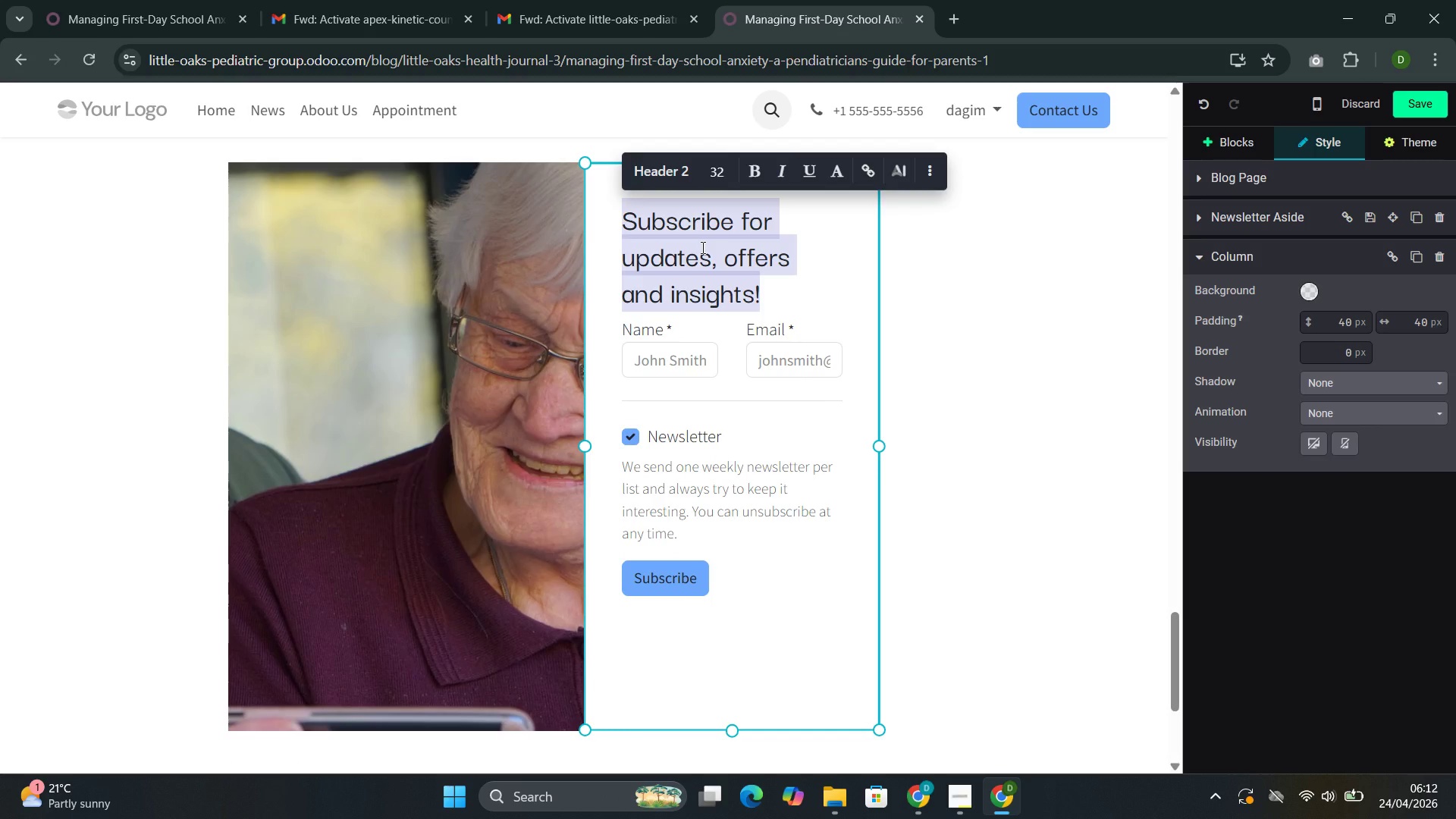 
wait(11.77)
 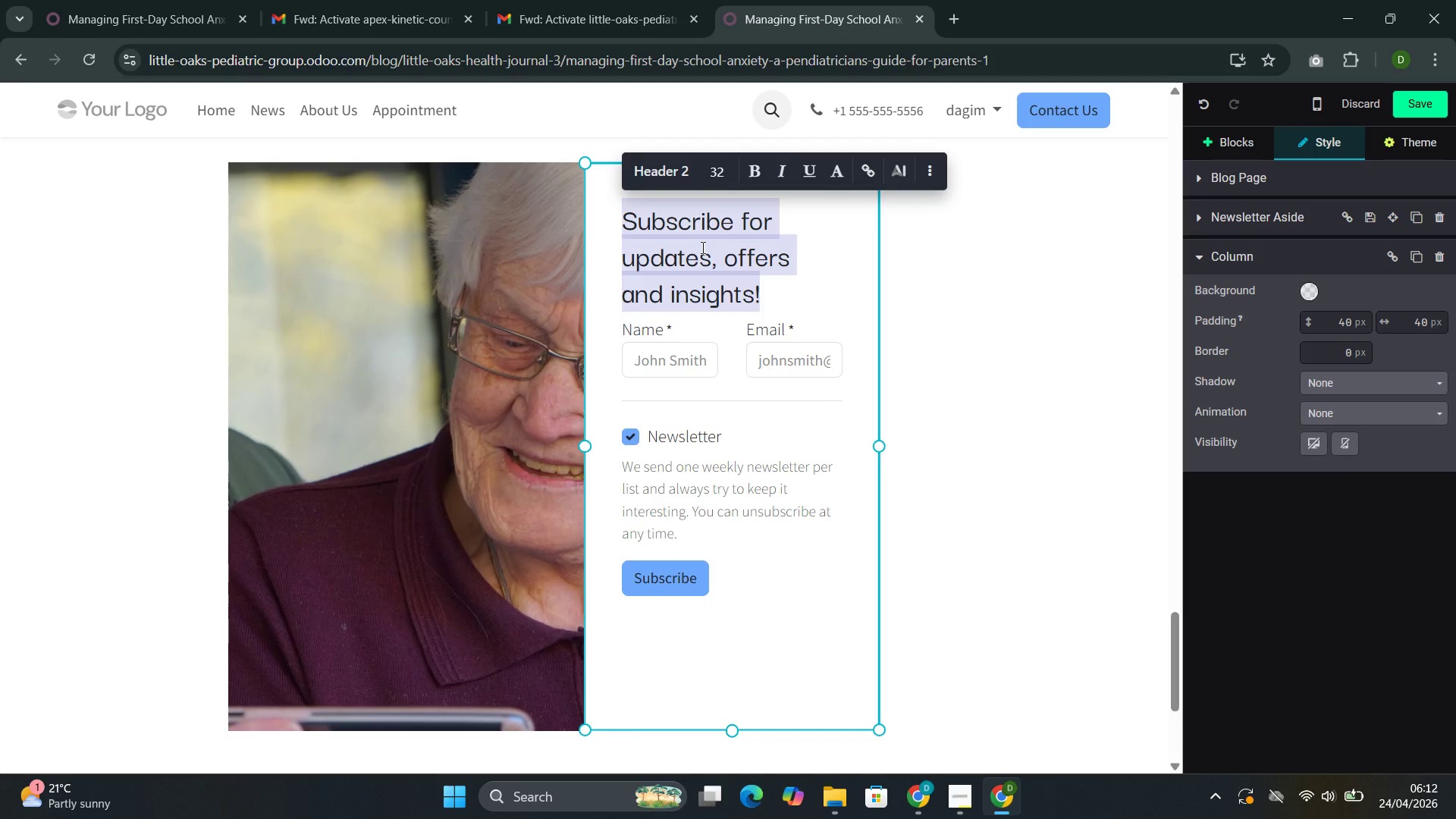 
type(geth)
key(Backspace)
type( the School )
 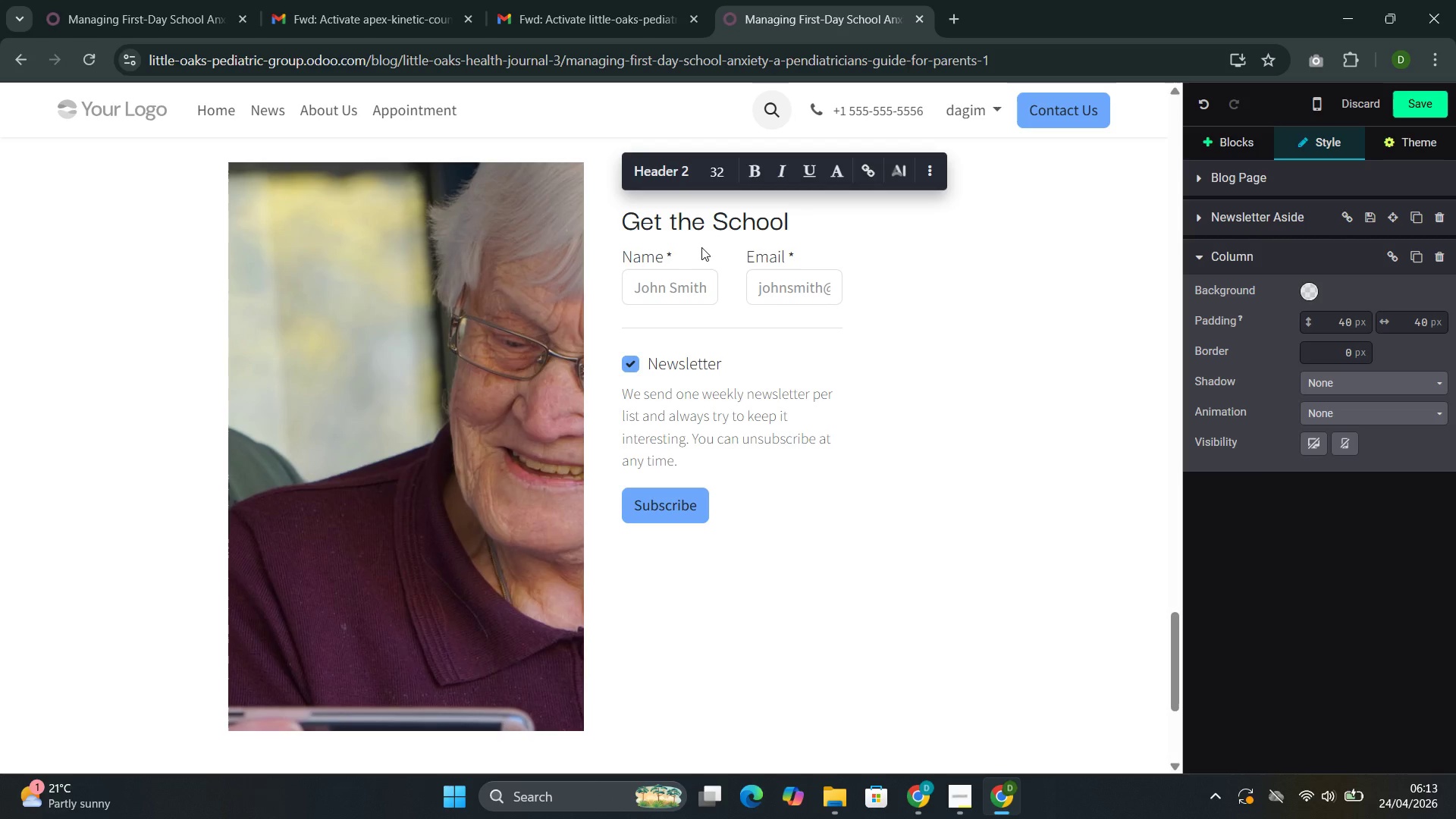 
wait(6.64)
 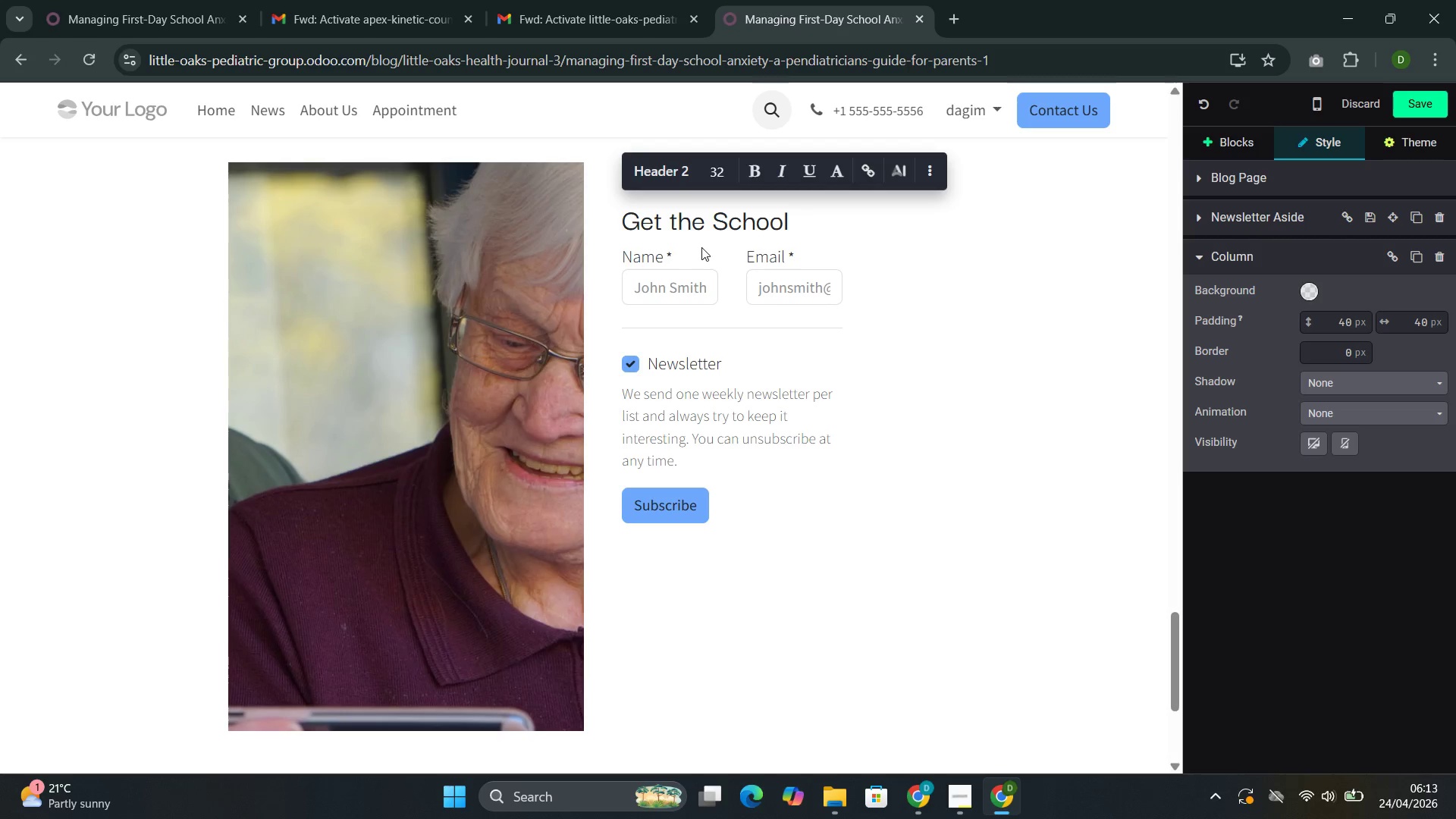 
type(Readinr)
key(Backspace)
type(ess with)
key(Backspace)
key(Backspace)
key(Backspace)
key(Backspace)
type(Cke)
key(Backspace)
key(Backspace)
type(hecklist)
 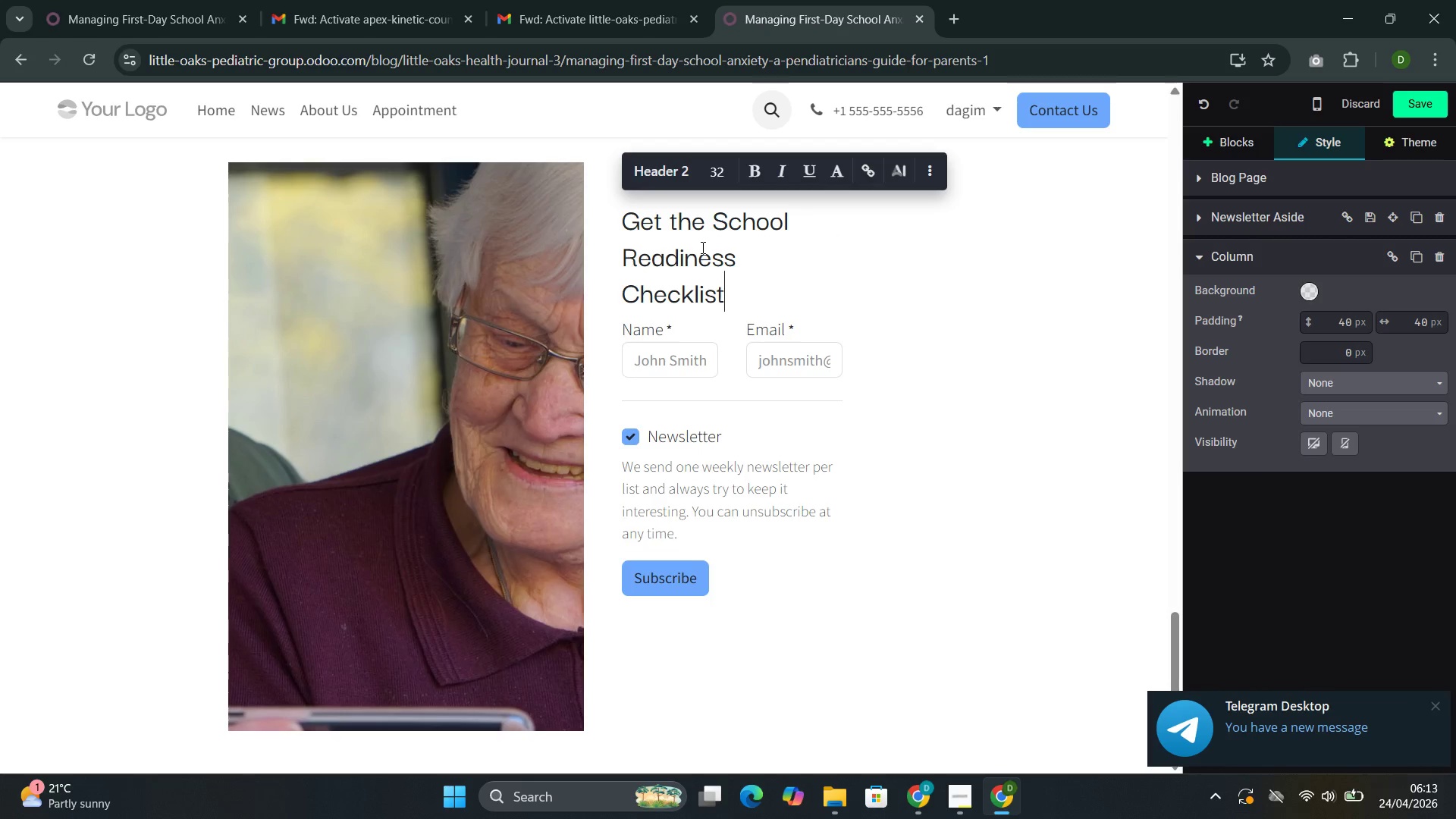 
wait(8.41)
 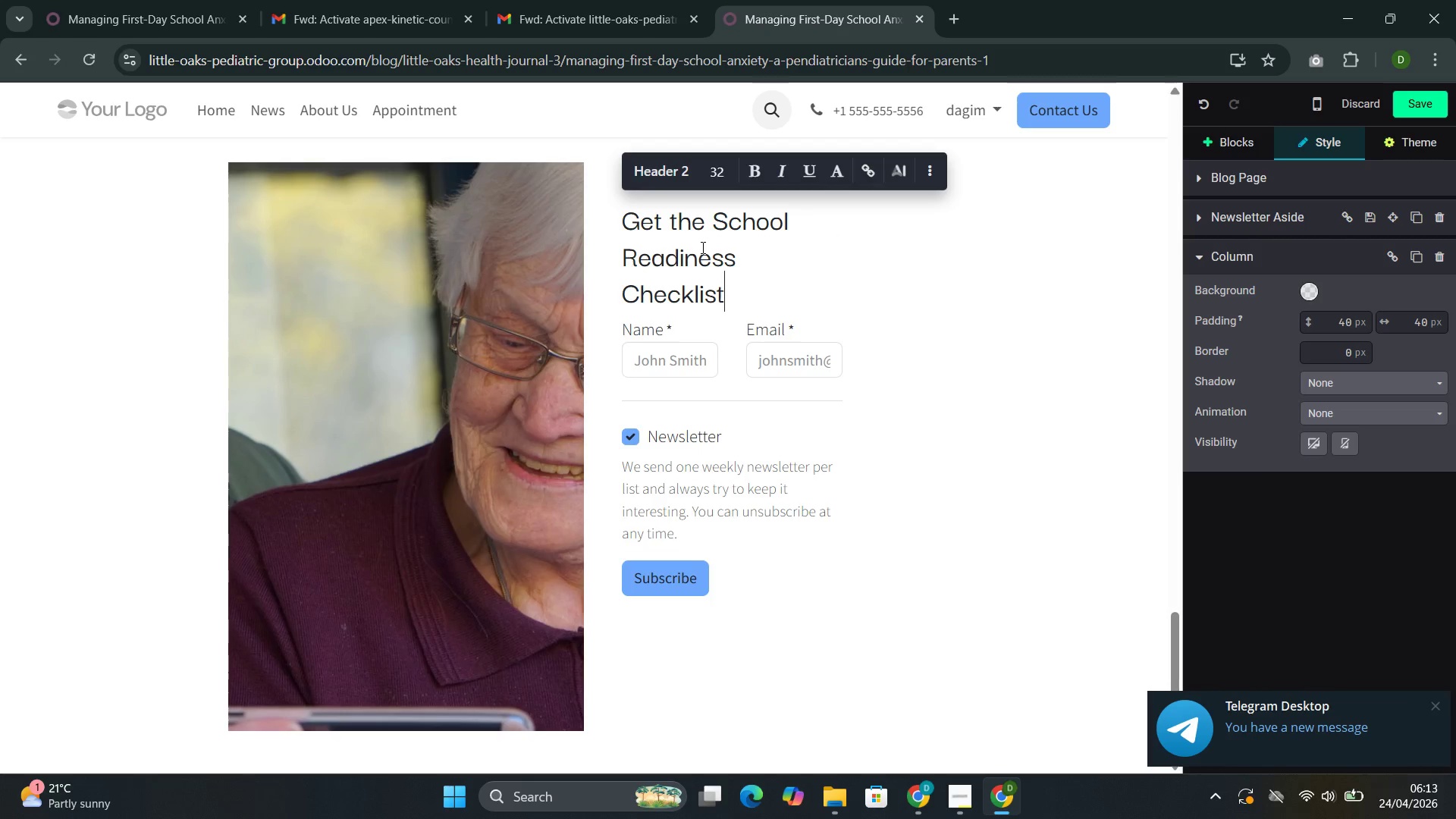 
left_click([830, 237])
 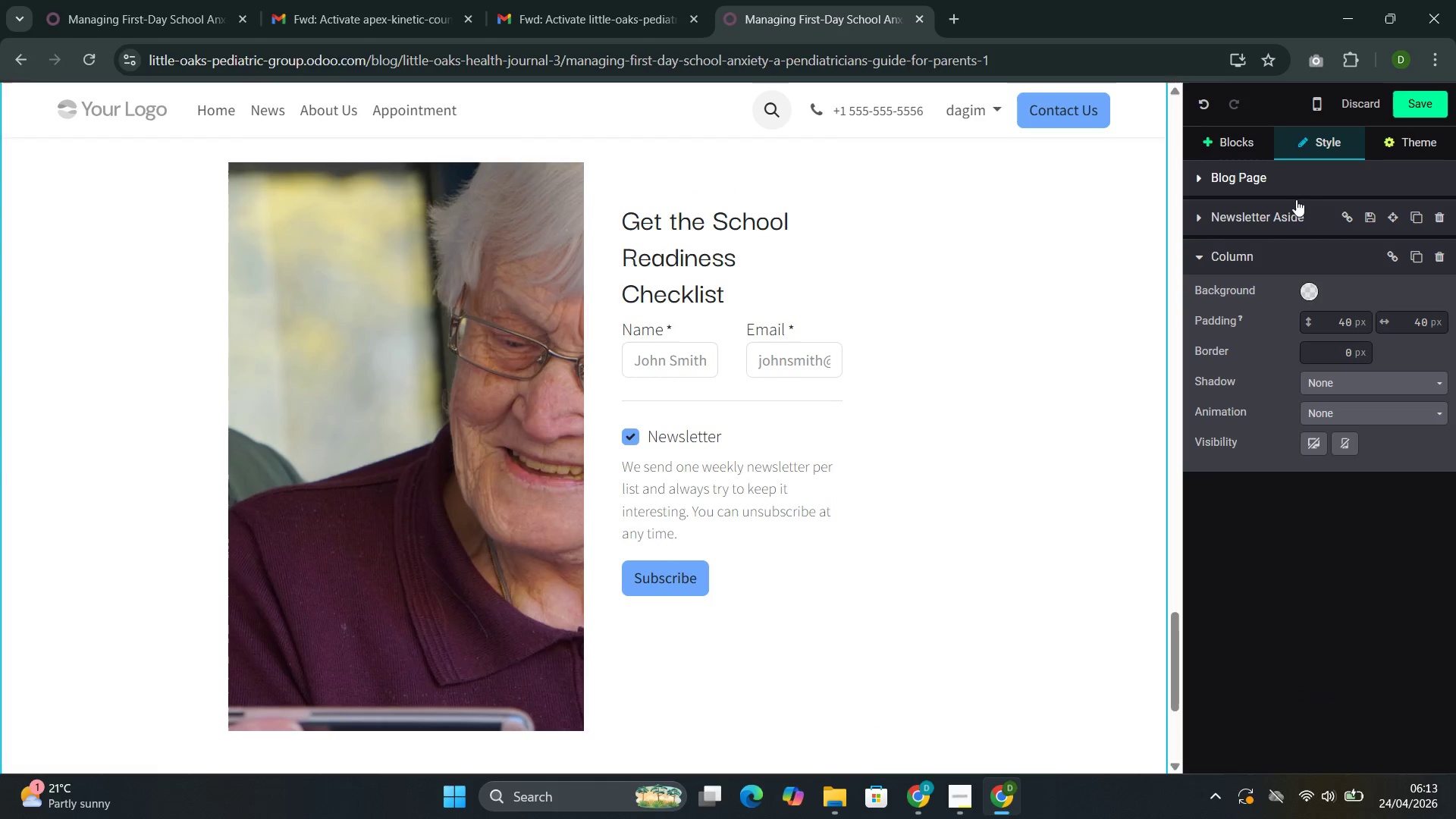 
left_click([1235, 221])
 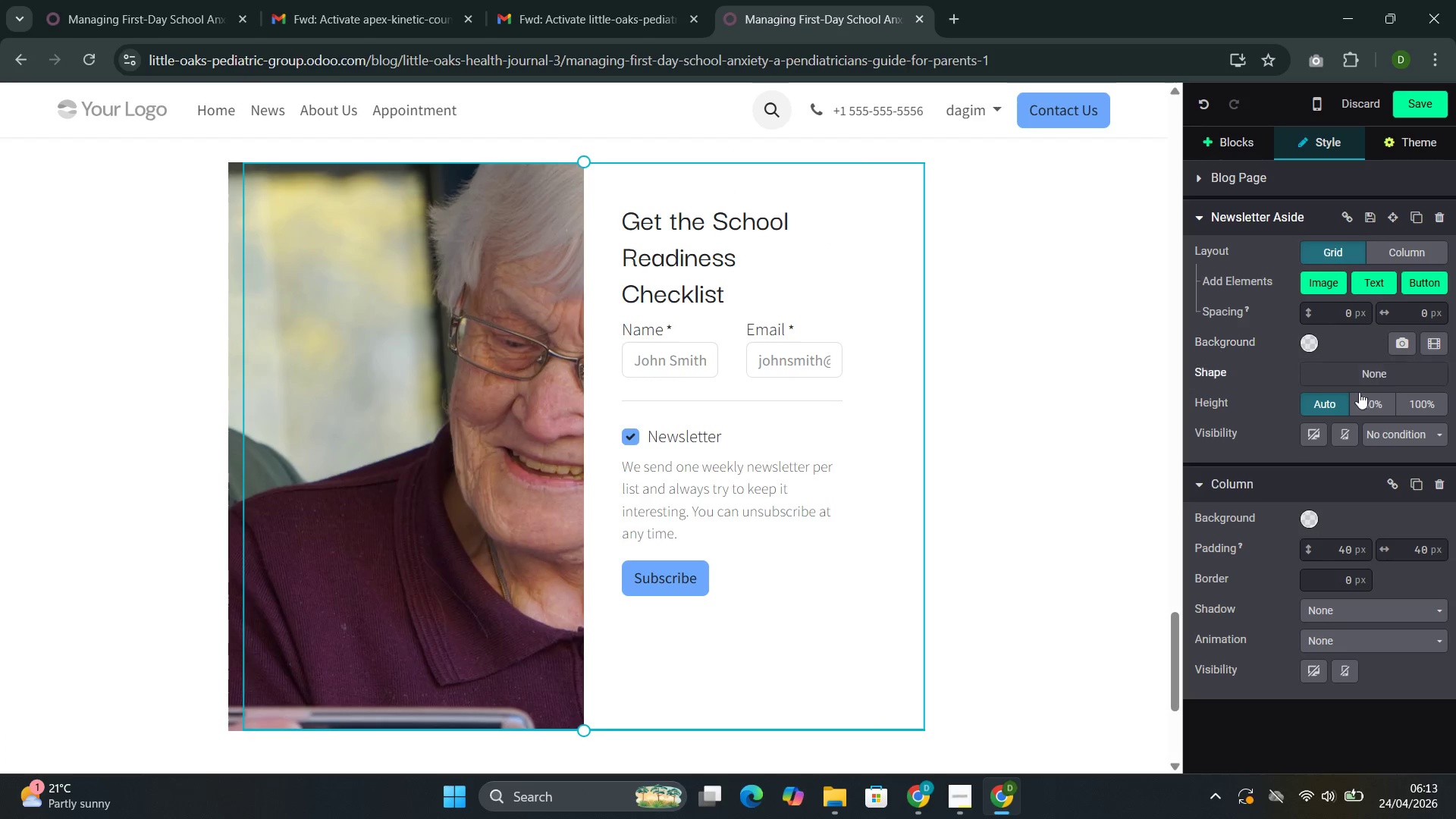 
left_click([1265, 489])
 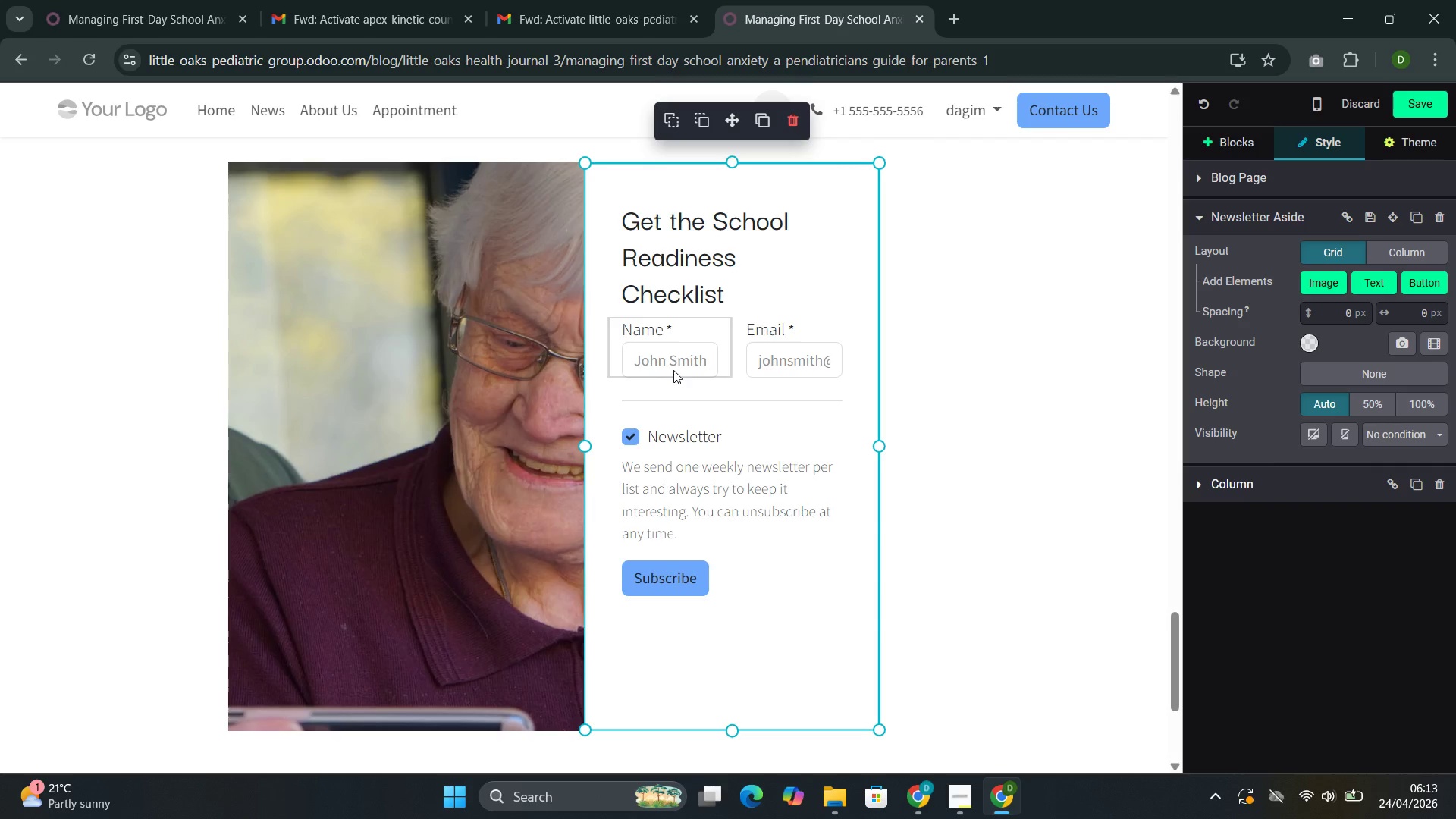 
left_click([673, 366])
 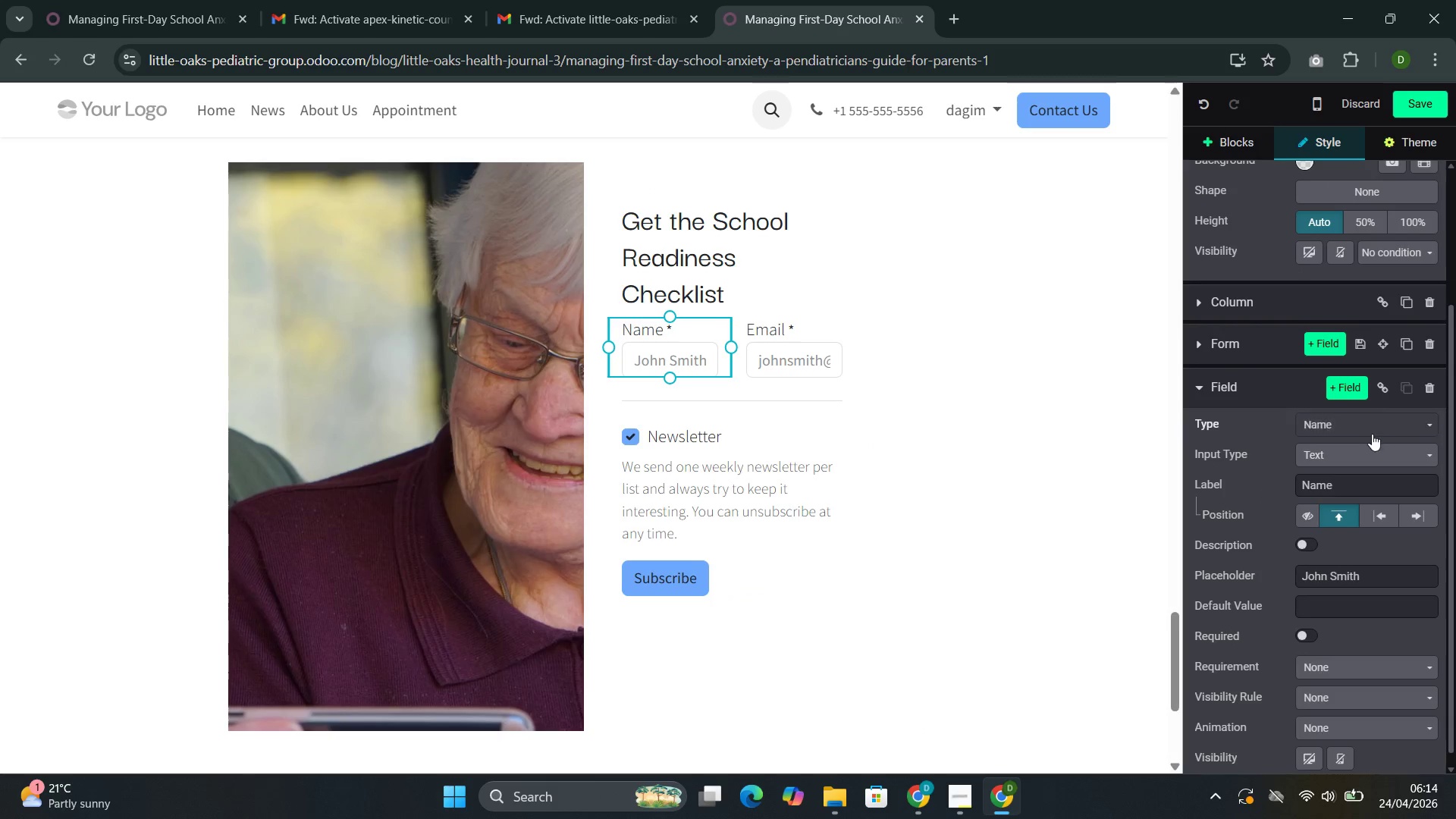 
left_click([1360, 429])
 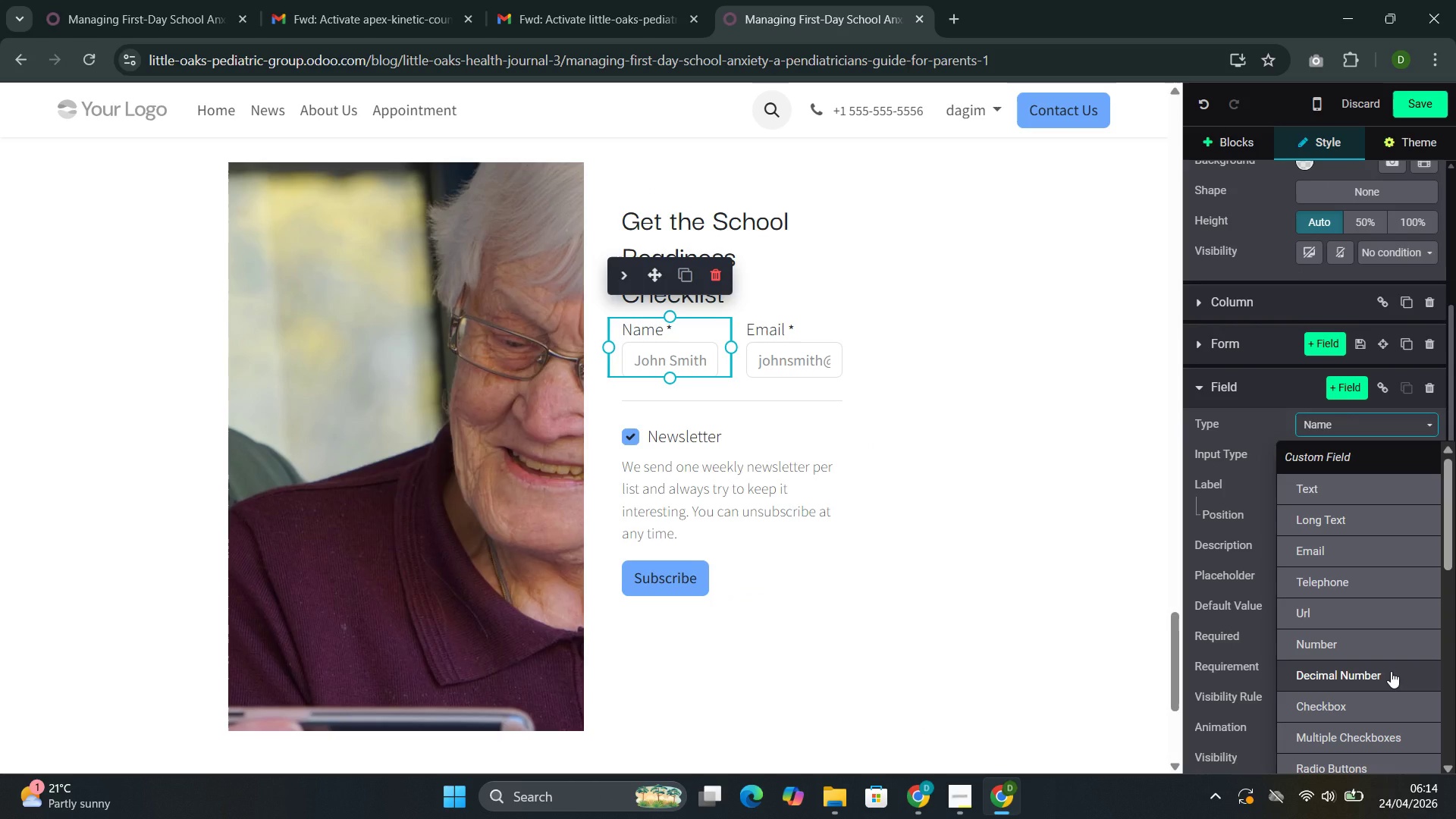 
wait(8.47)
 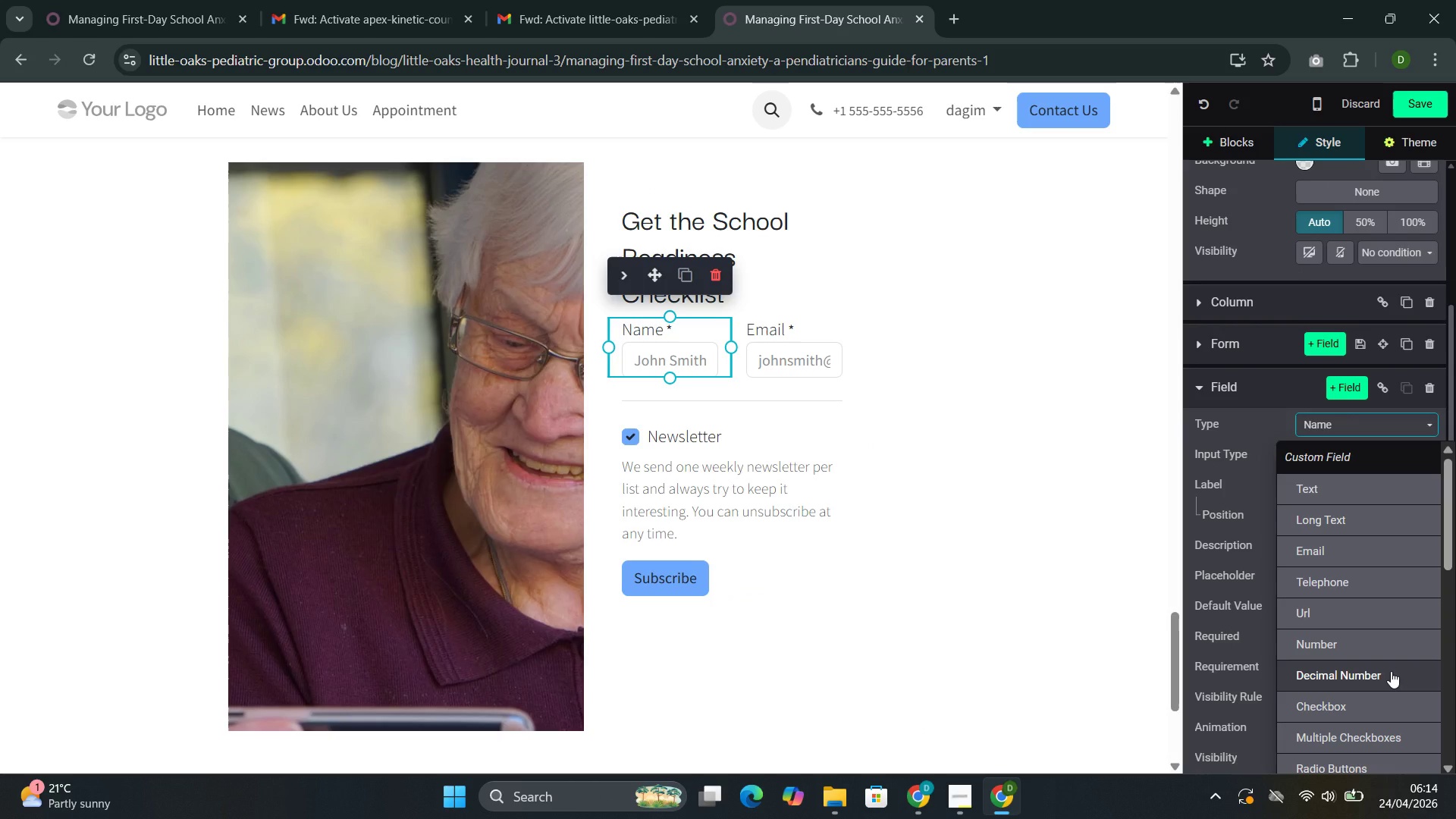 
left_click([1336, 485])
 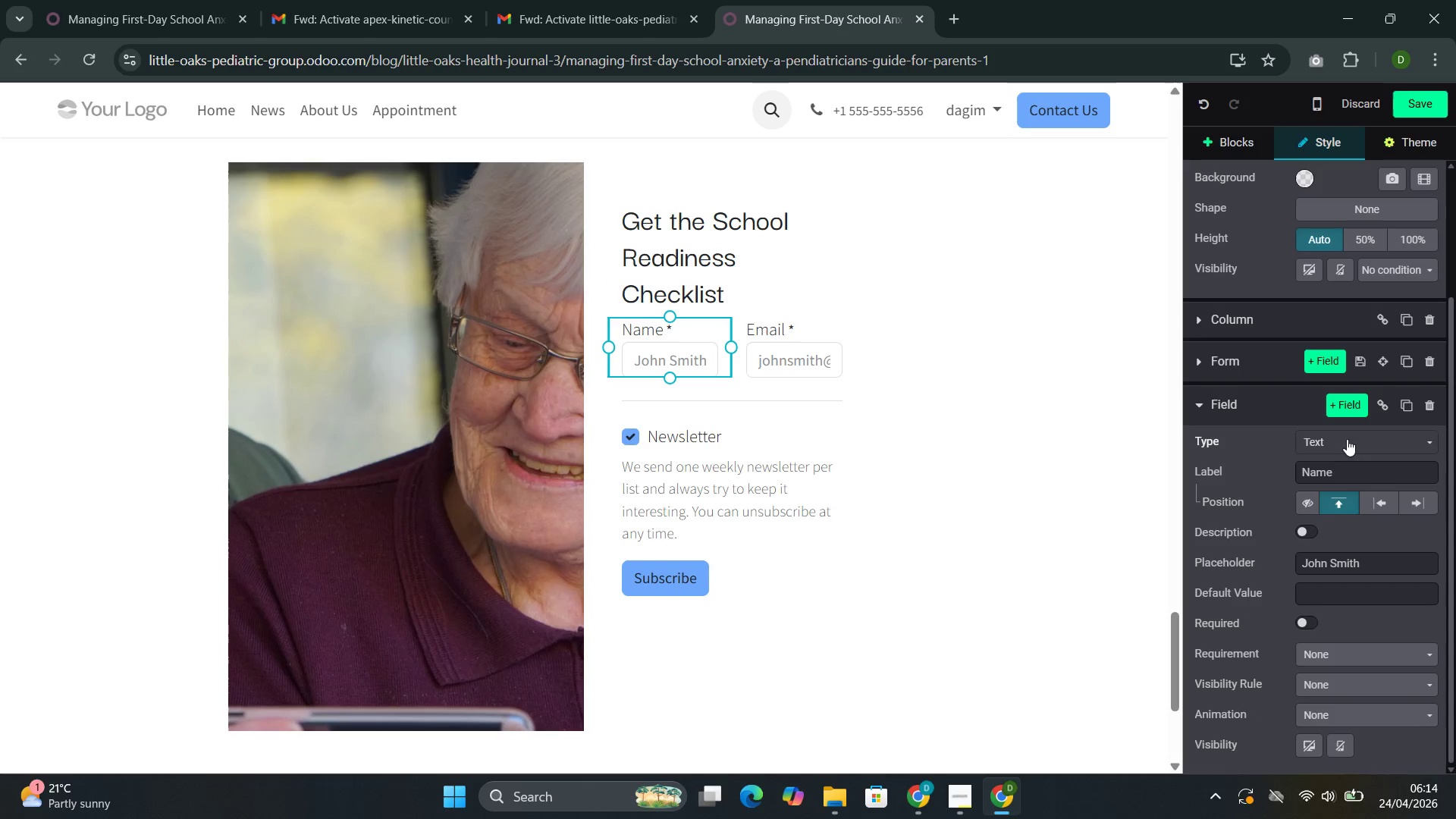 
wait(5.03)
 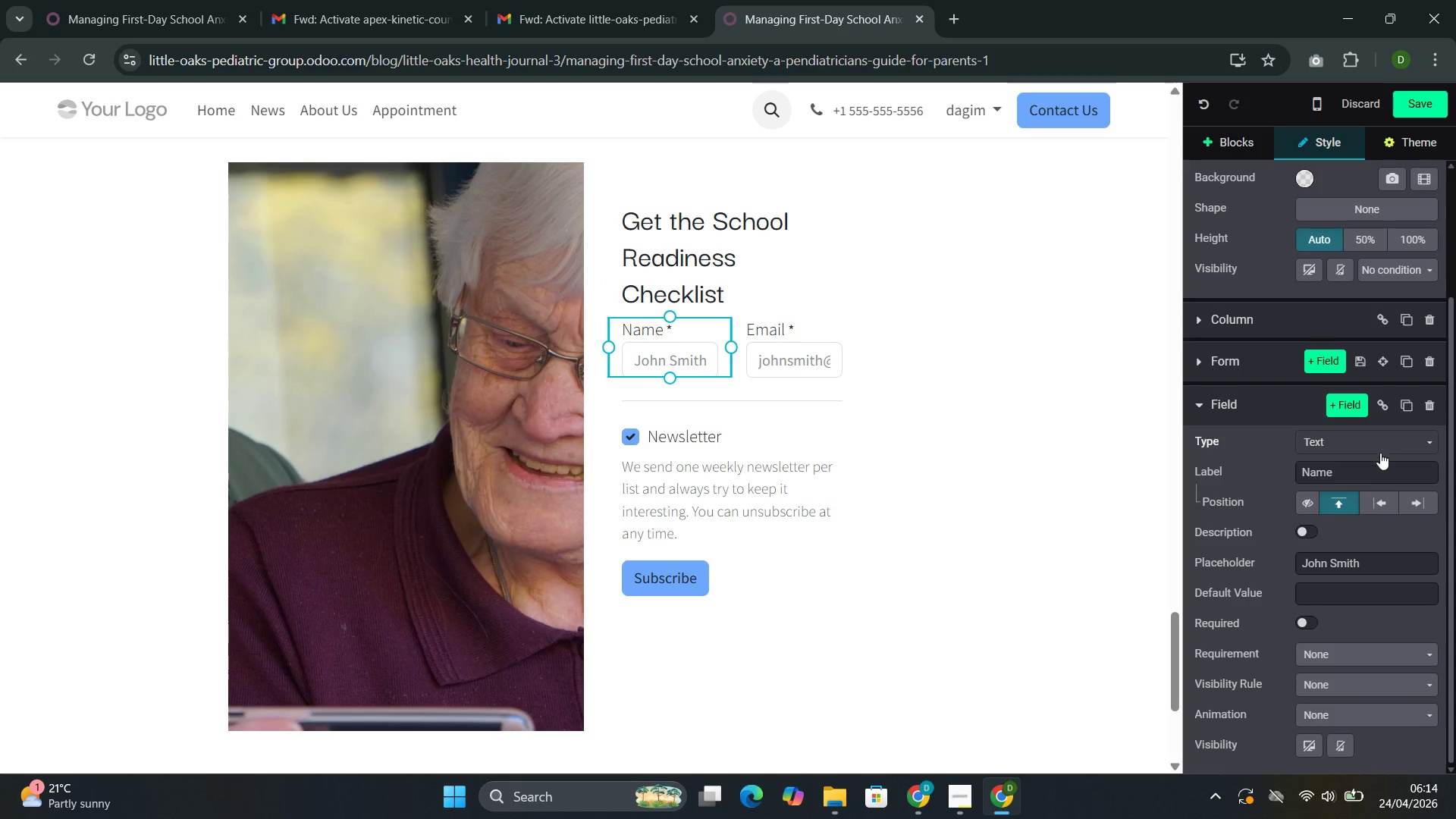 
left_click([1264, 373])
 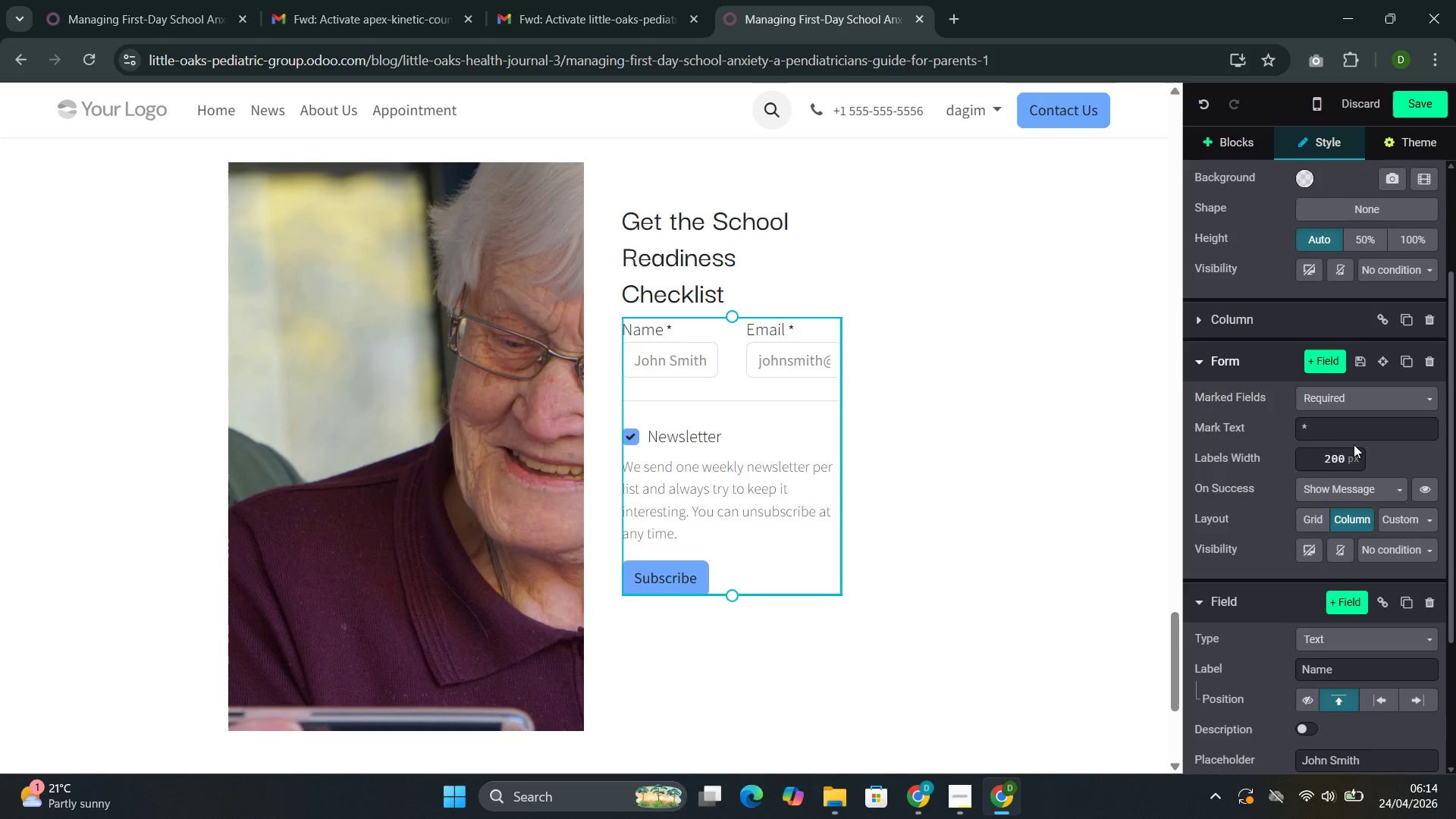 
left_click([1351, 491])
 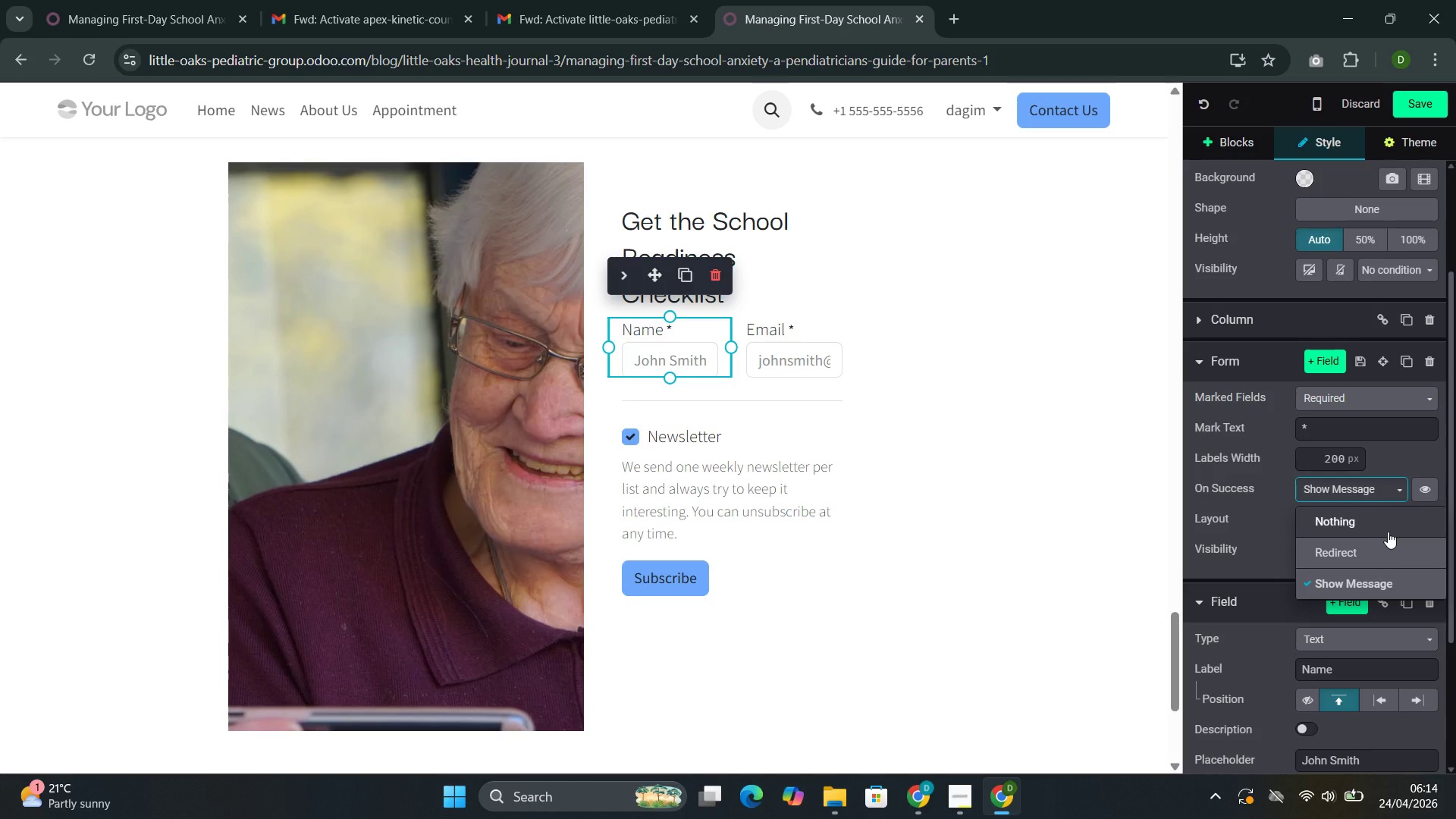 
left_click([1343, 484])
 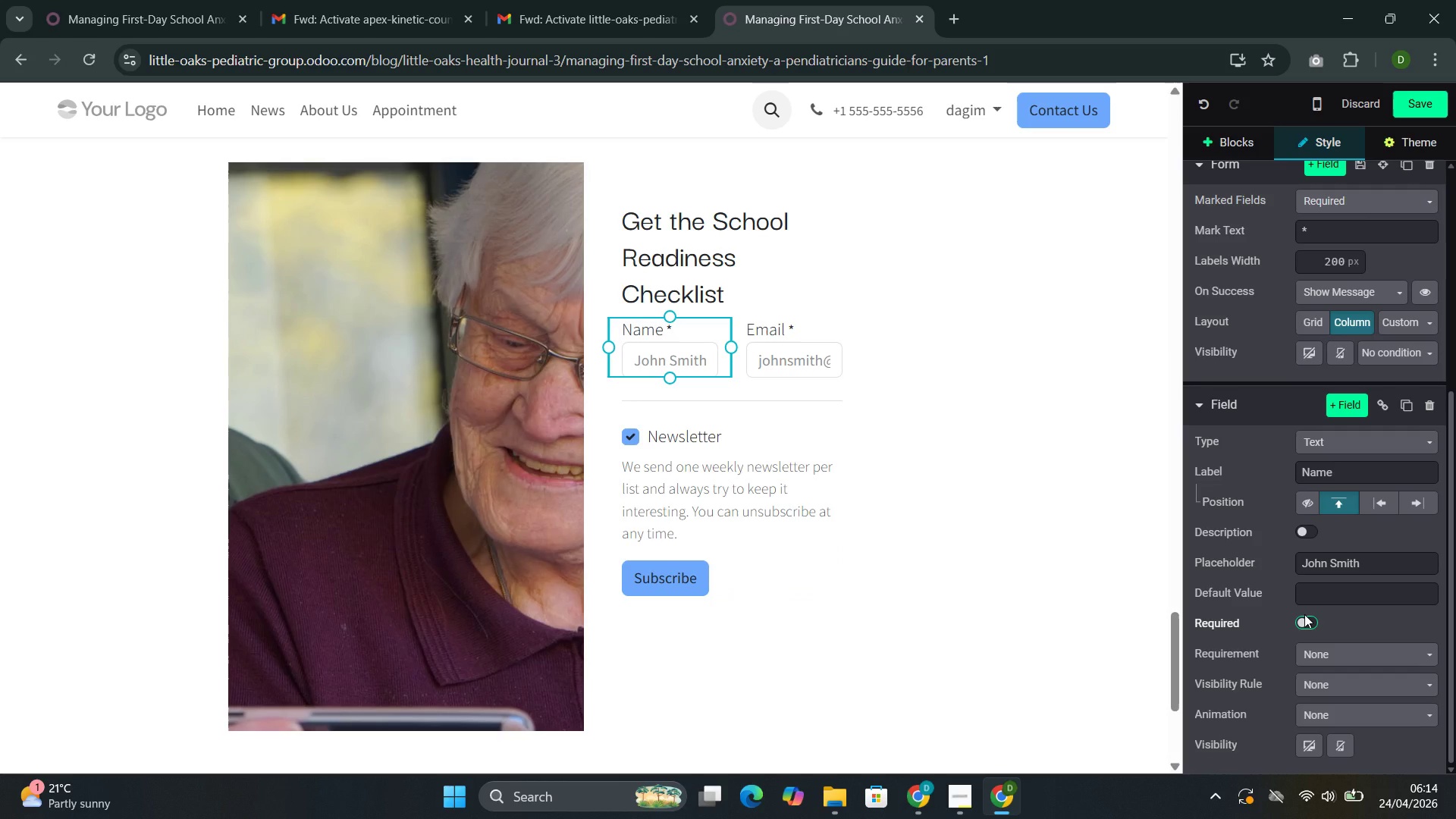 
wait(5.86)
 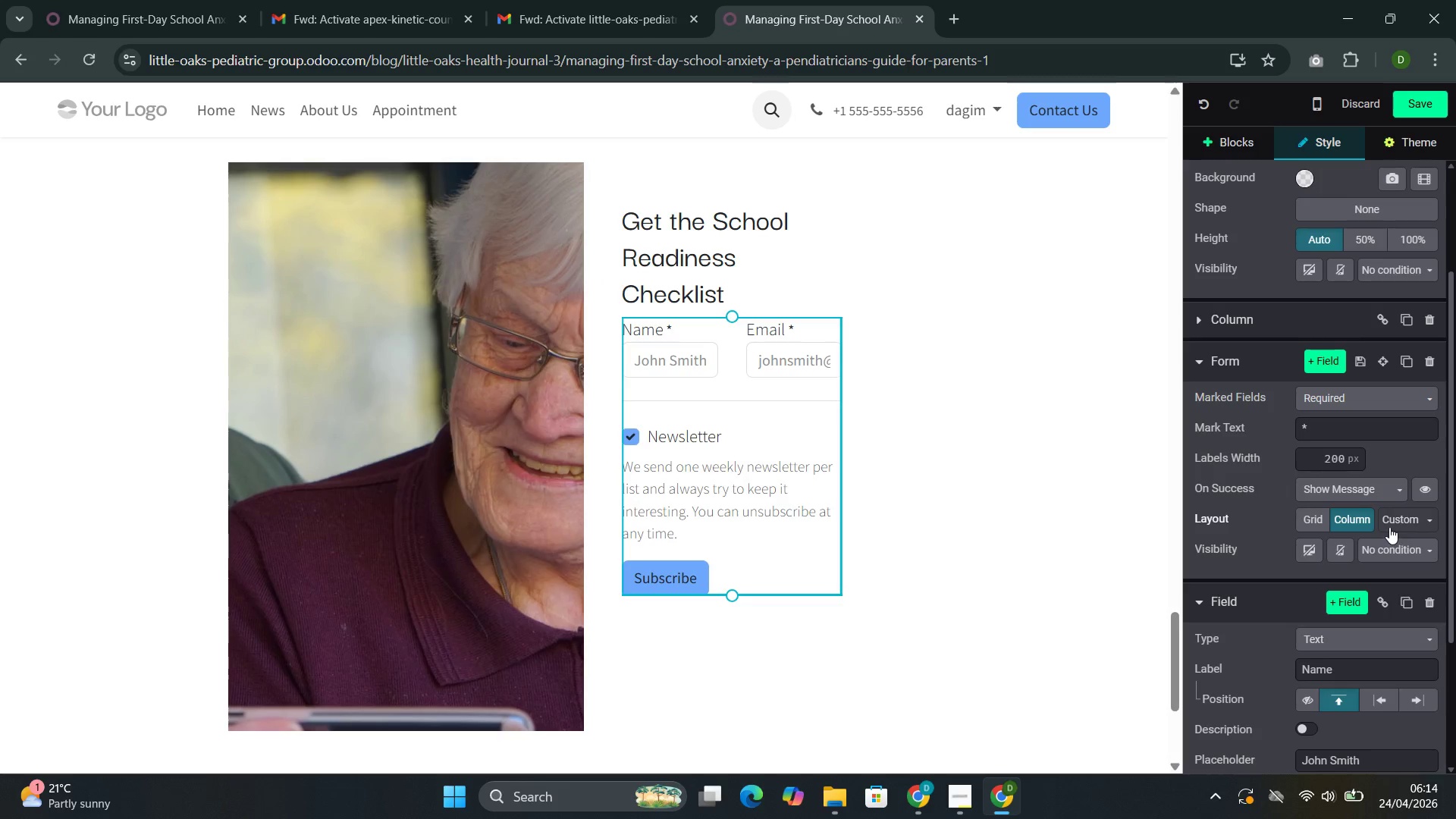 
left_click([1382, 559])
 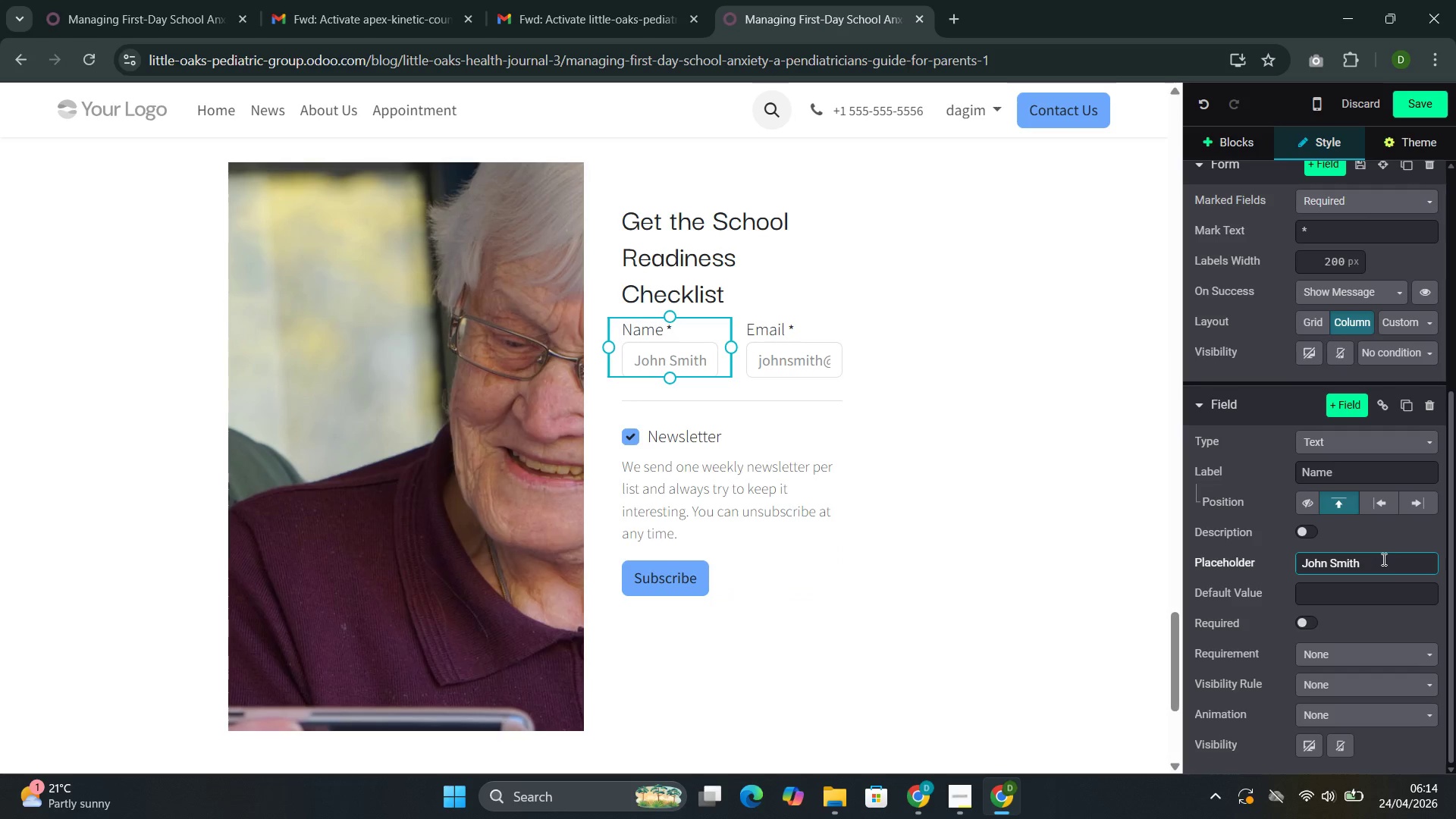 
hold_key(key=Backspace, duration=0.72)
 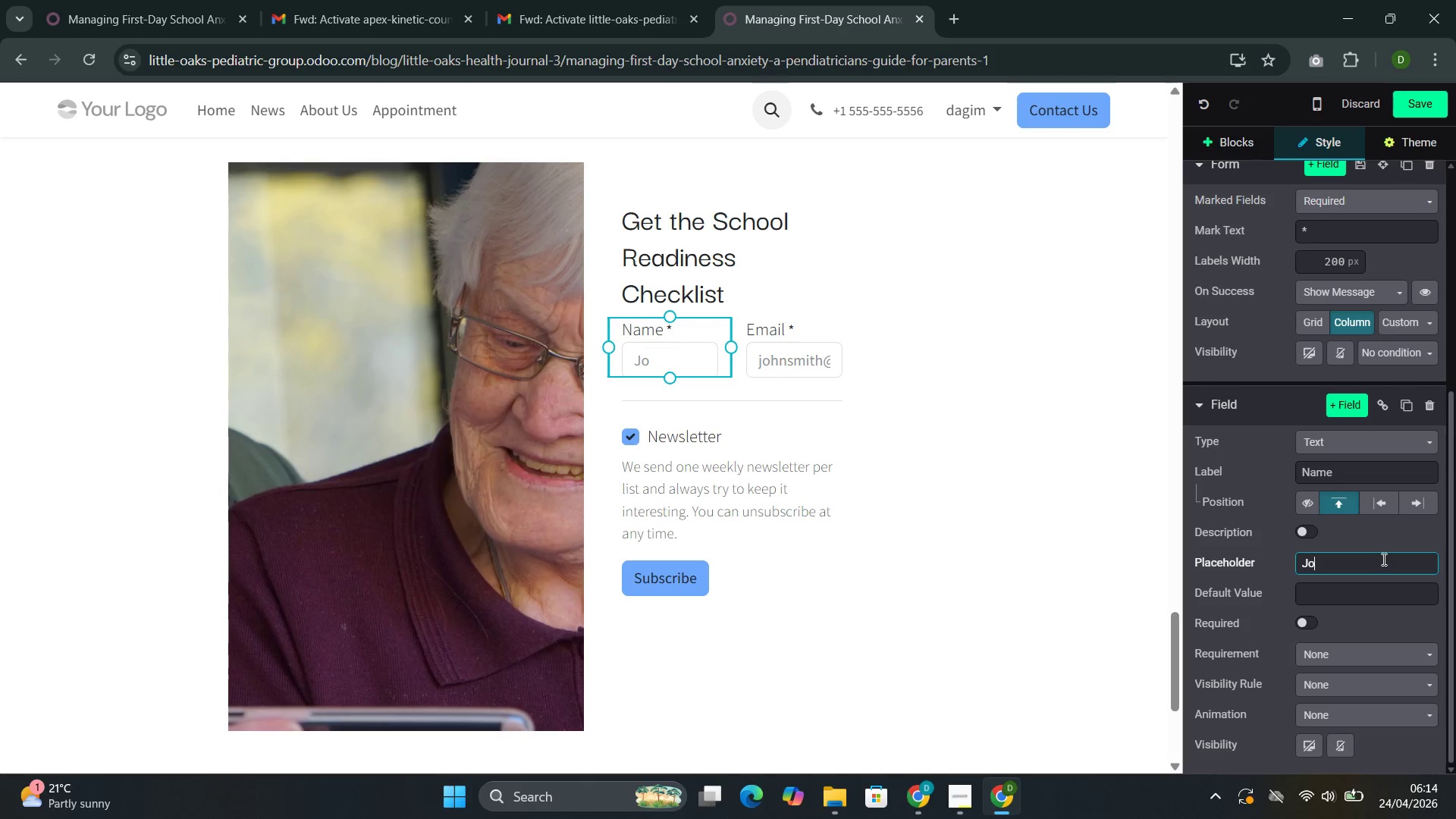 
key(Backspace)
key(Backspace)
type(Dagim bekele)
 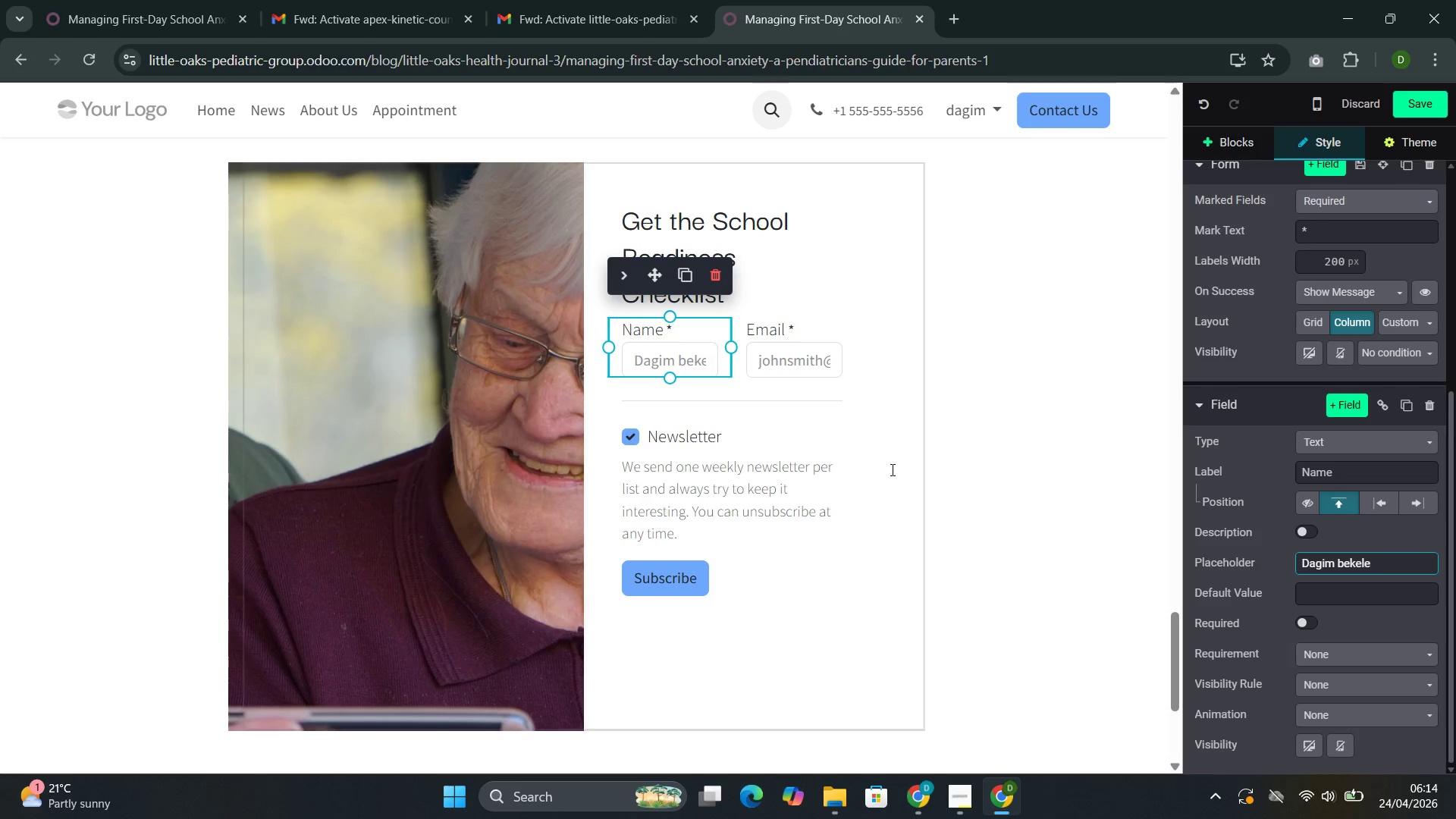 
wait(9.86)
 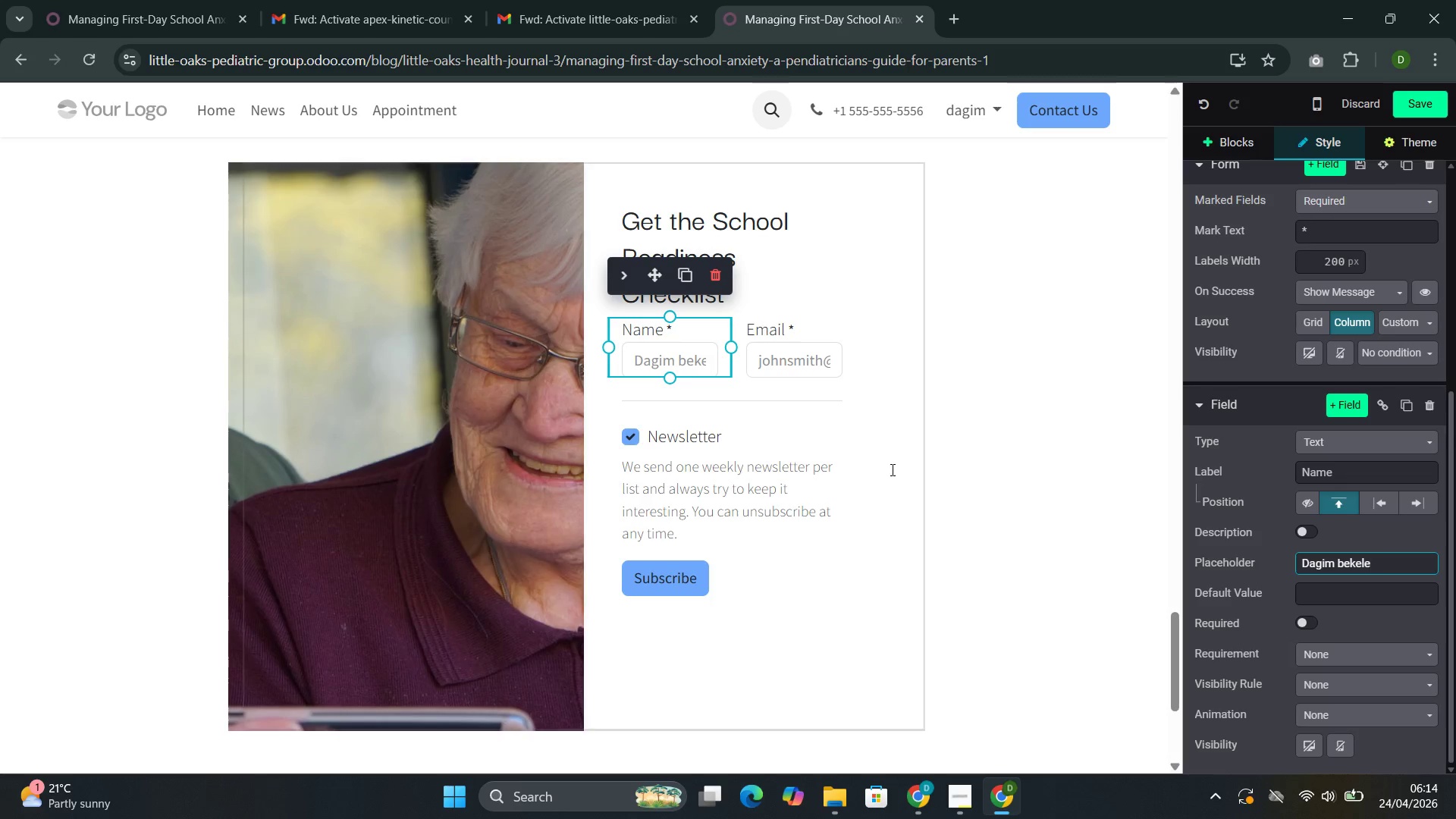 
left_click([1338, 719])
 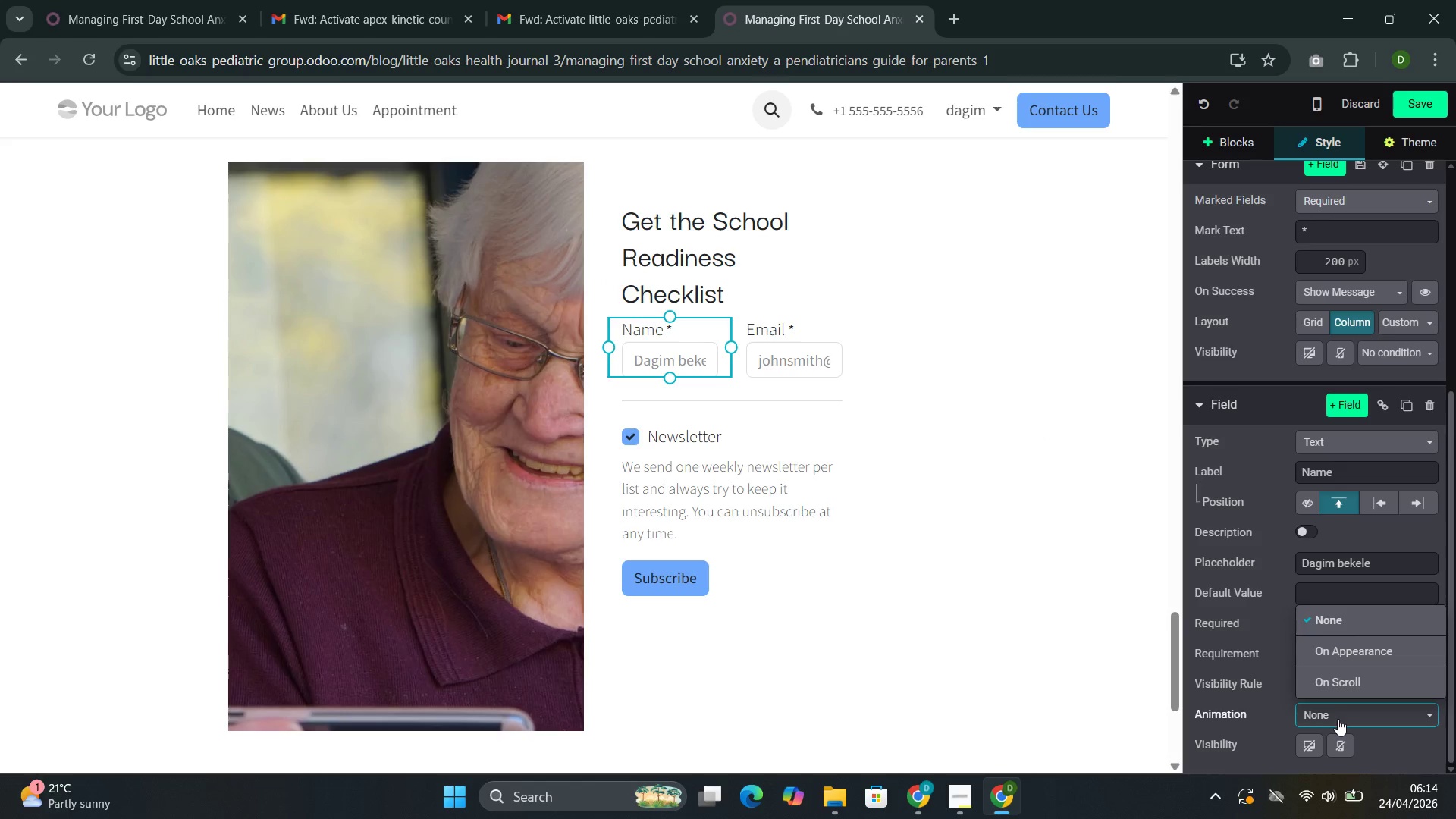 
left_click([1338, 719])
 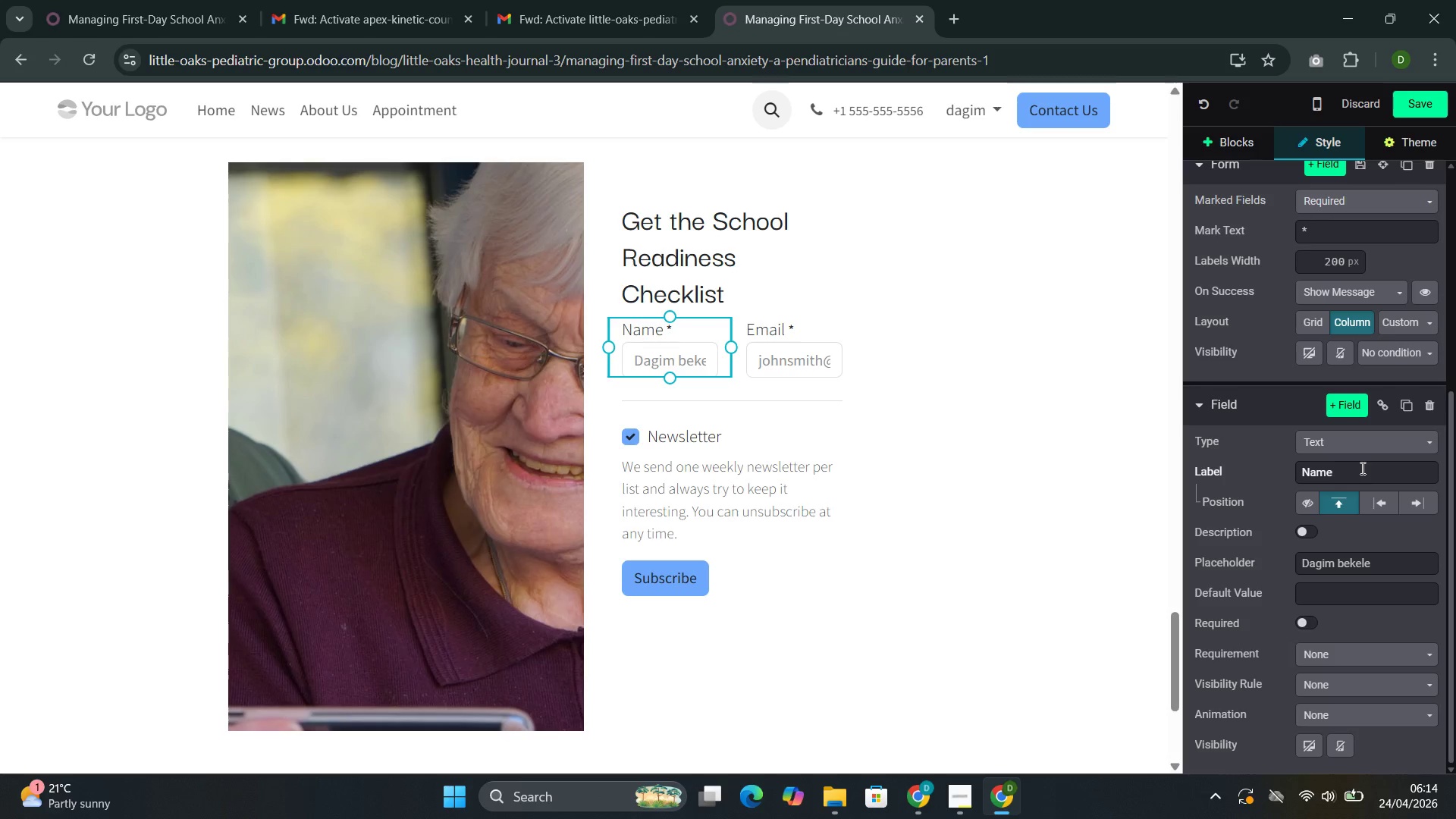 
wait(7.42)
 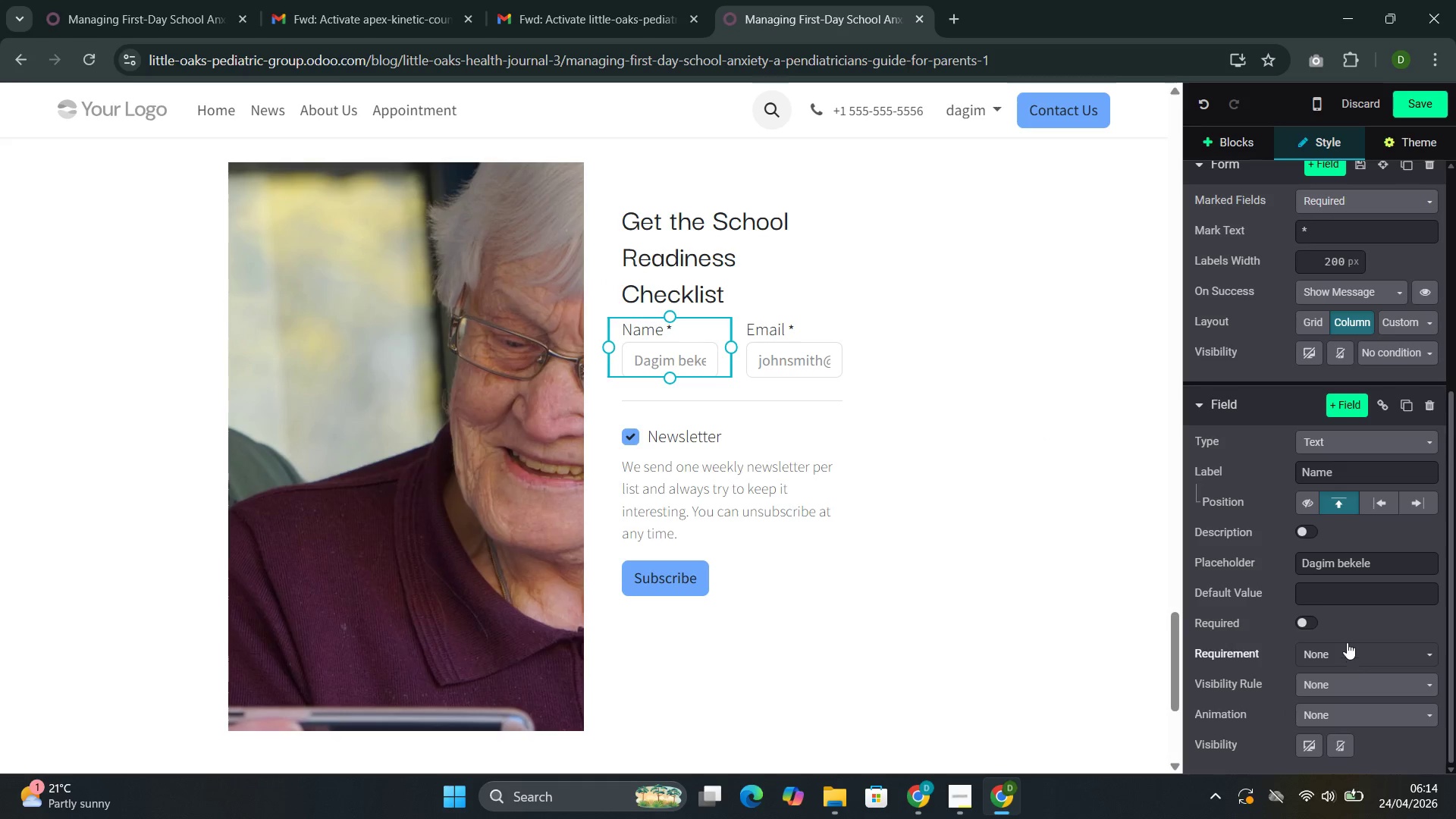 
left_click([1341, 399])
 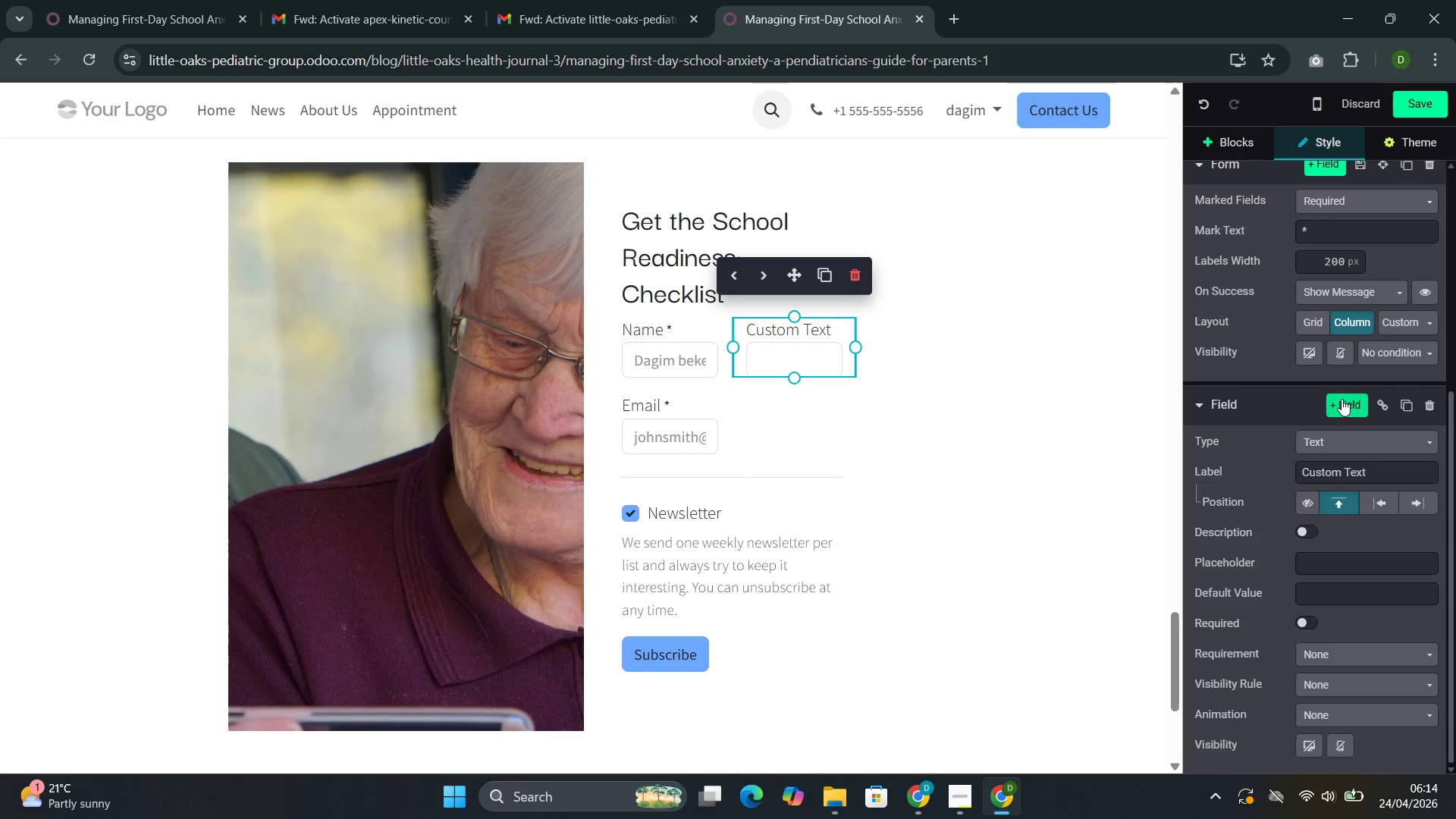 
key(Control+Z)
 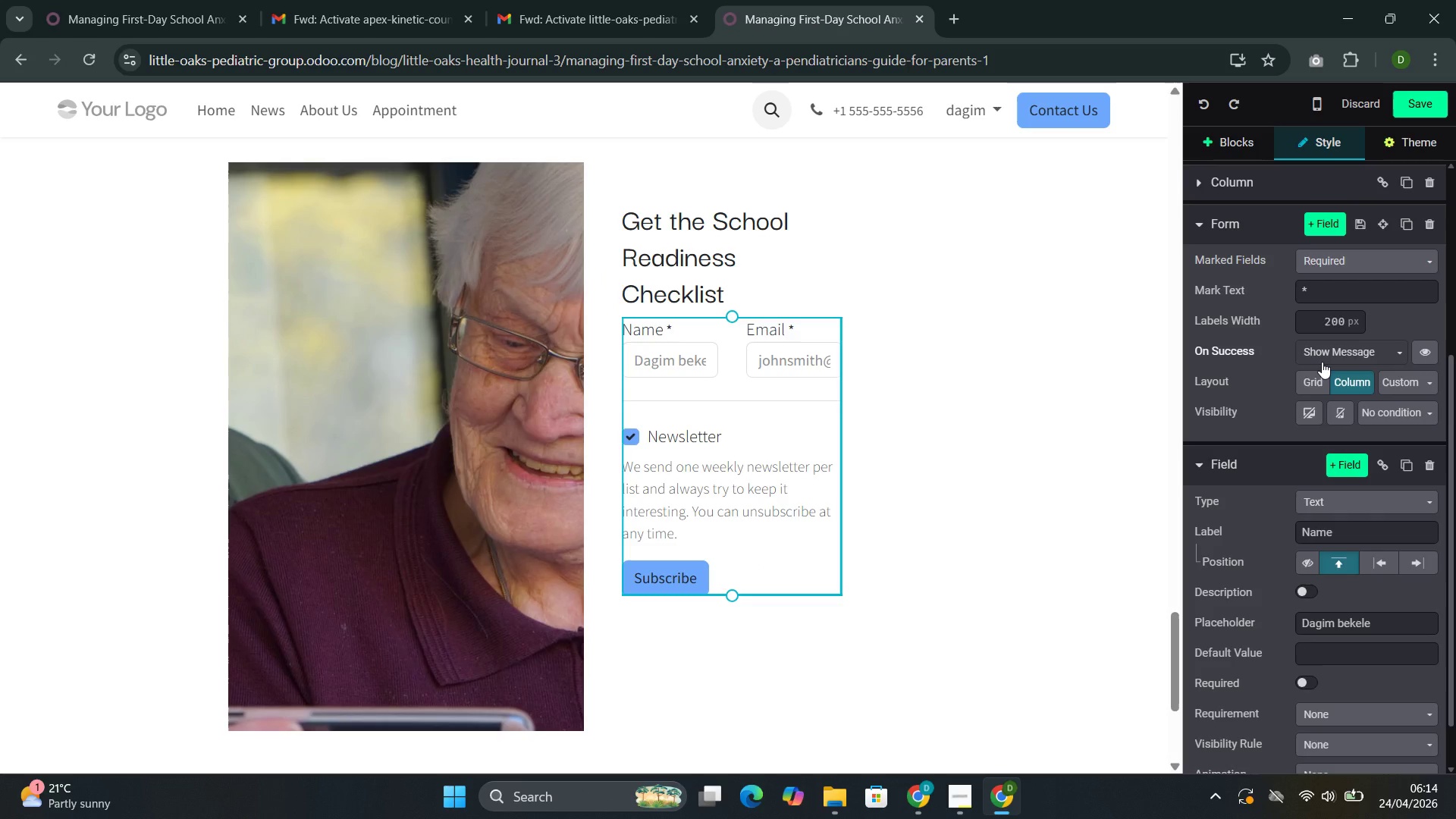 
wait(5.81)
 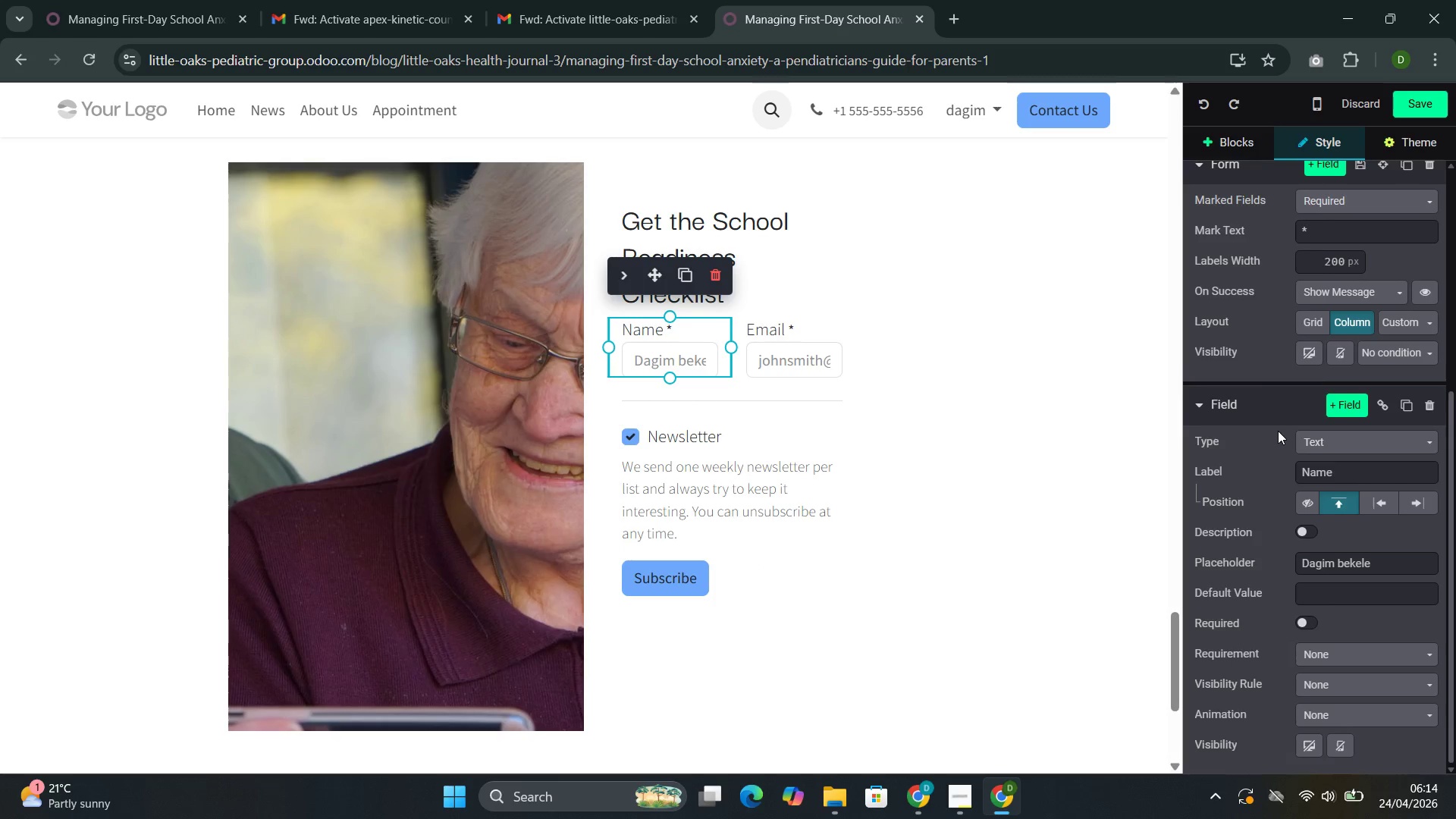 
left_click([1333, 353])
 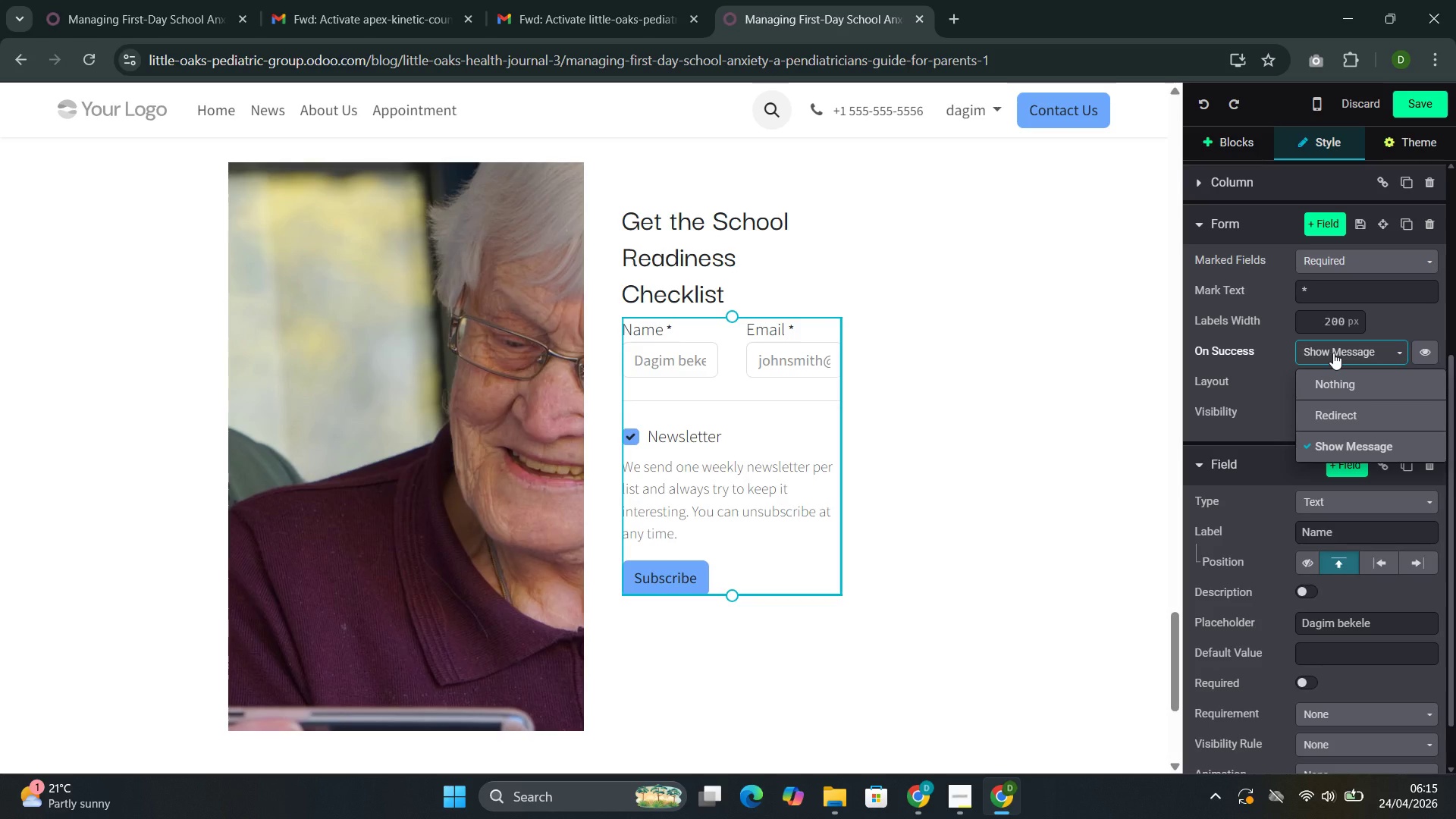 
left_click([1333, 353])
 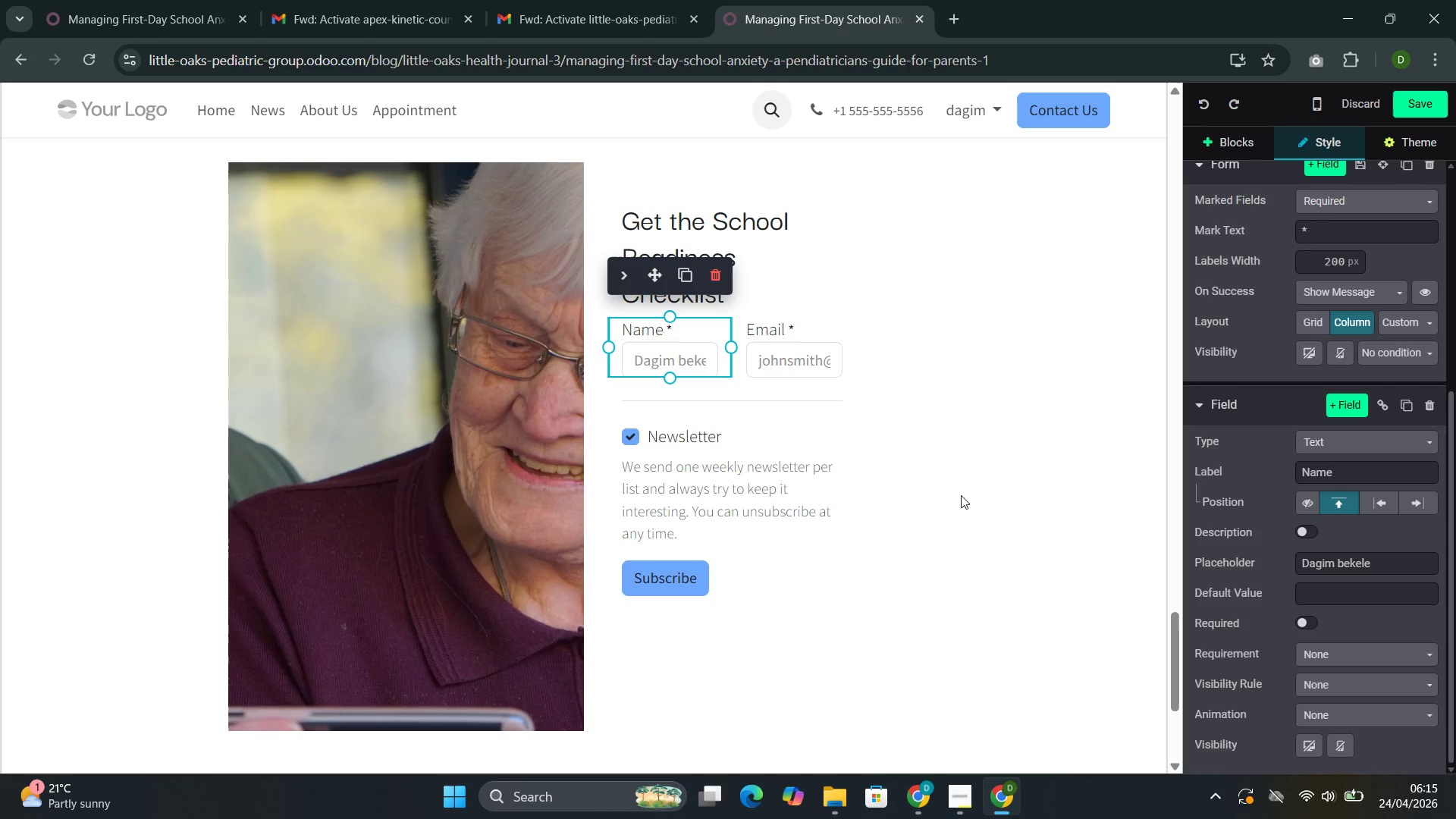 
wait(26.44)
 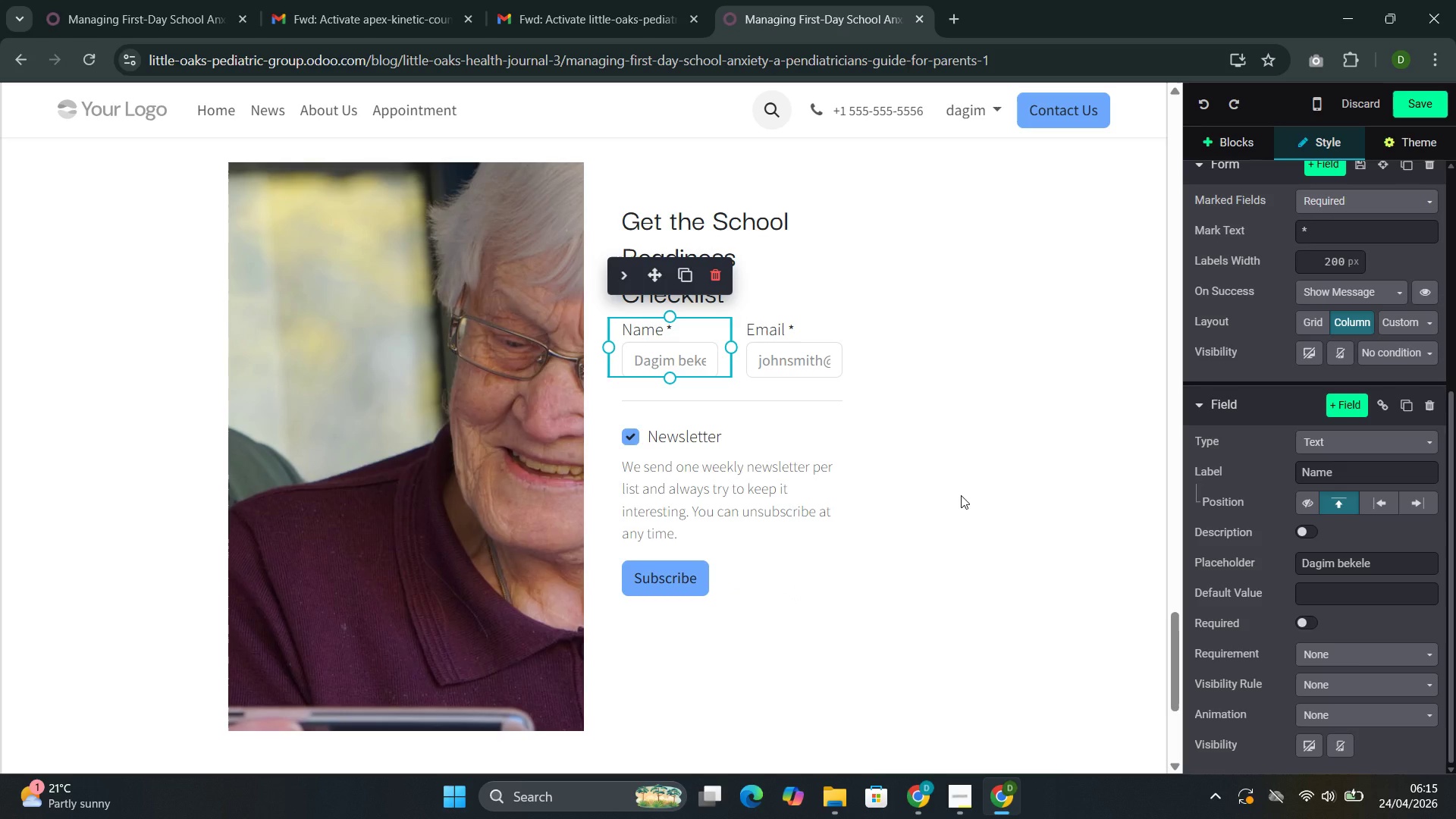 
left_click([1429, 104])
 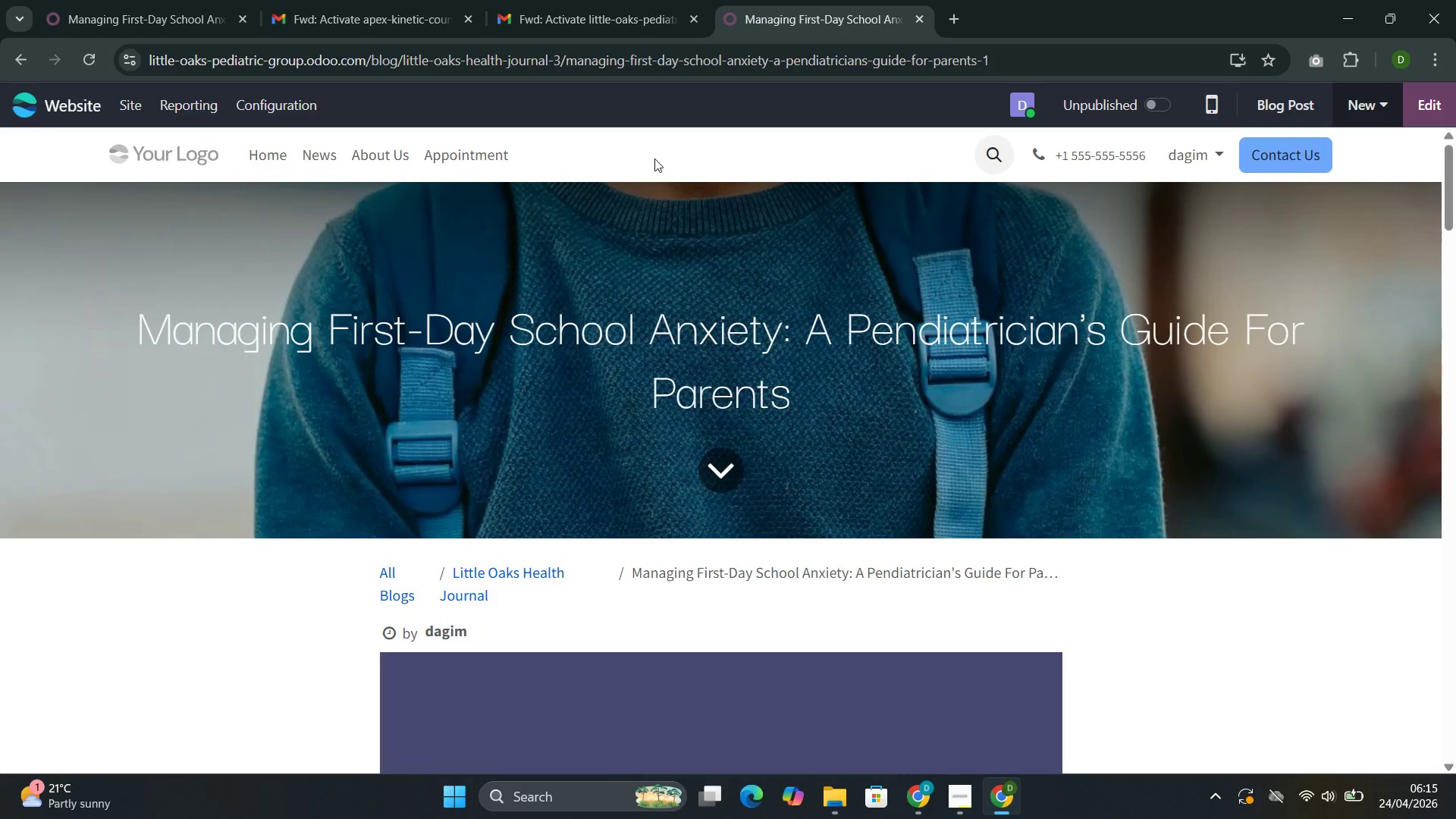 
wait(7.03)
 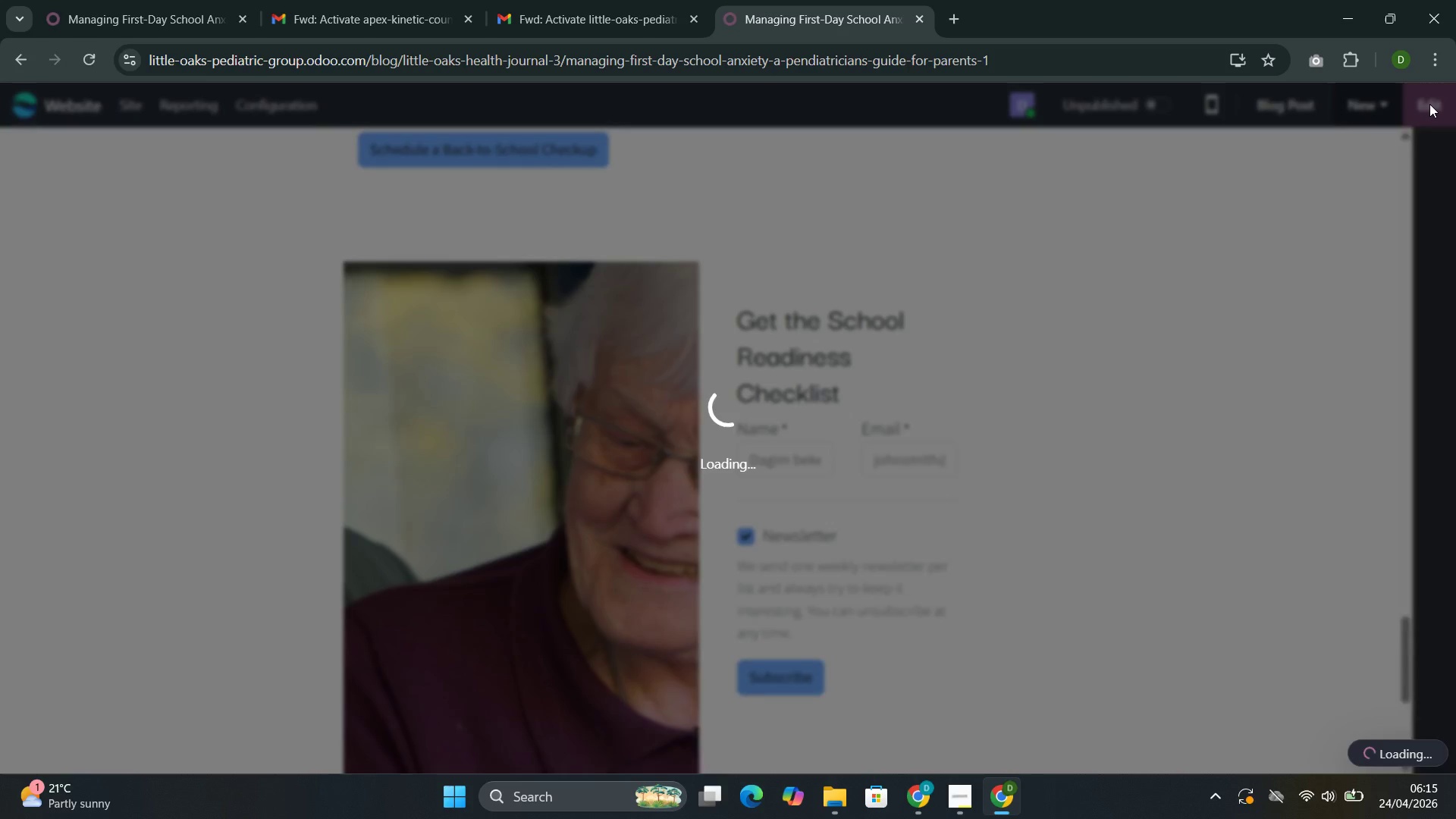 
left_click([320, 162])
 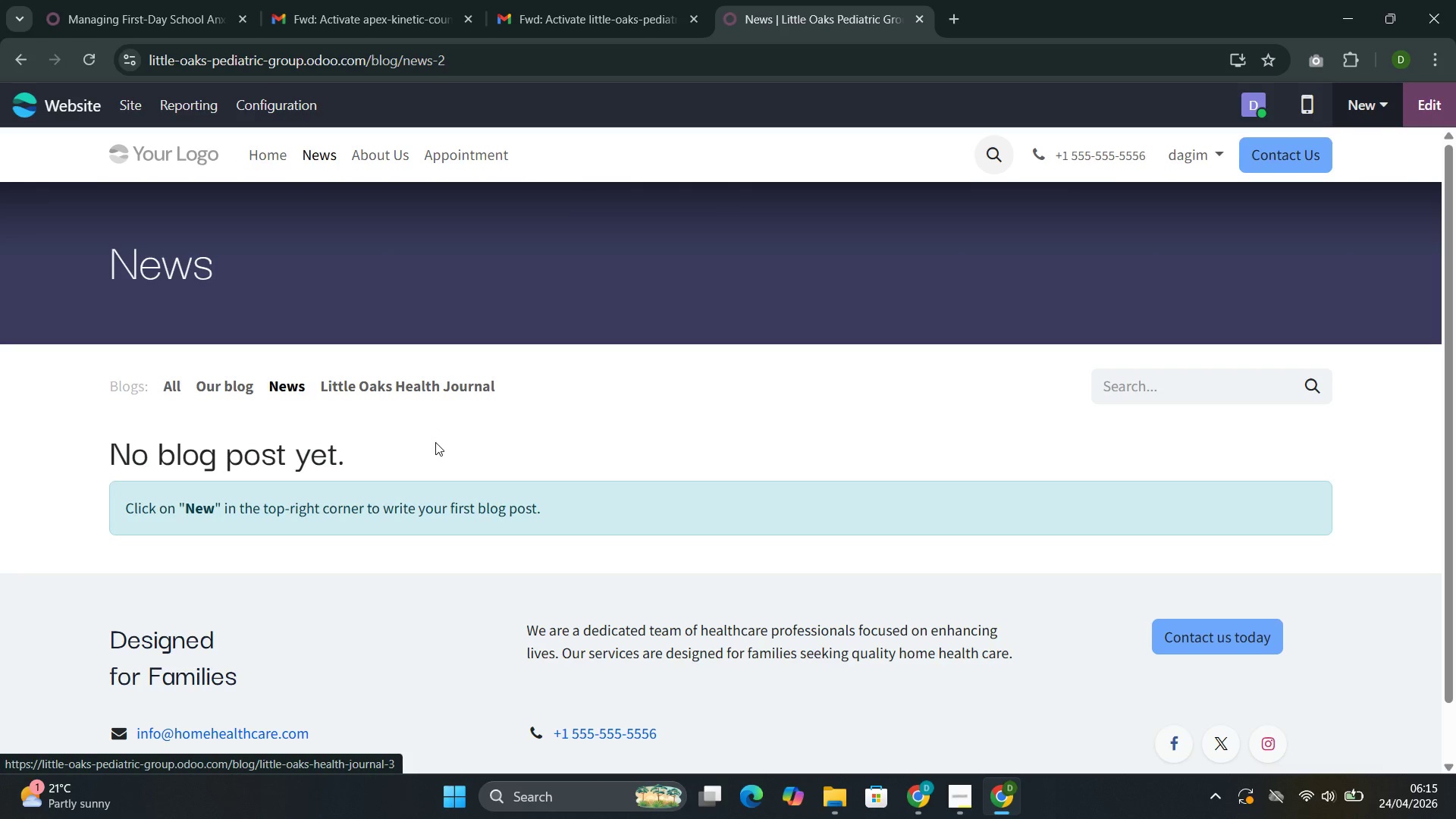 
left_click([409, 388])
 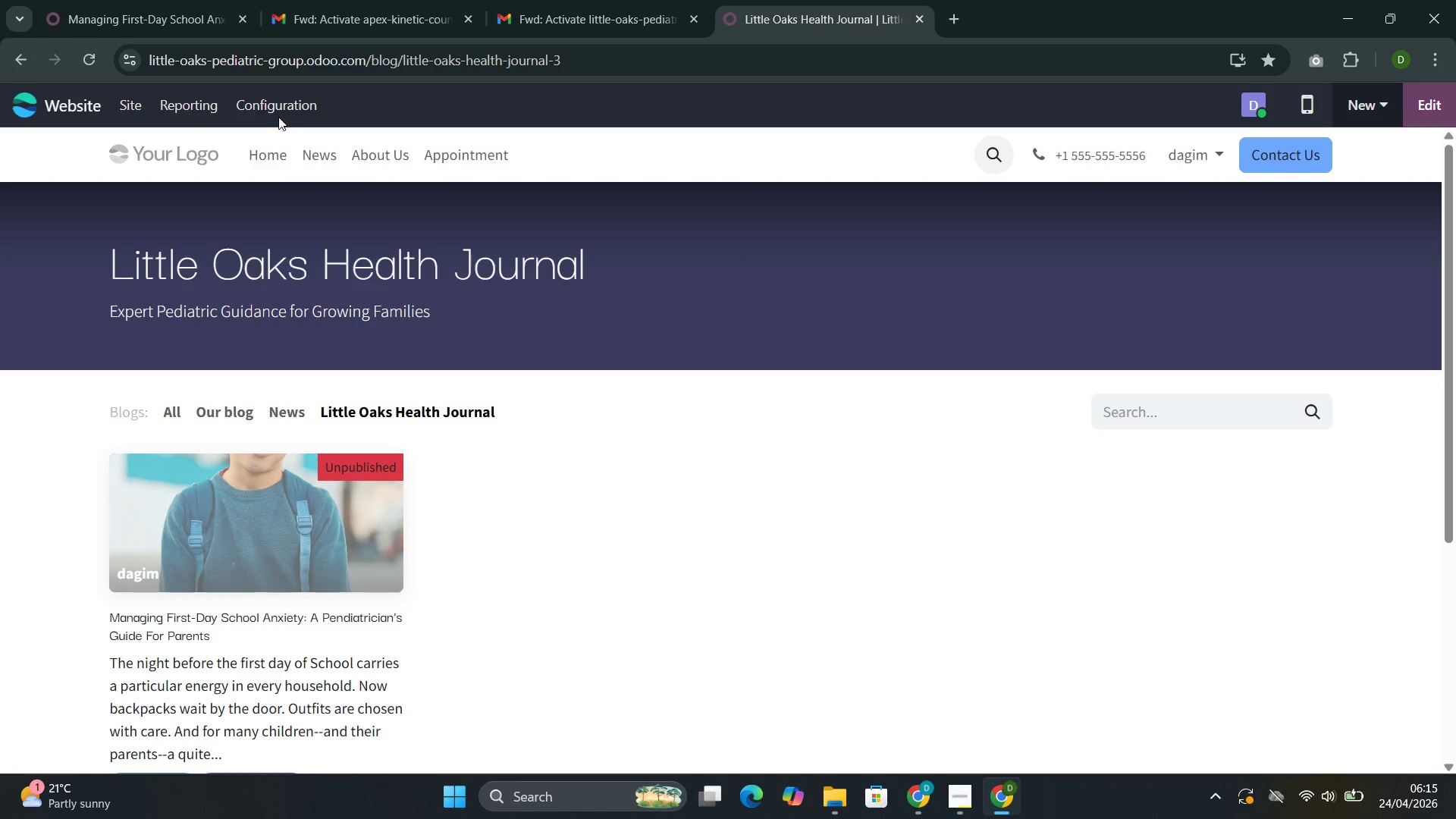 
wait(7.72)
 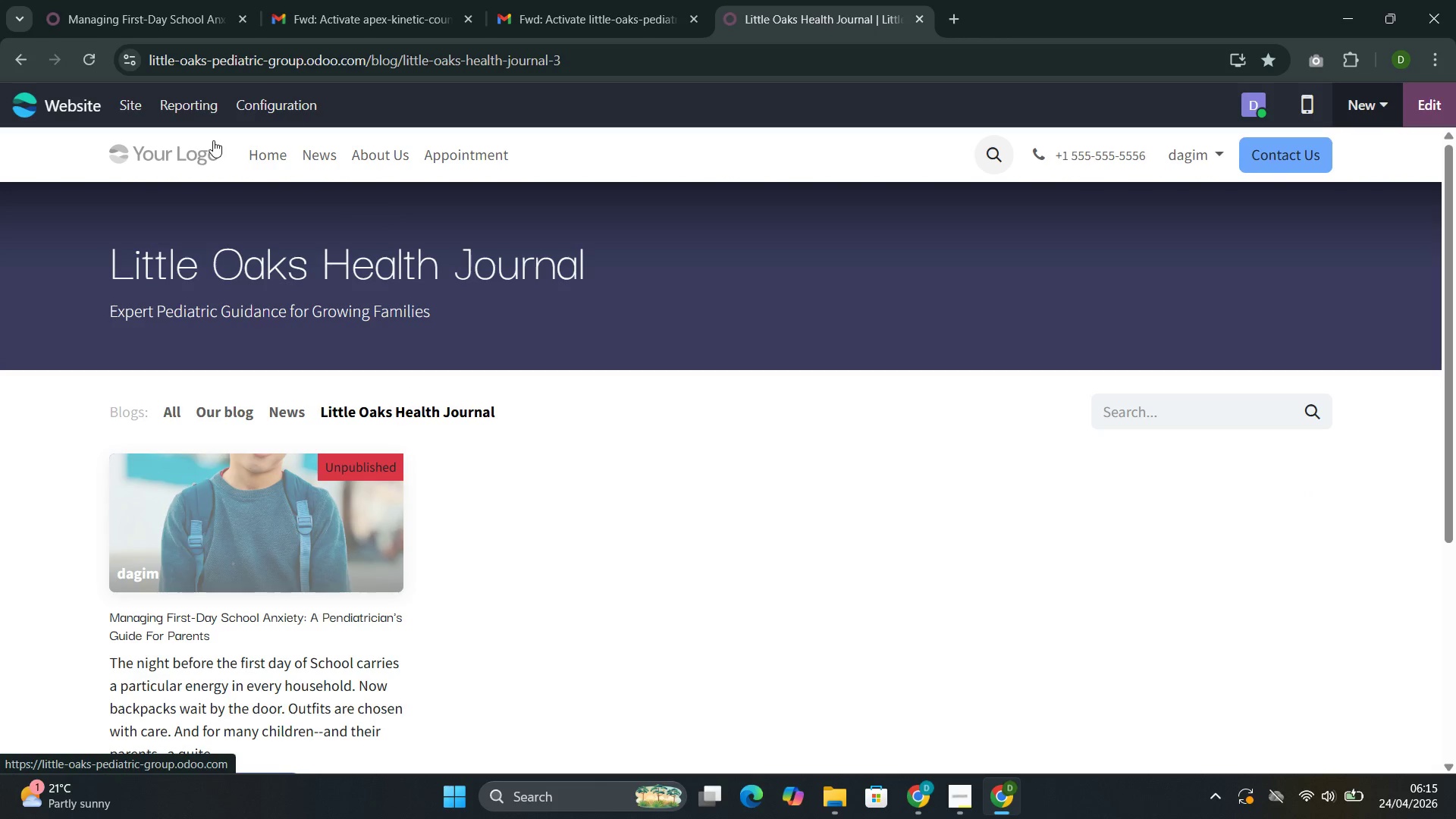 
left_click([1370, 102])
 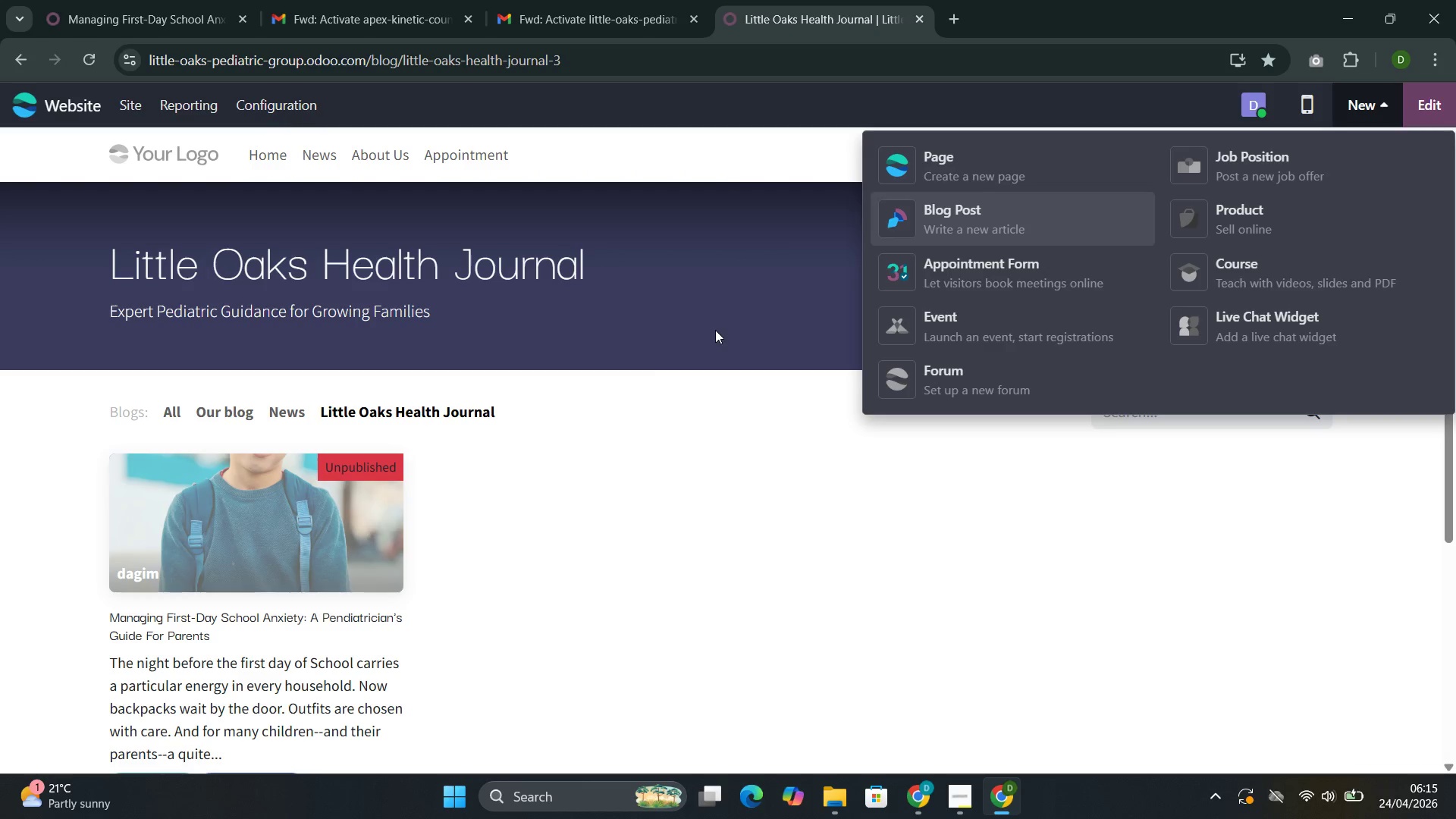 
left_click([634, 431])
 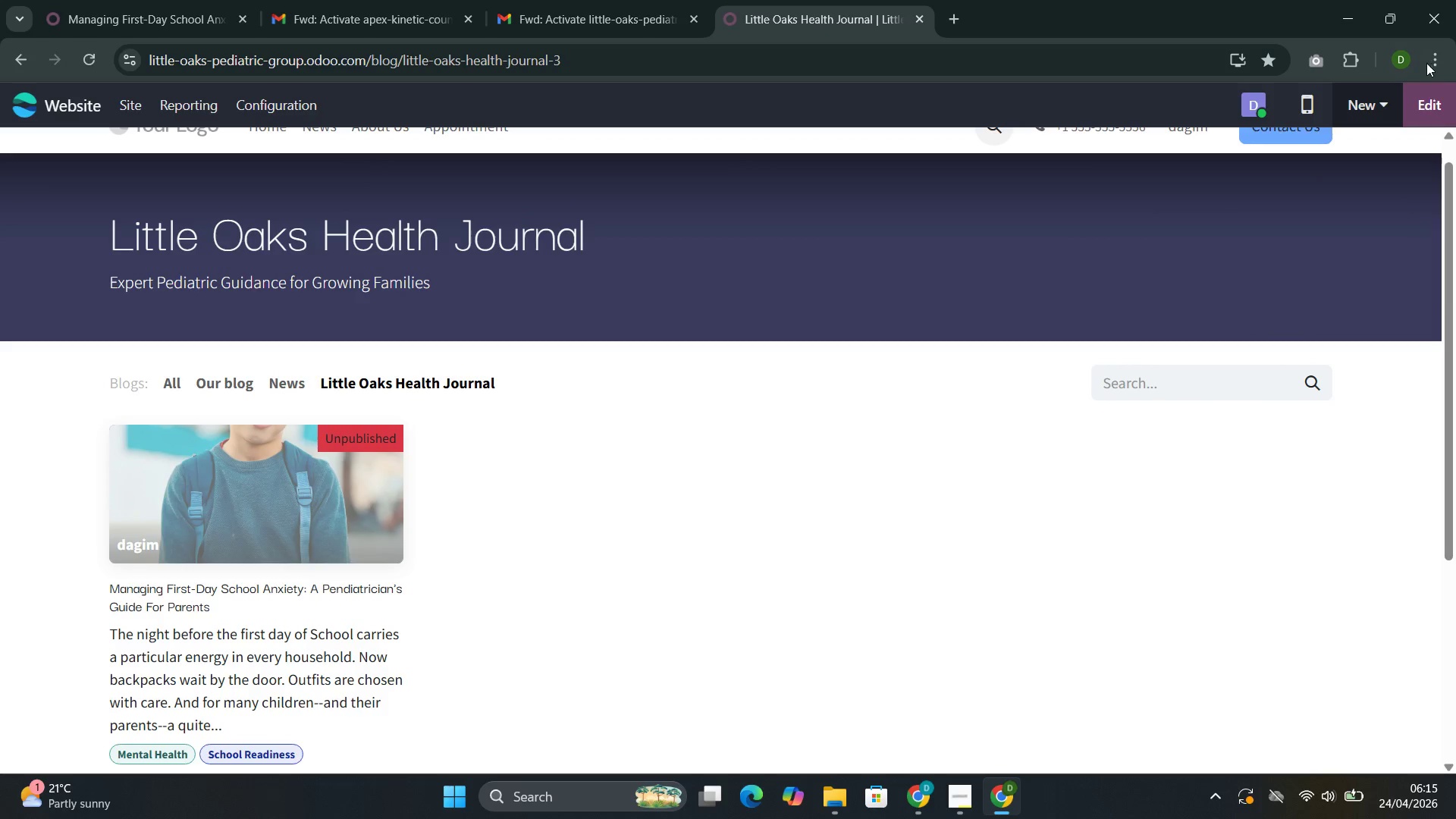 
left_click([1363, 90])
 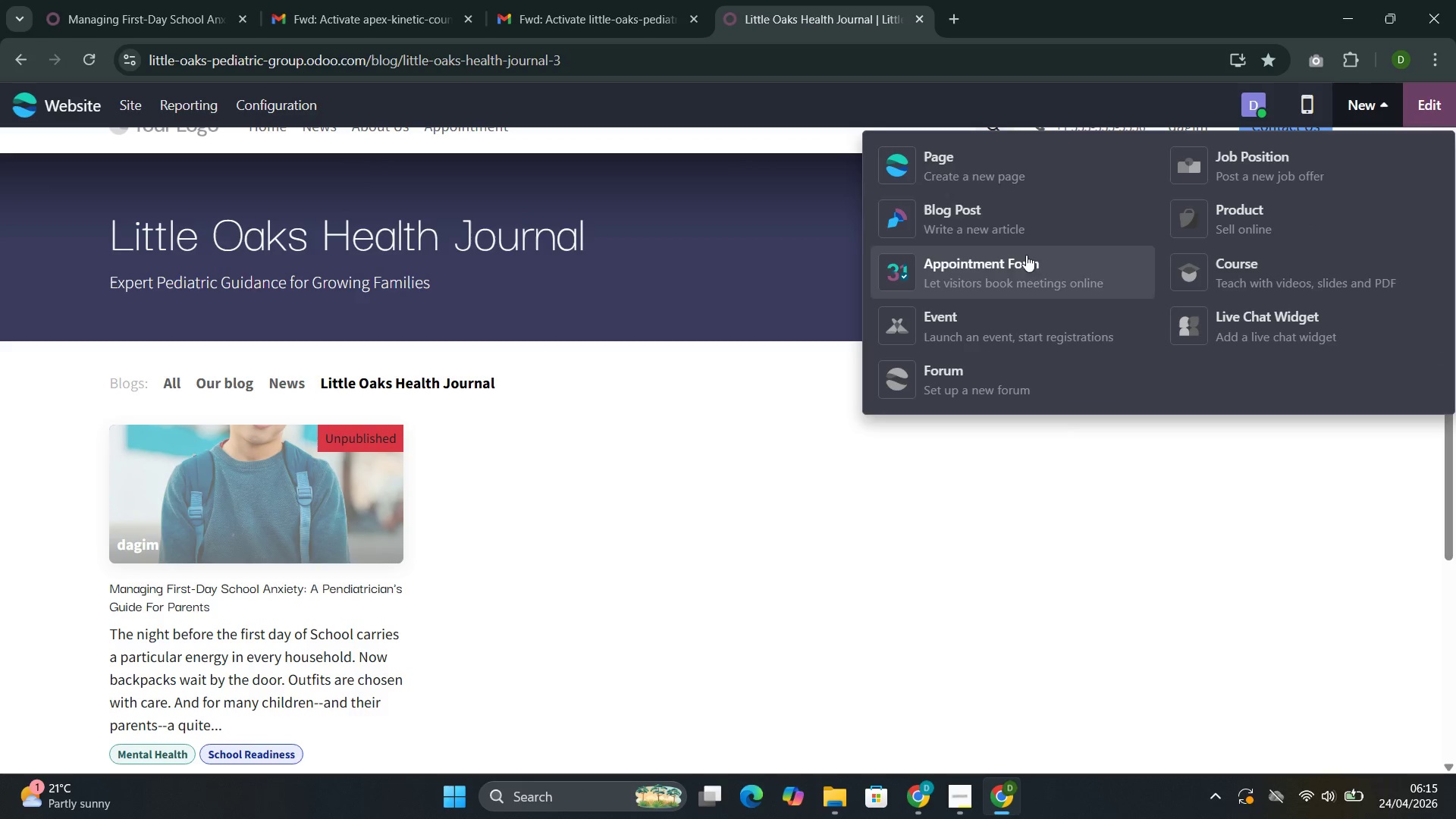 
left_click([992, 213])
 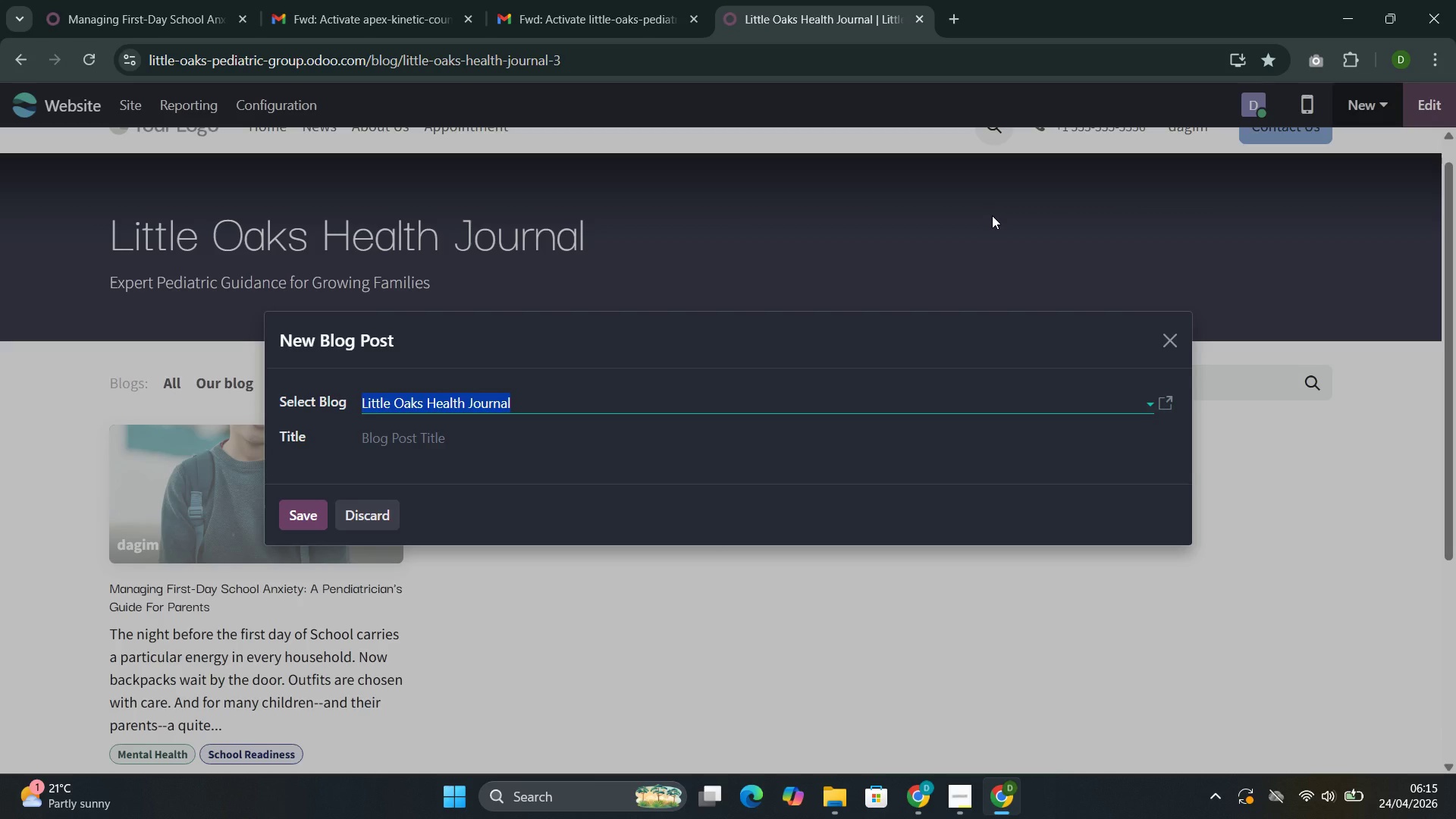 
hold_key(key=ShiftLeft, duration=0.39)
 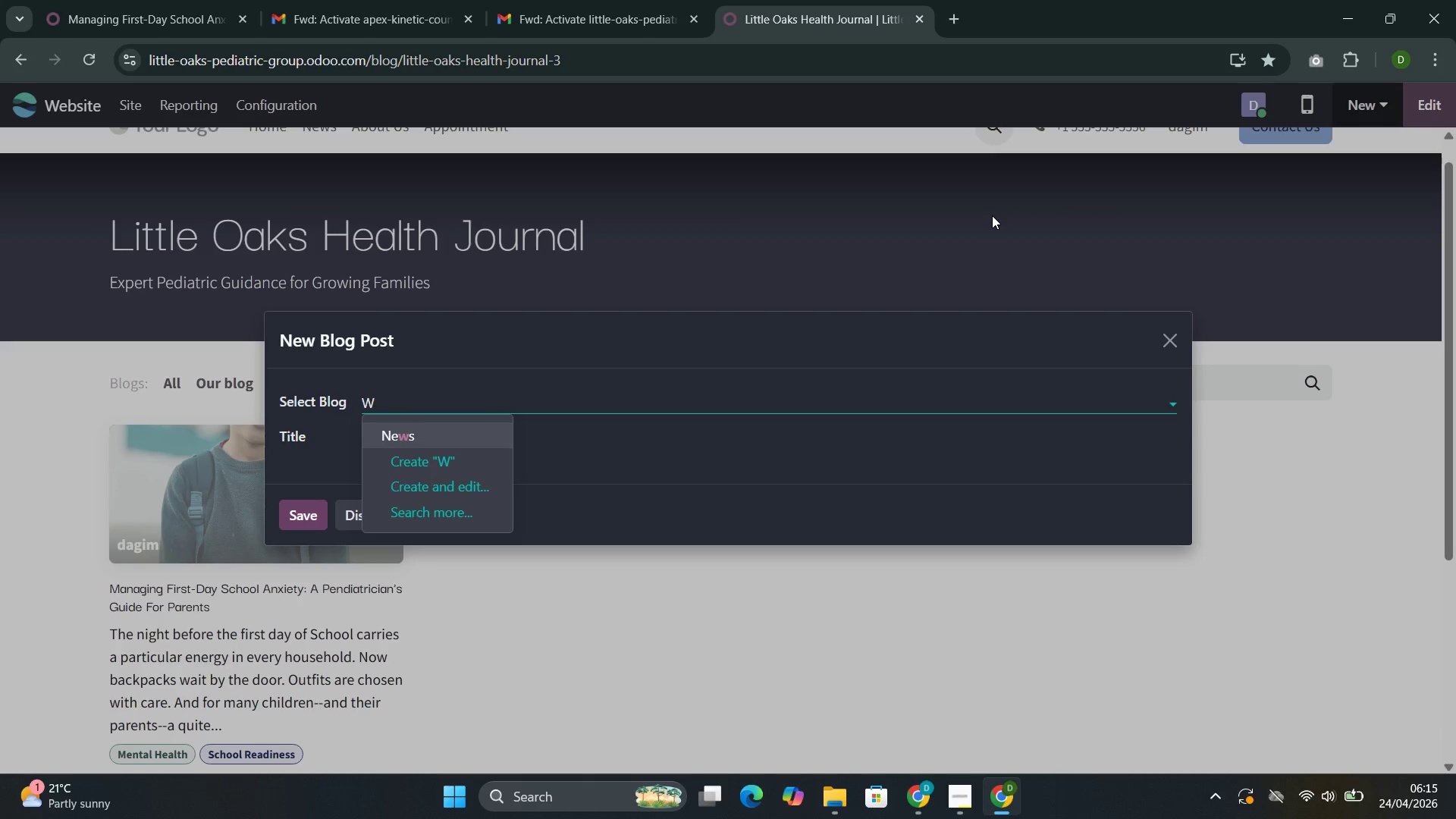 
key(W)
 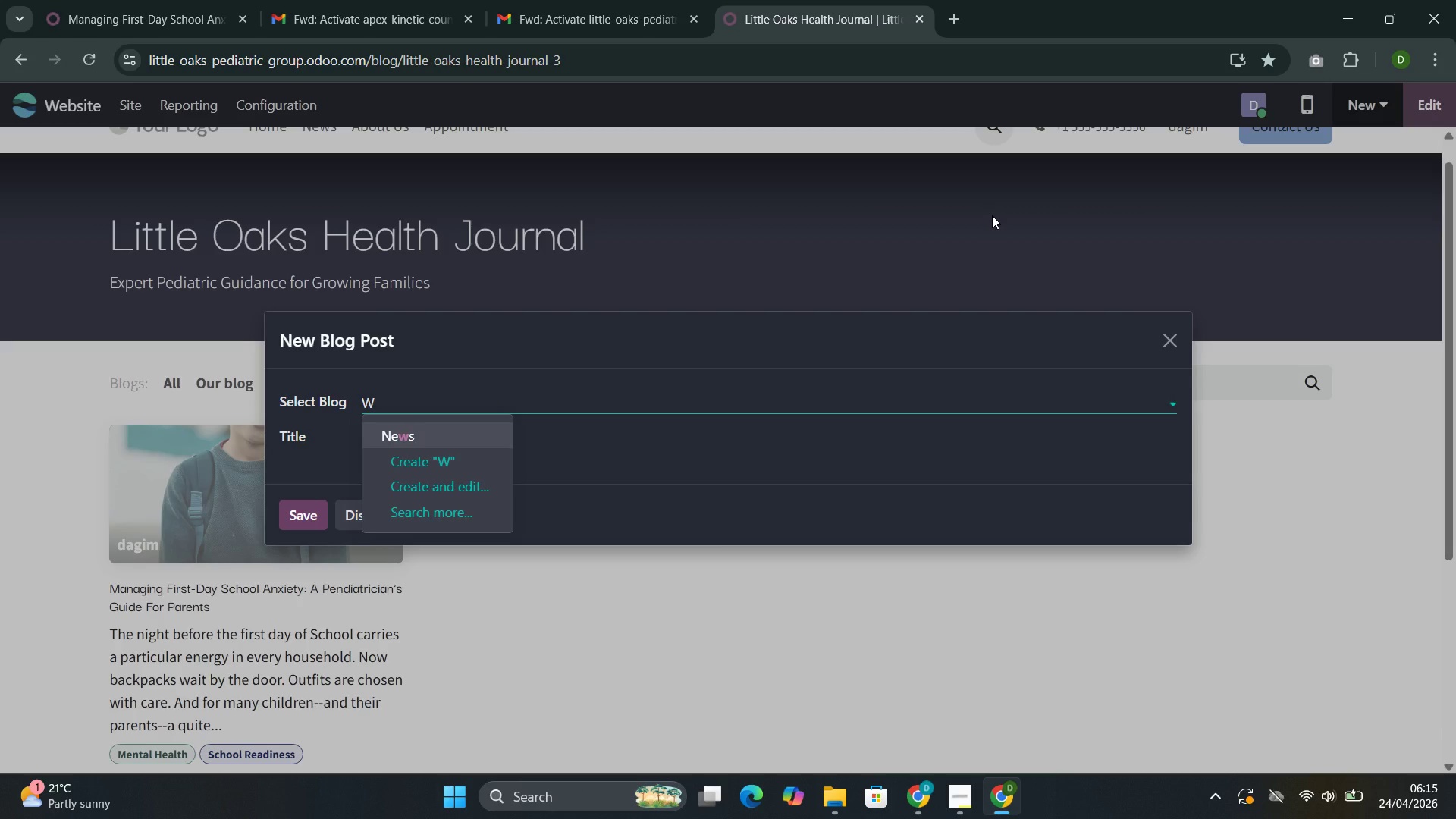 
key(Control+Shift+Z)
 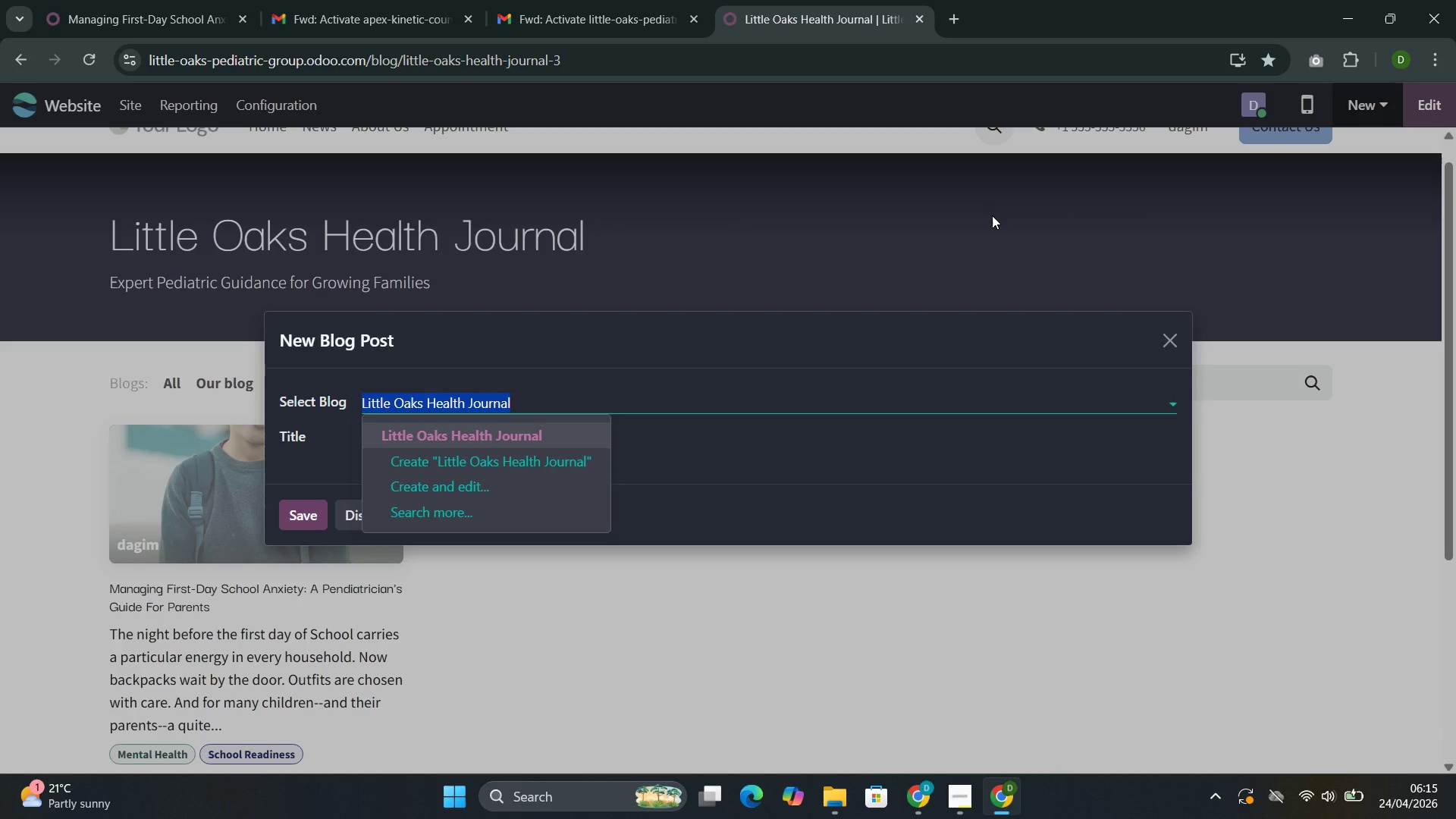 
key(Enter)
 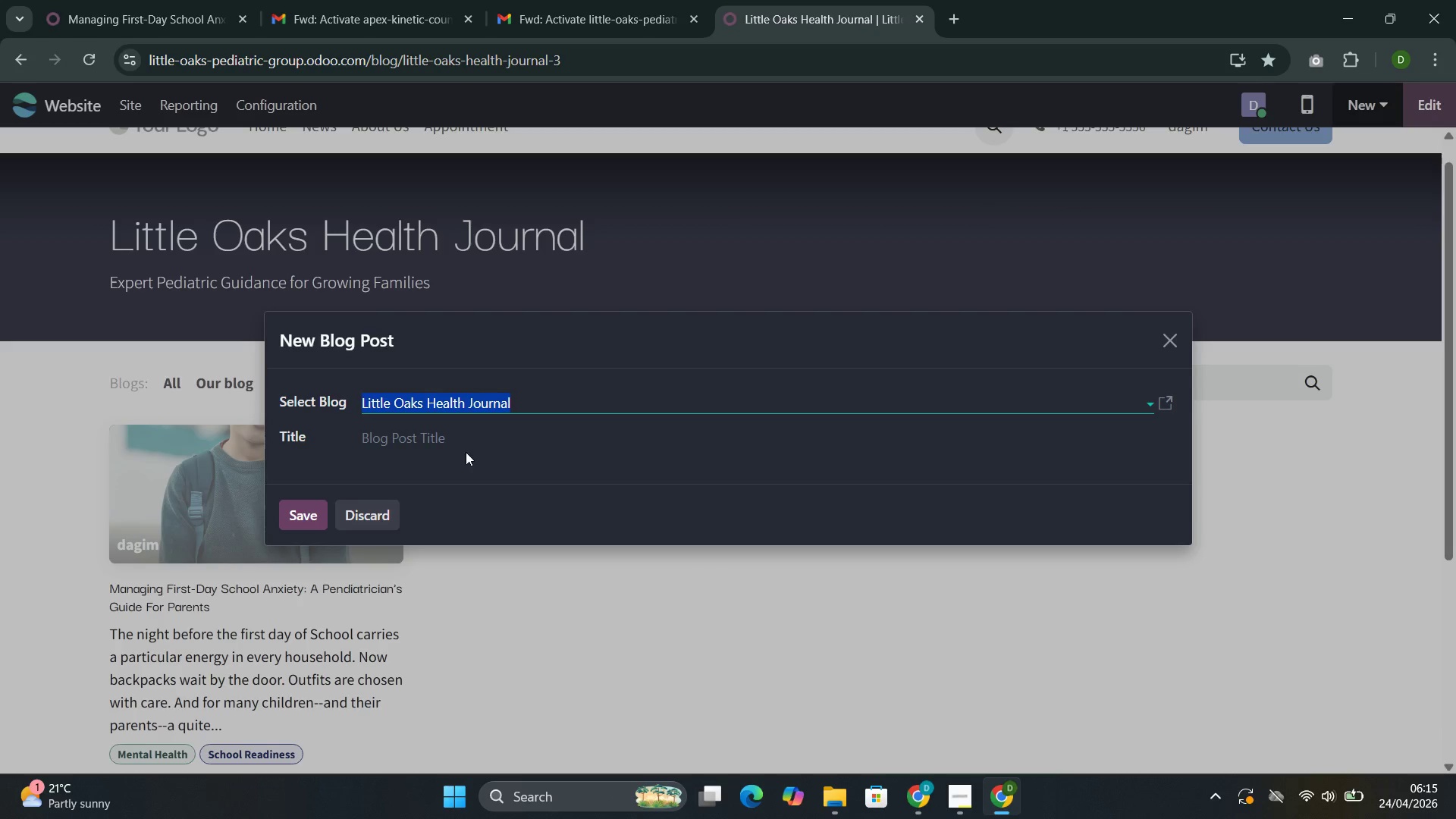 
double_click([475, 443])
 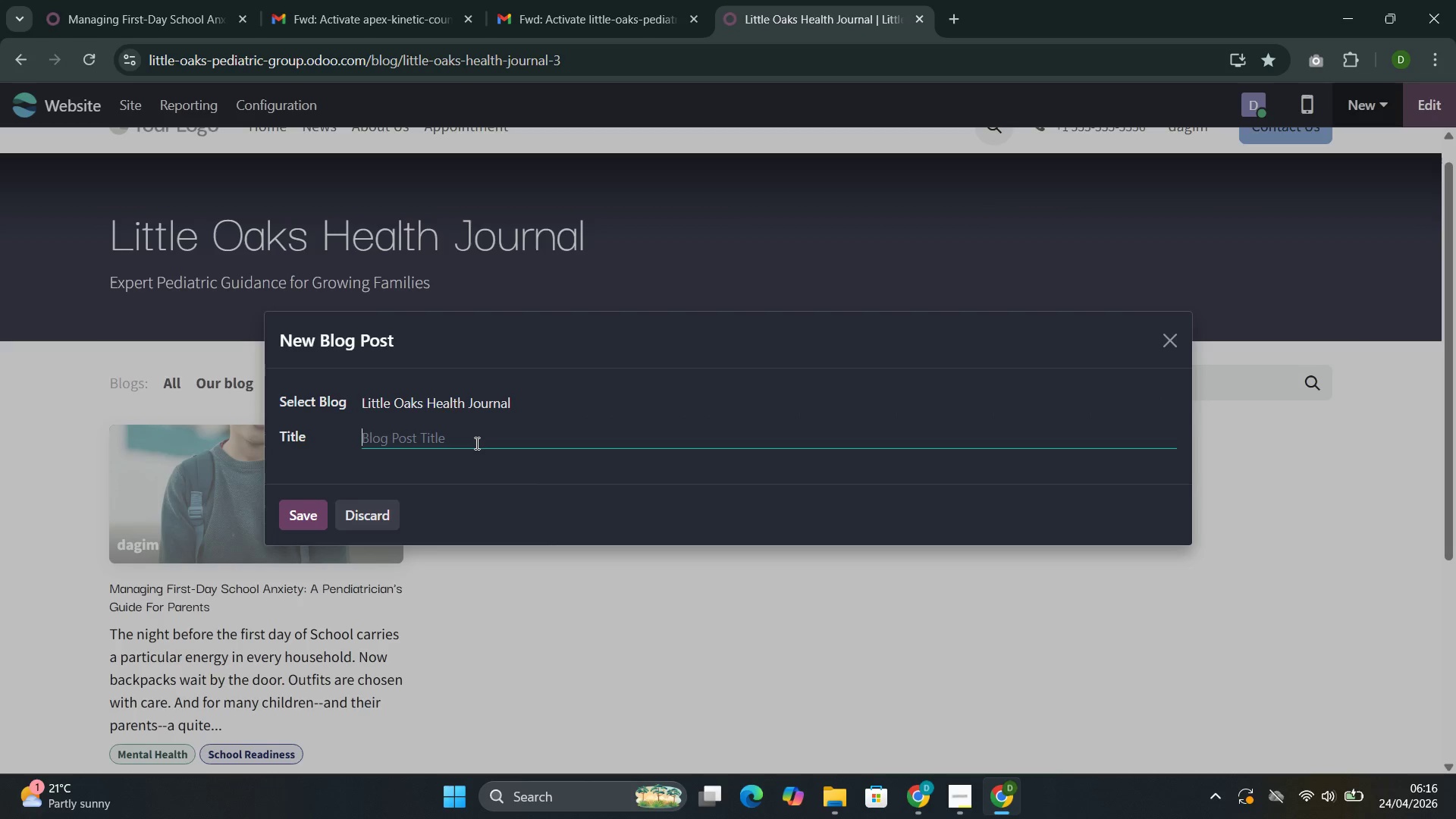 
type(WHY Annual Sport Physical Readiness )
 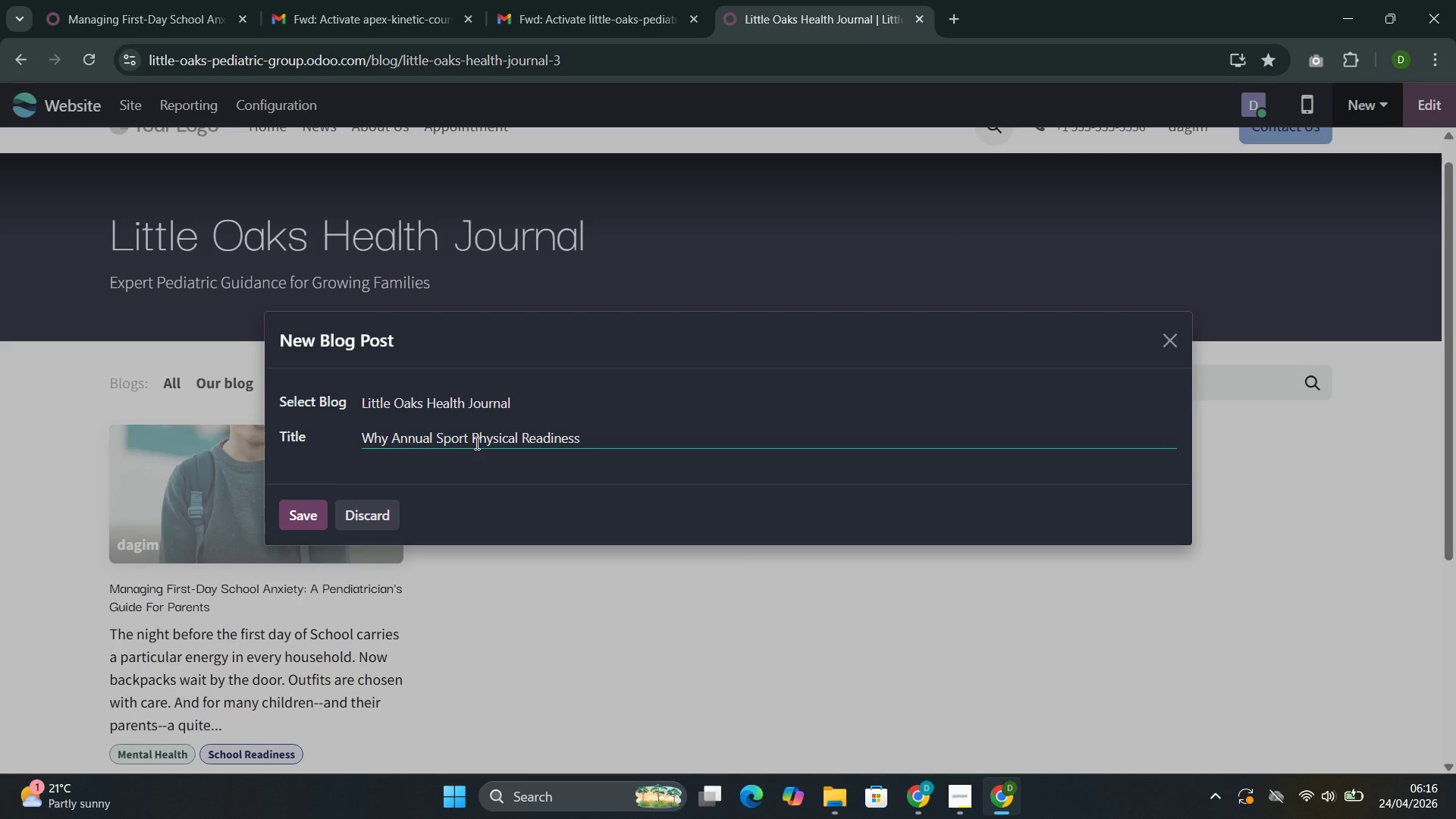 
key(Backspace)
key(Backspace)
key(Backspace)
key(Backspace)
key(Backspace)
key(Backspace)
key(Backspace)
key(Backspace)
key(Backspace)
key(Backspace)
type(Matter")
key(Backspace)
type(: More than )
 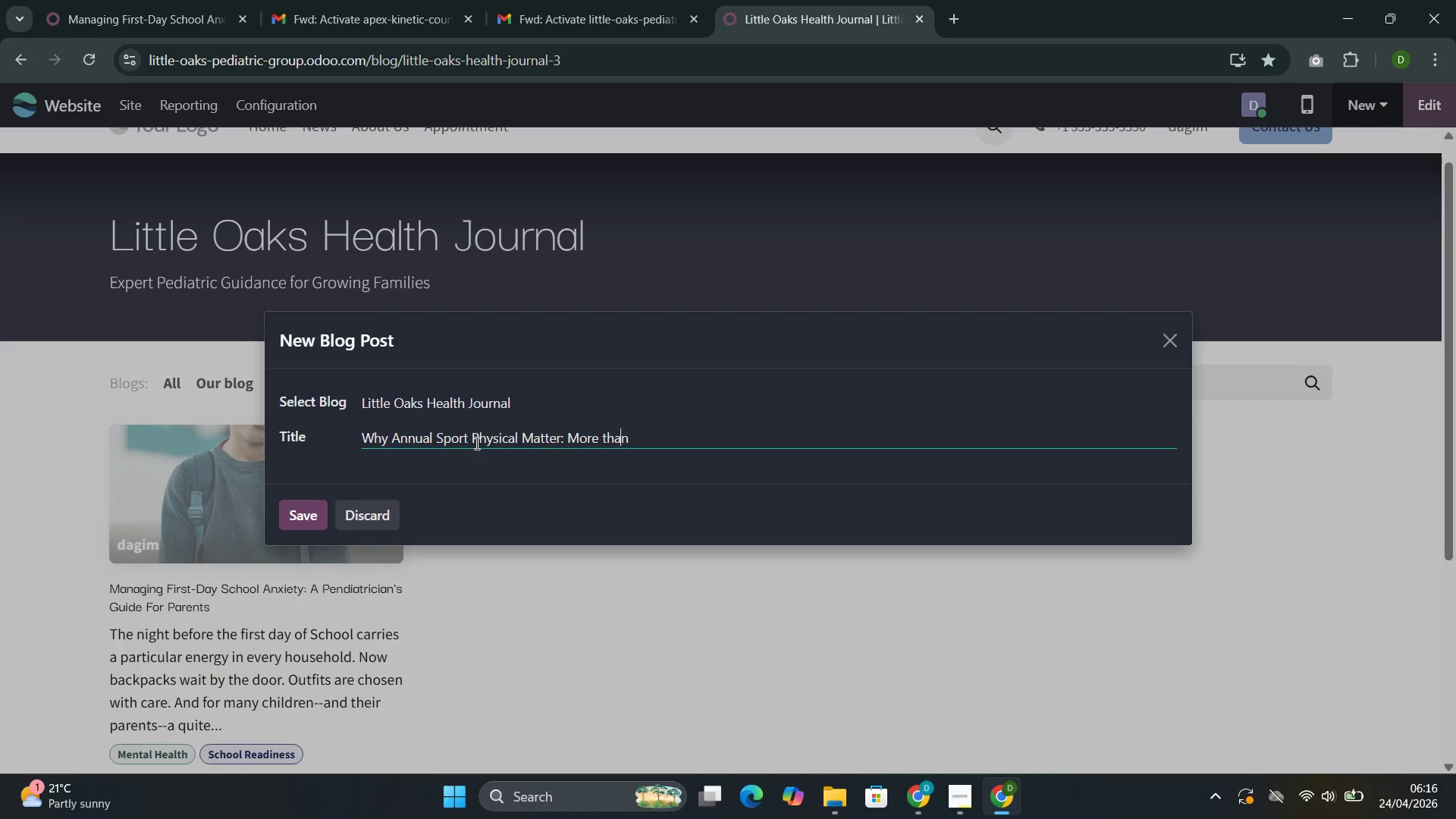 
 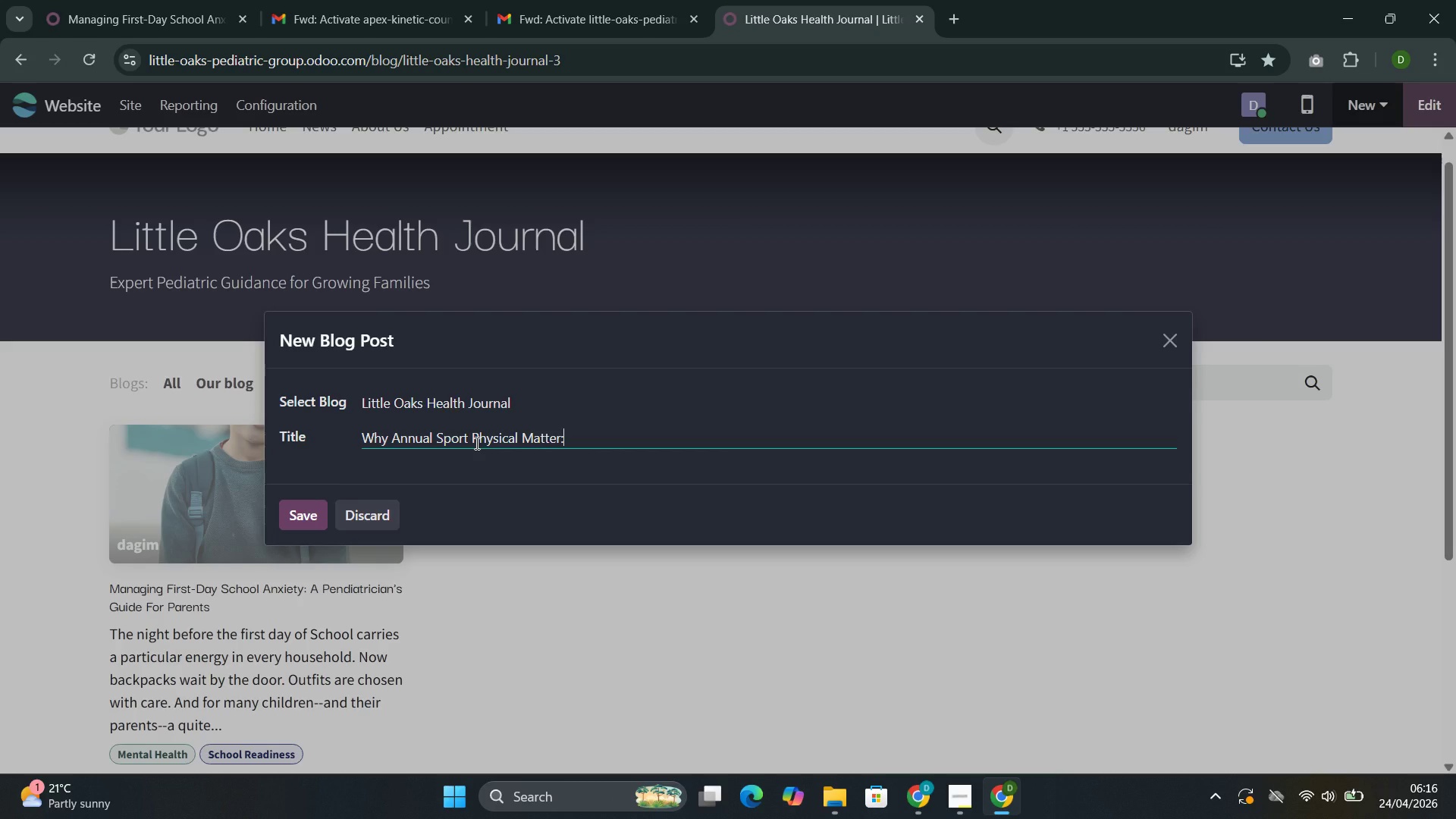 
key(ArrowLeft)
 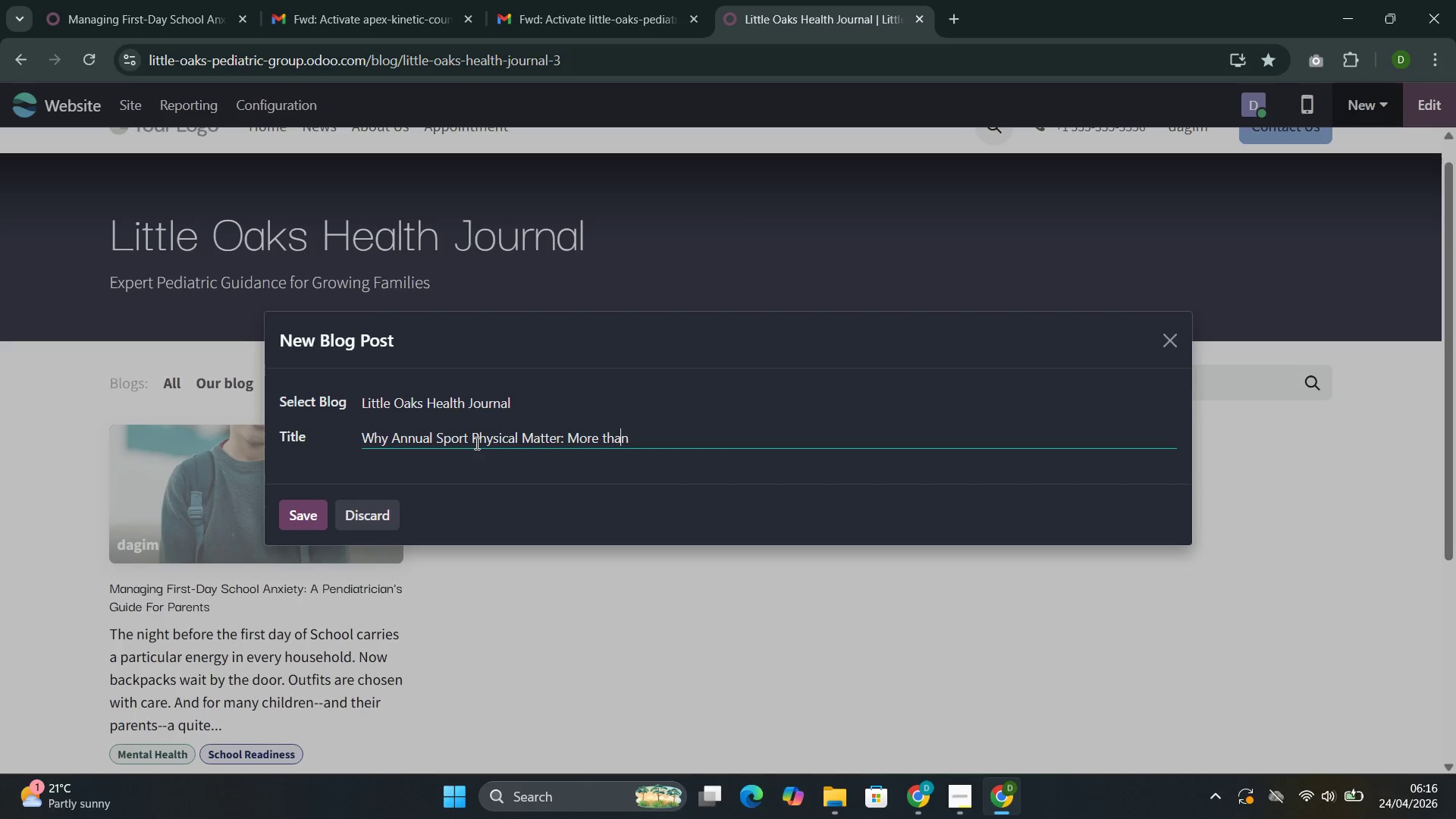 
key(ArrowLeft)
 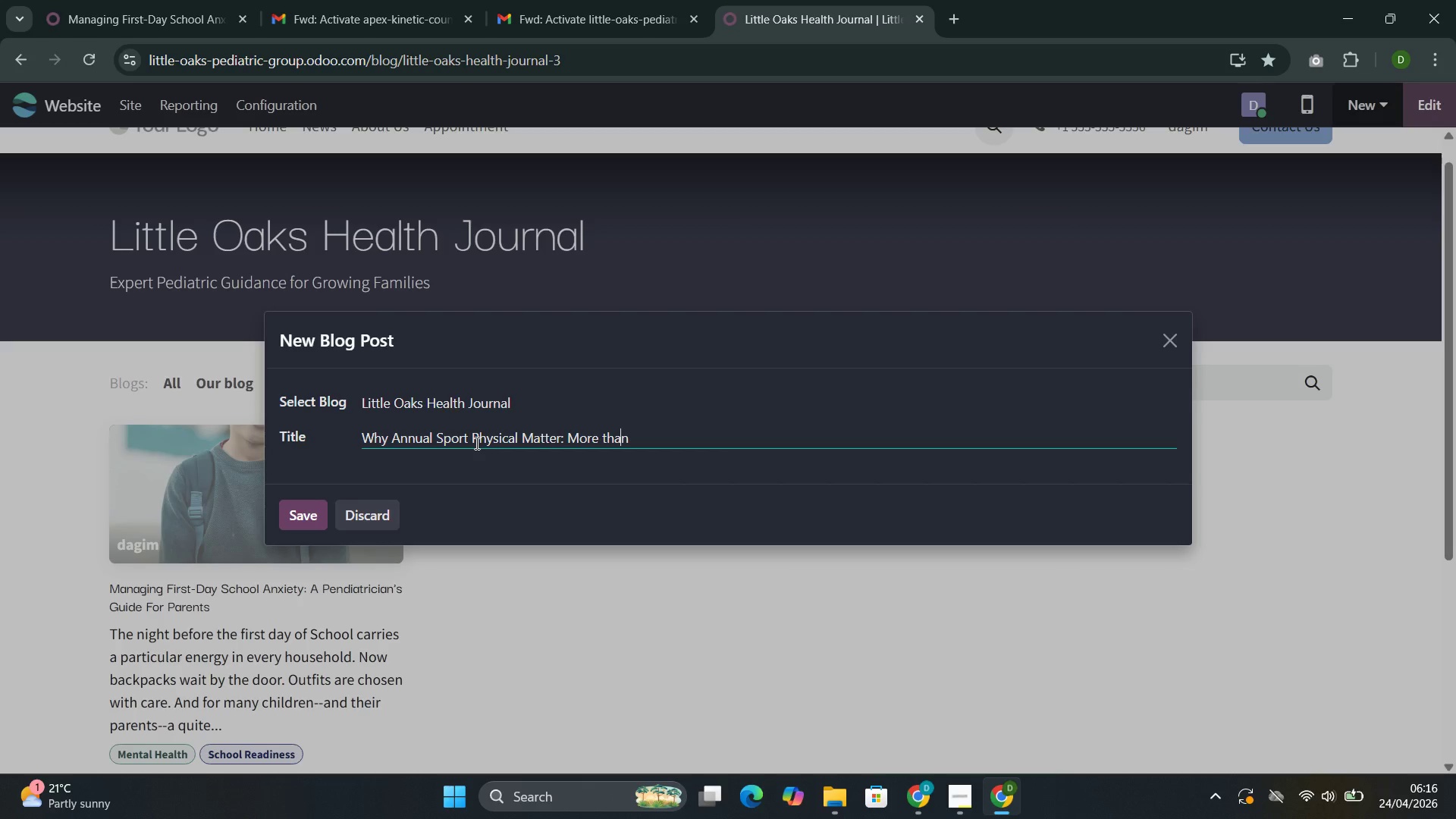 
key(ArrowLeft)
 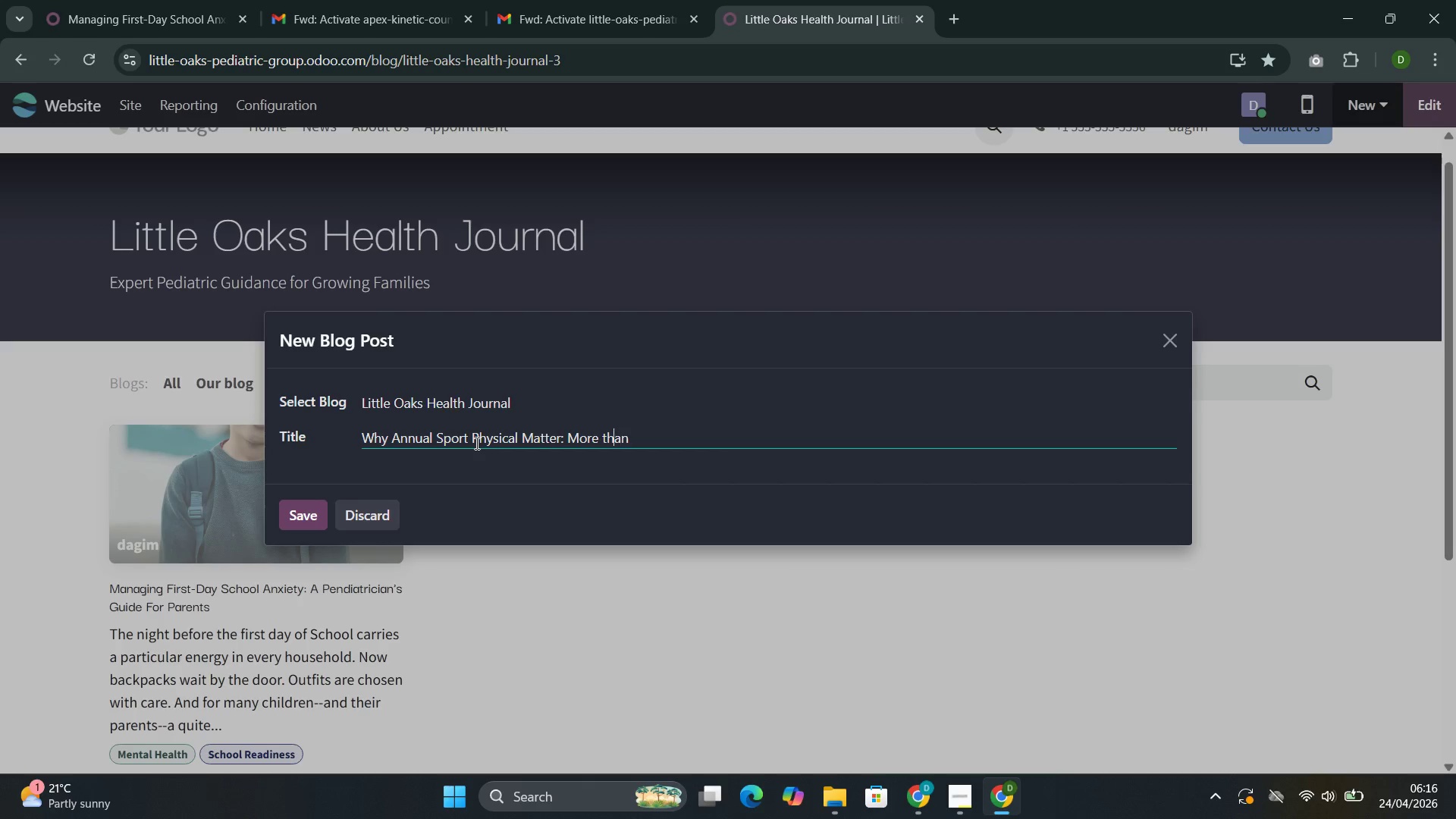 
key(ArrowLeft)
 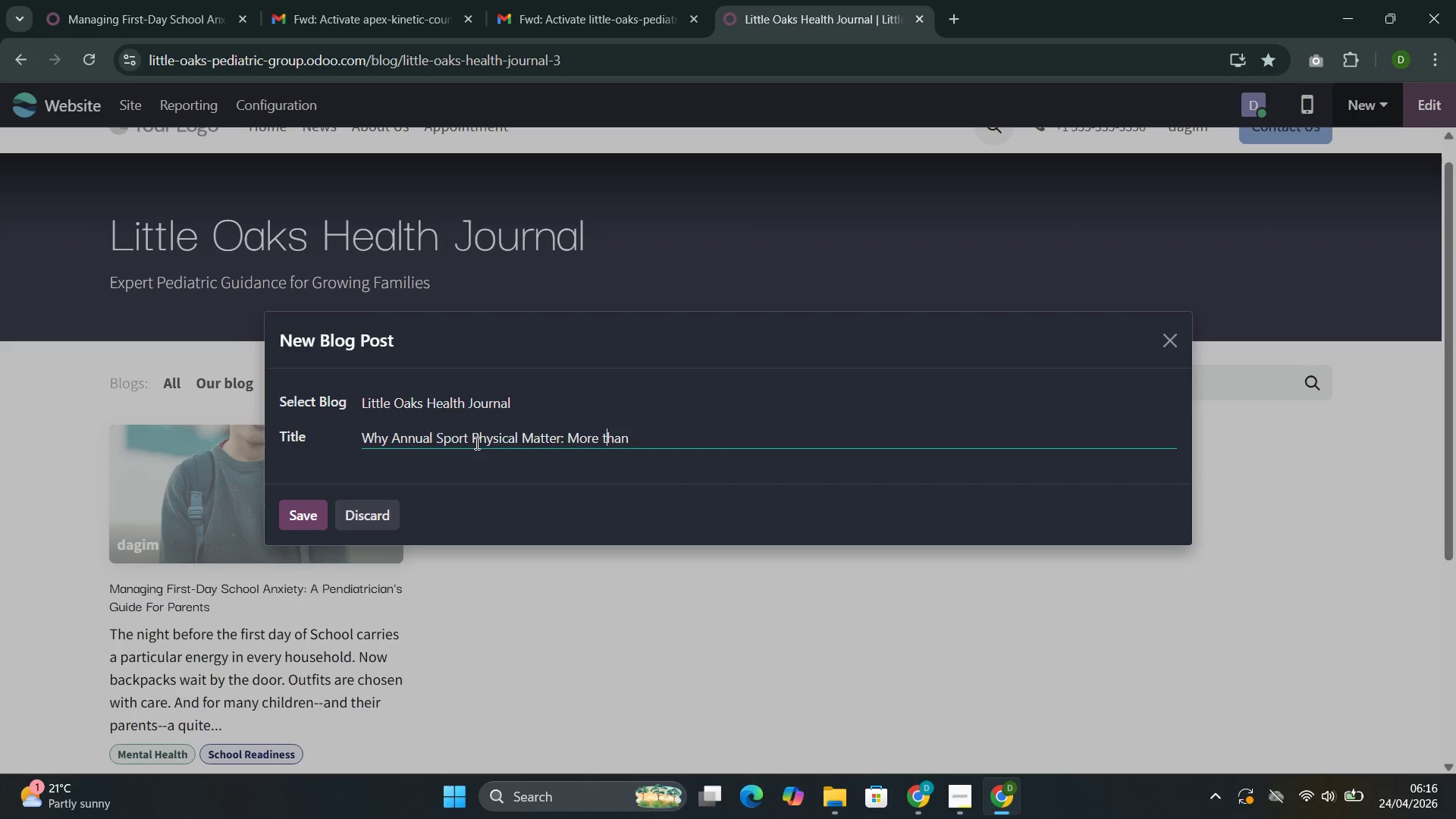 
key(ArrowLeft)
 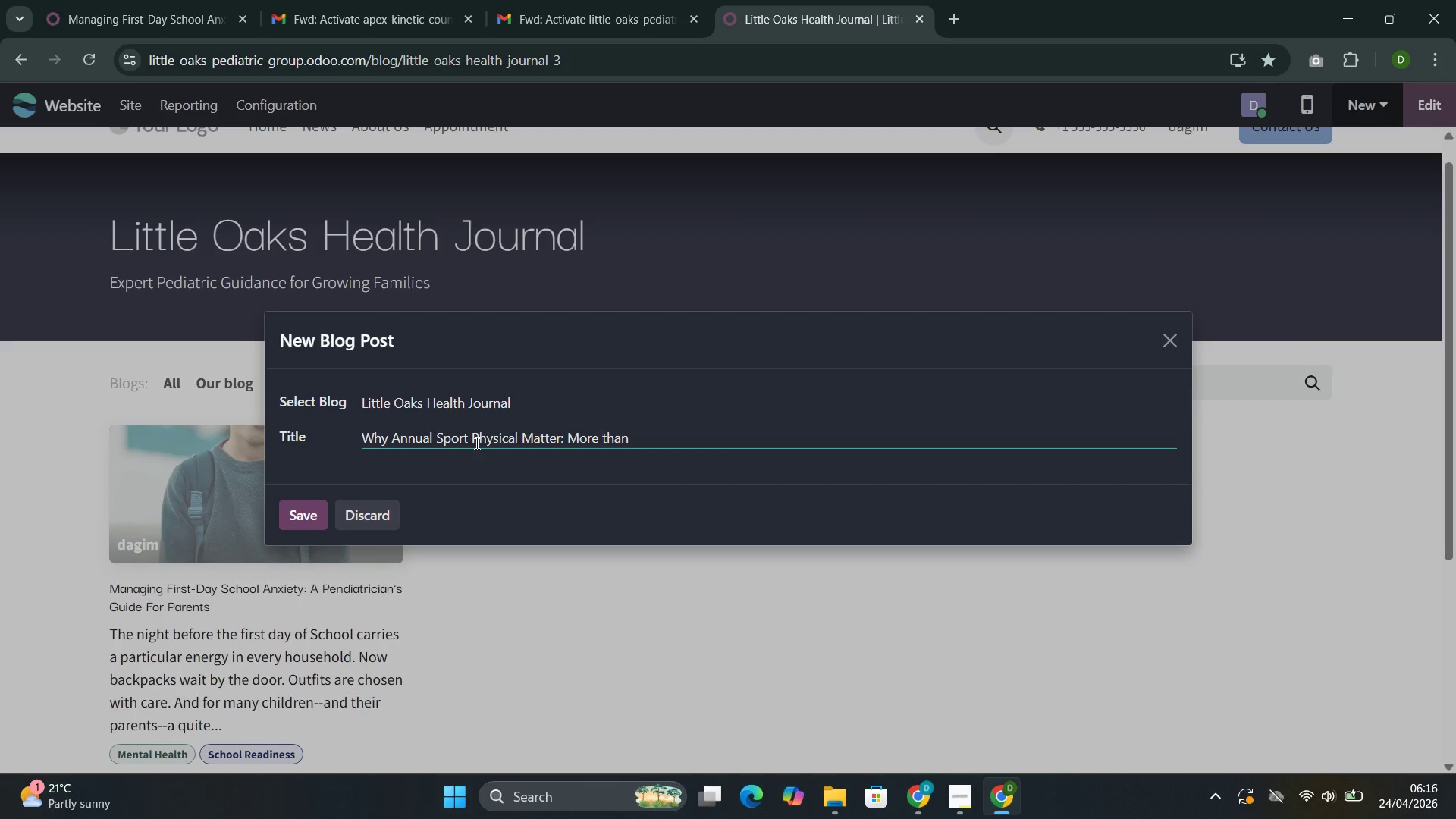 
key(ArrowRight)
 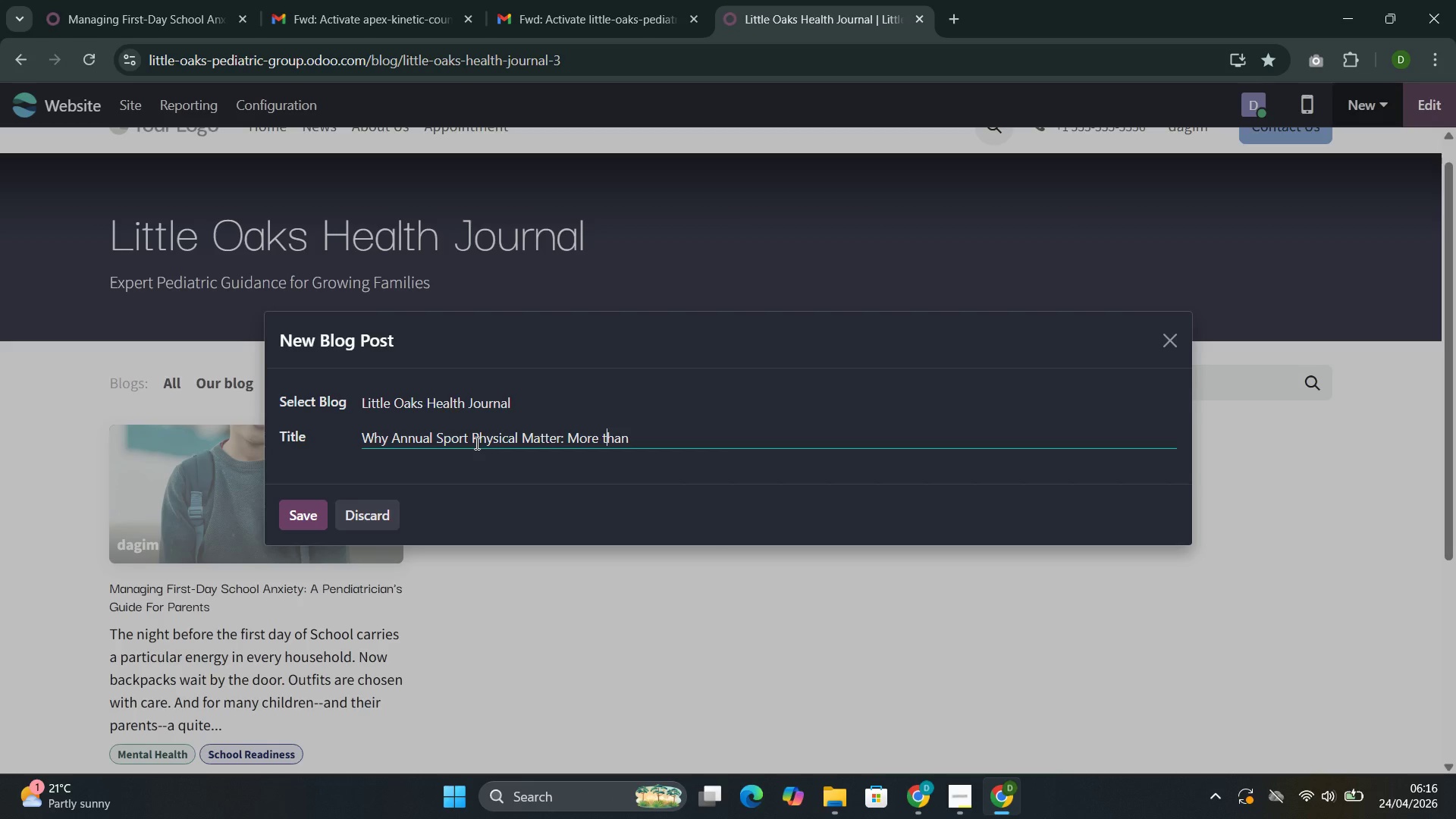 
key(Backspace)
 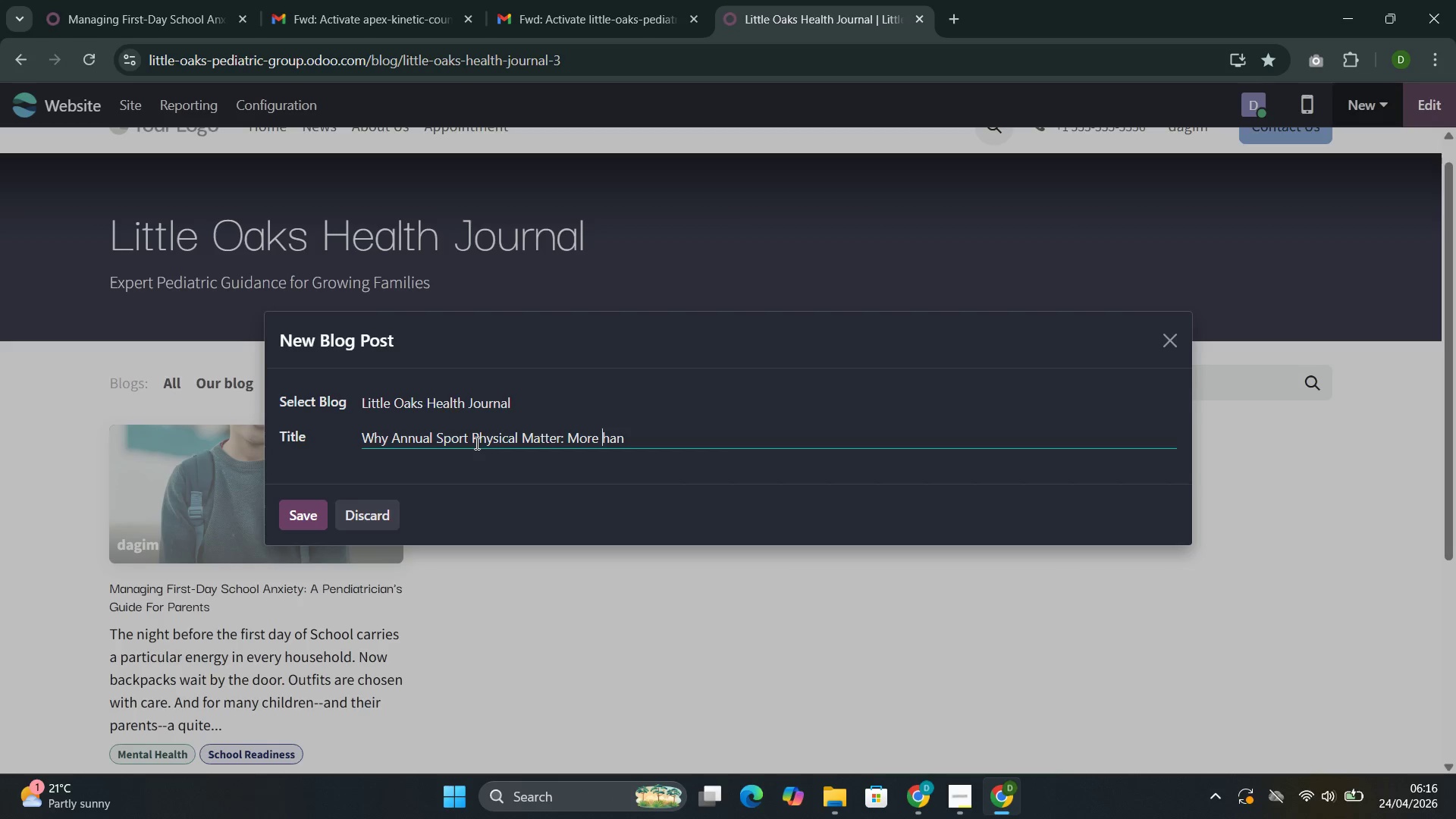 
hold_key(key=ShiftLeft, duration=1.16)
 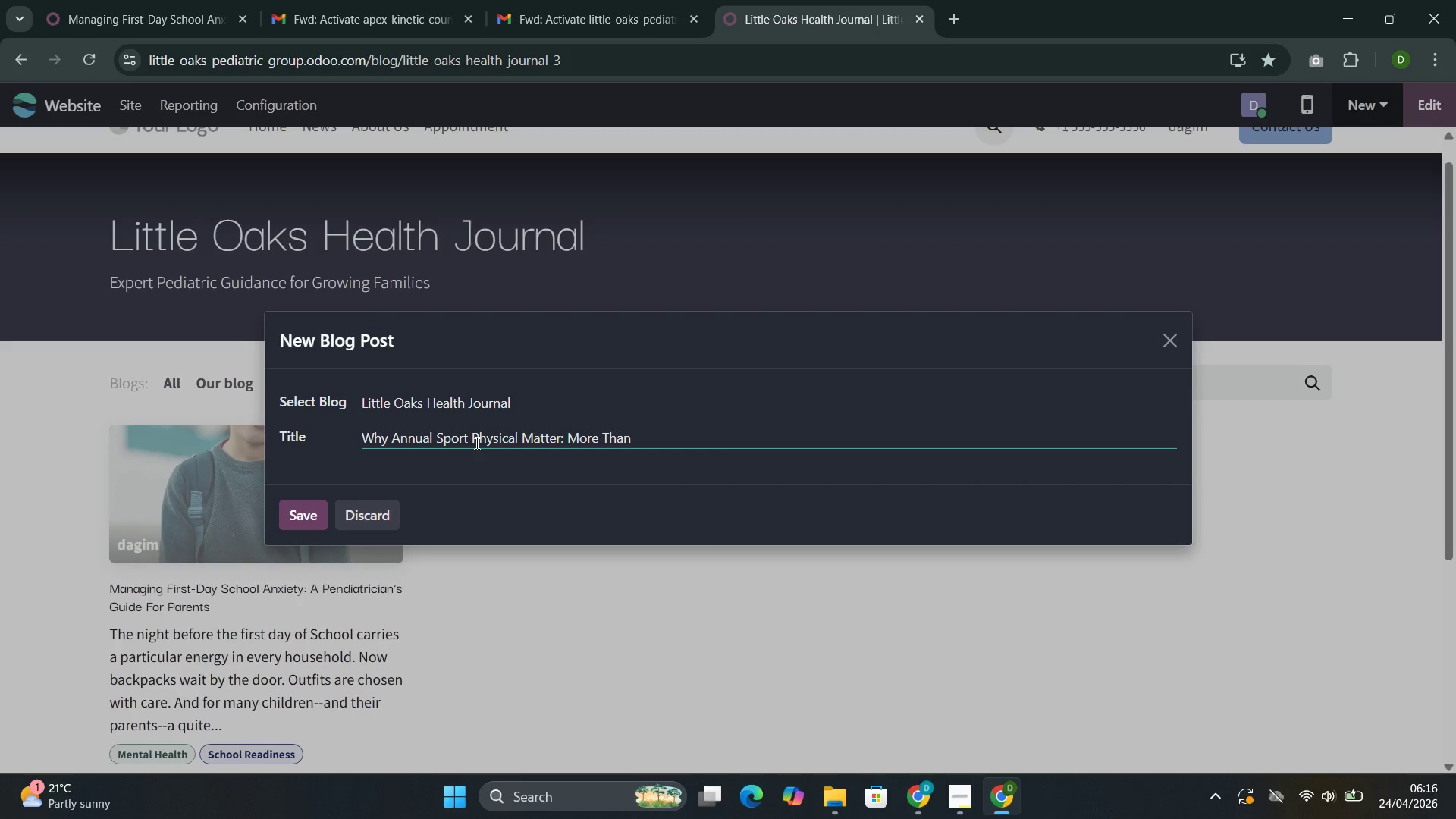 
key(T)
 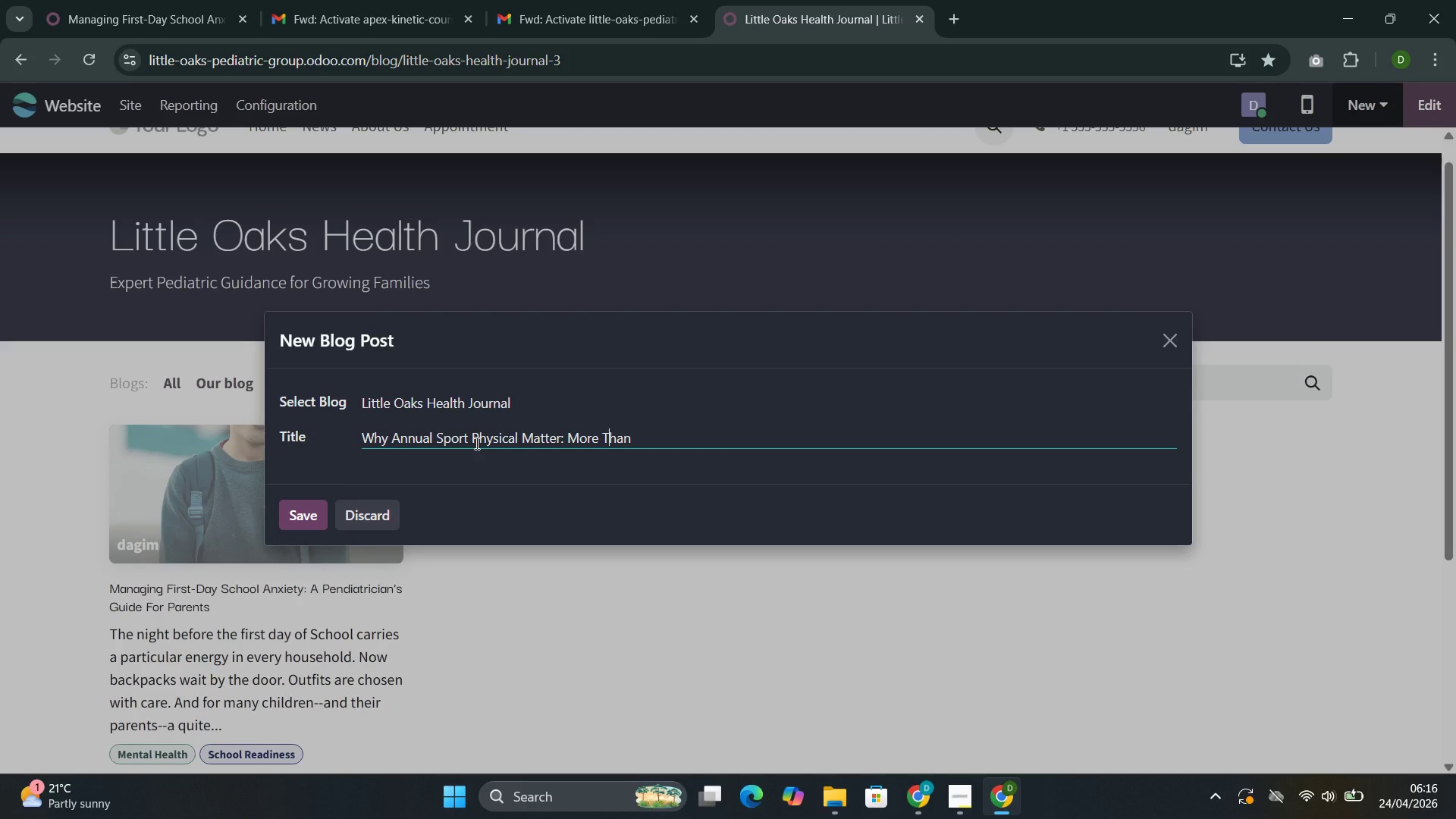 
key(ArrowRight)
 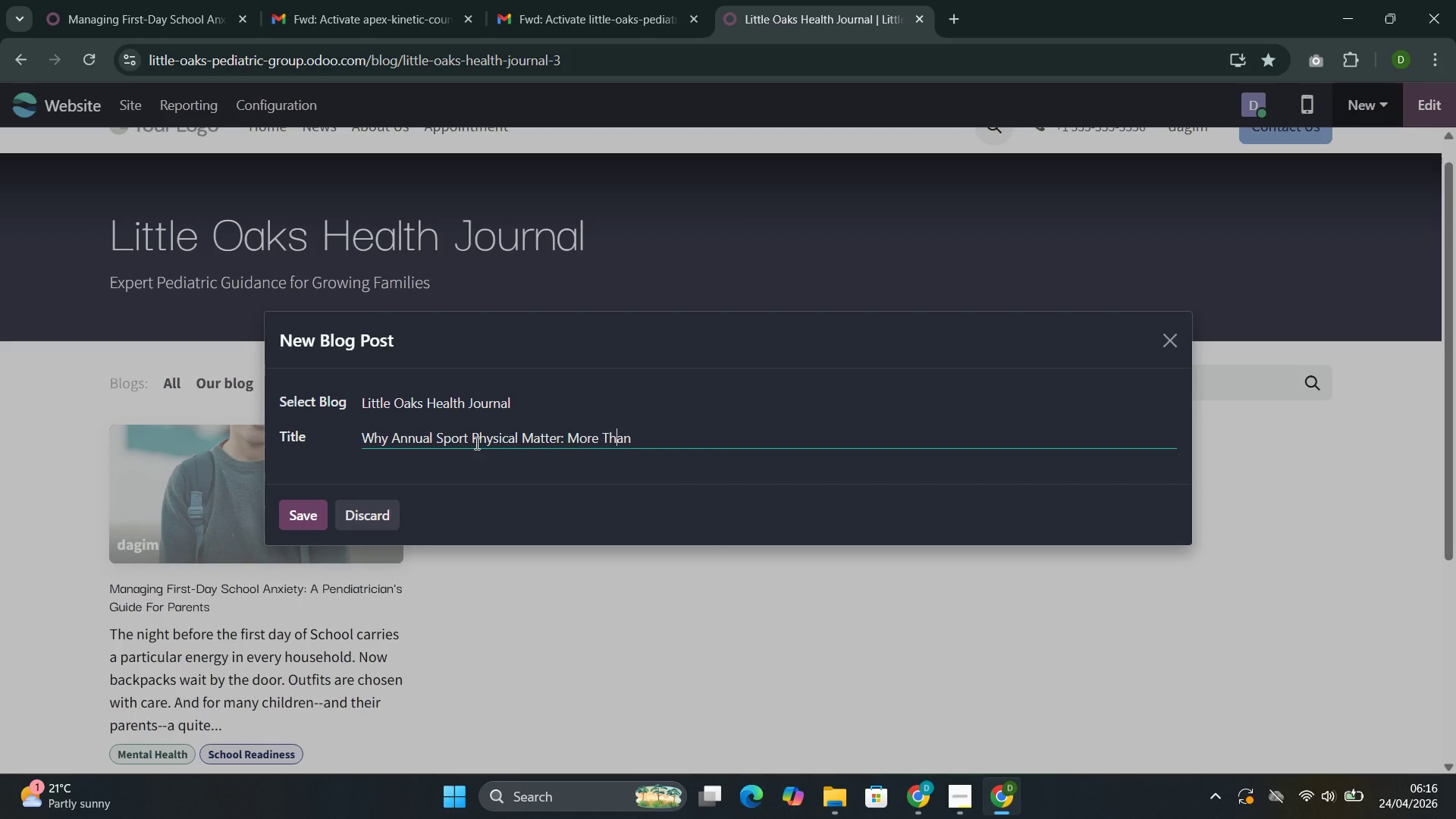 
key(ArrowRight)
 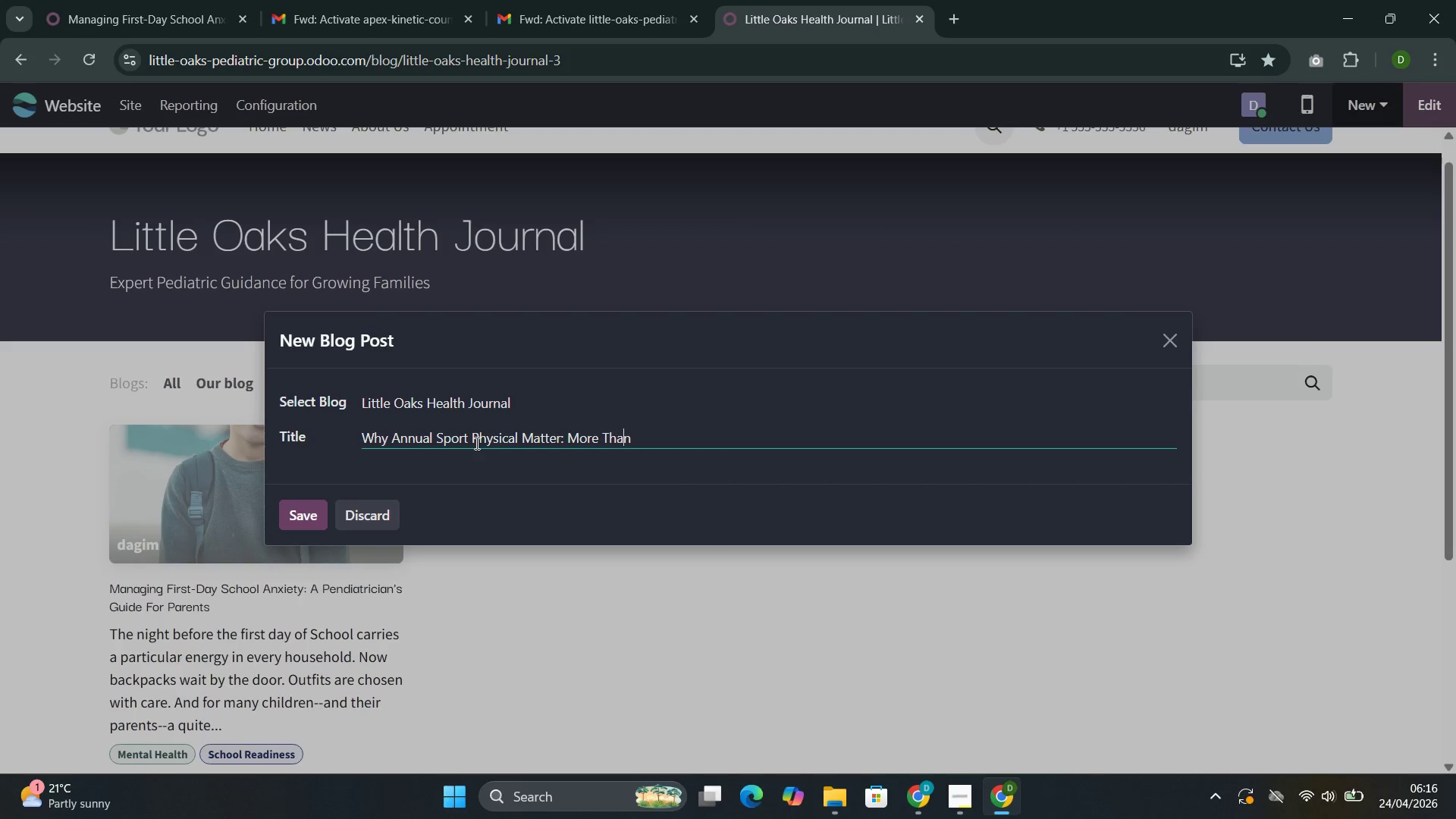 
key(ArrowRight)
 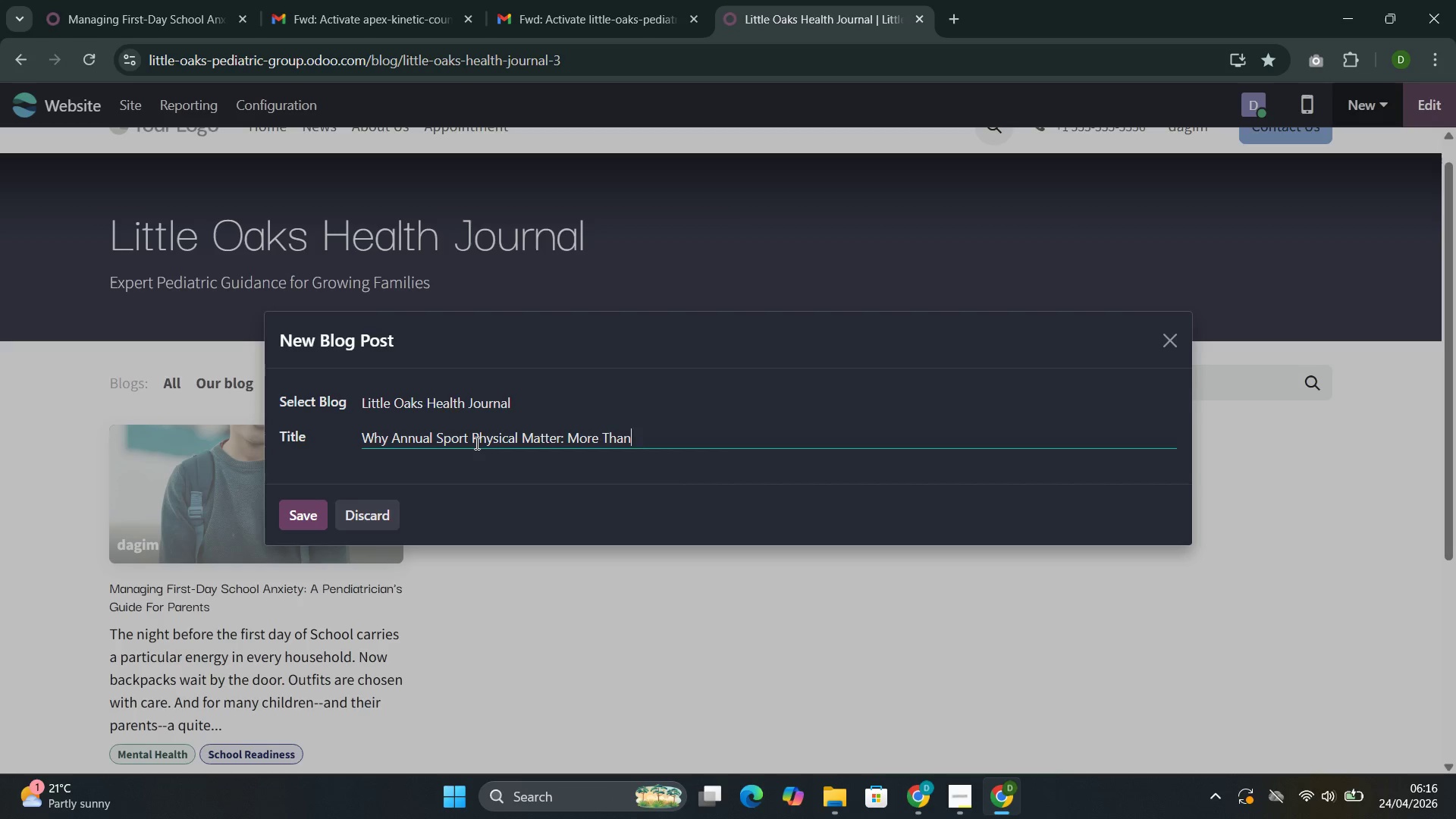 
key(Space)
 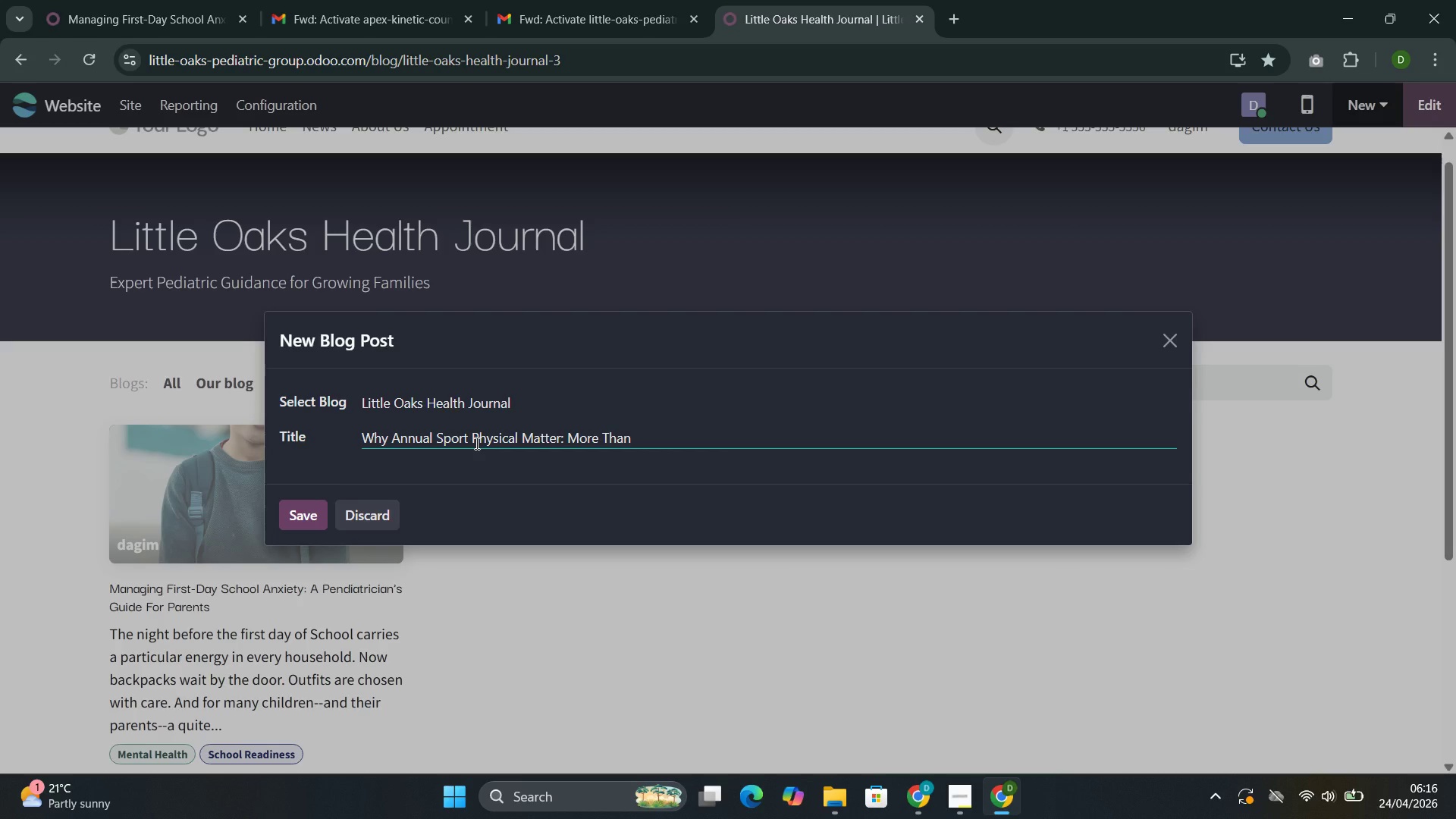 
hold_key(key=ShiftLeft, duration=0.88)
 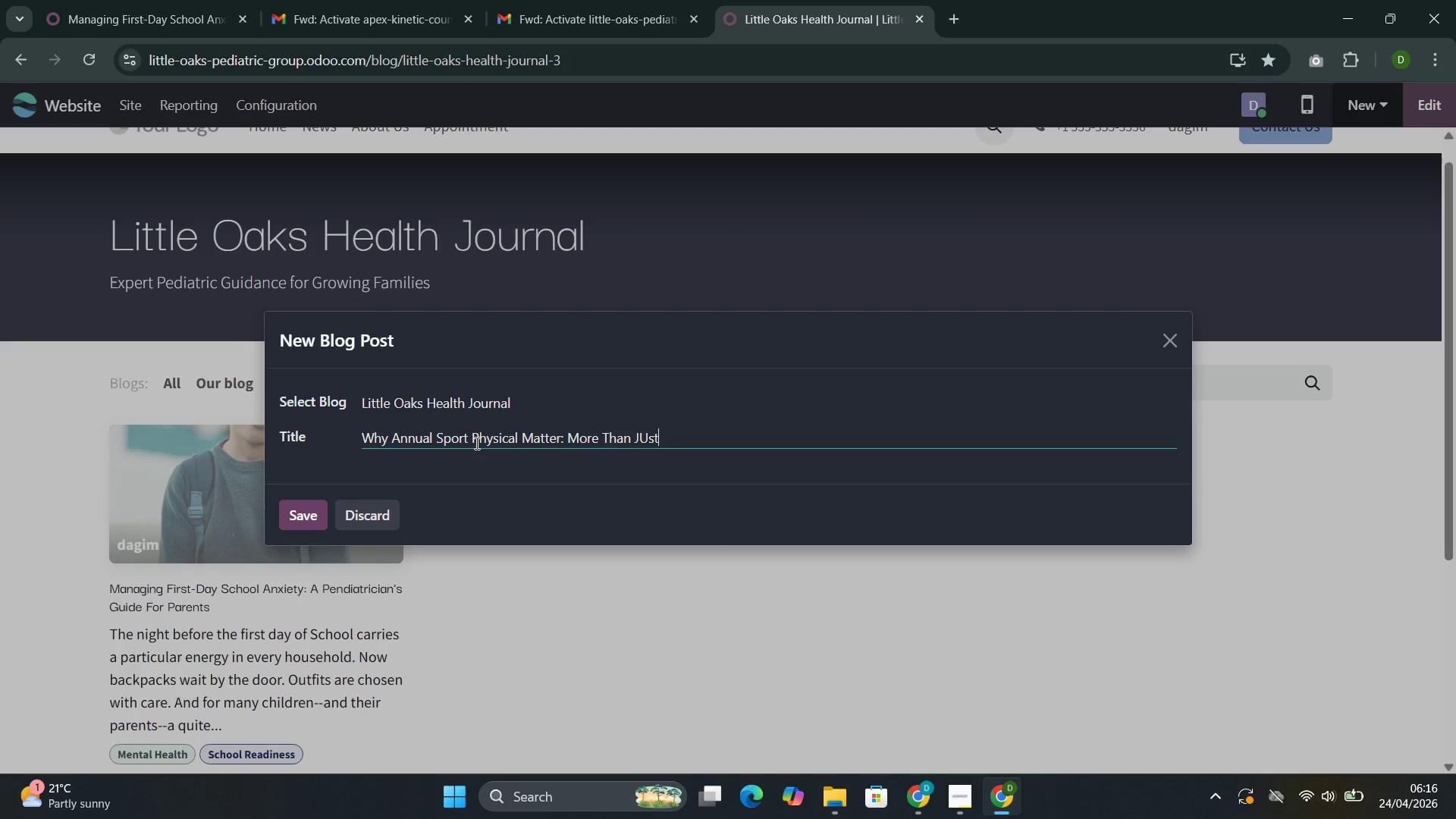 
type(just )
 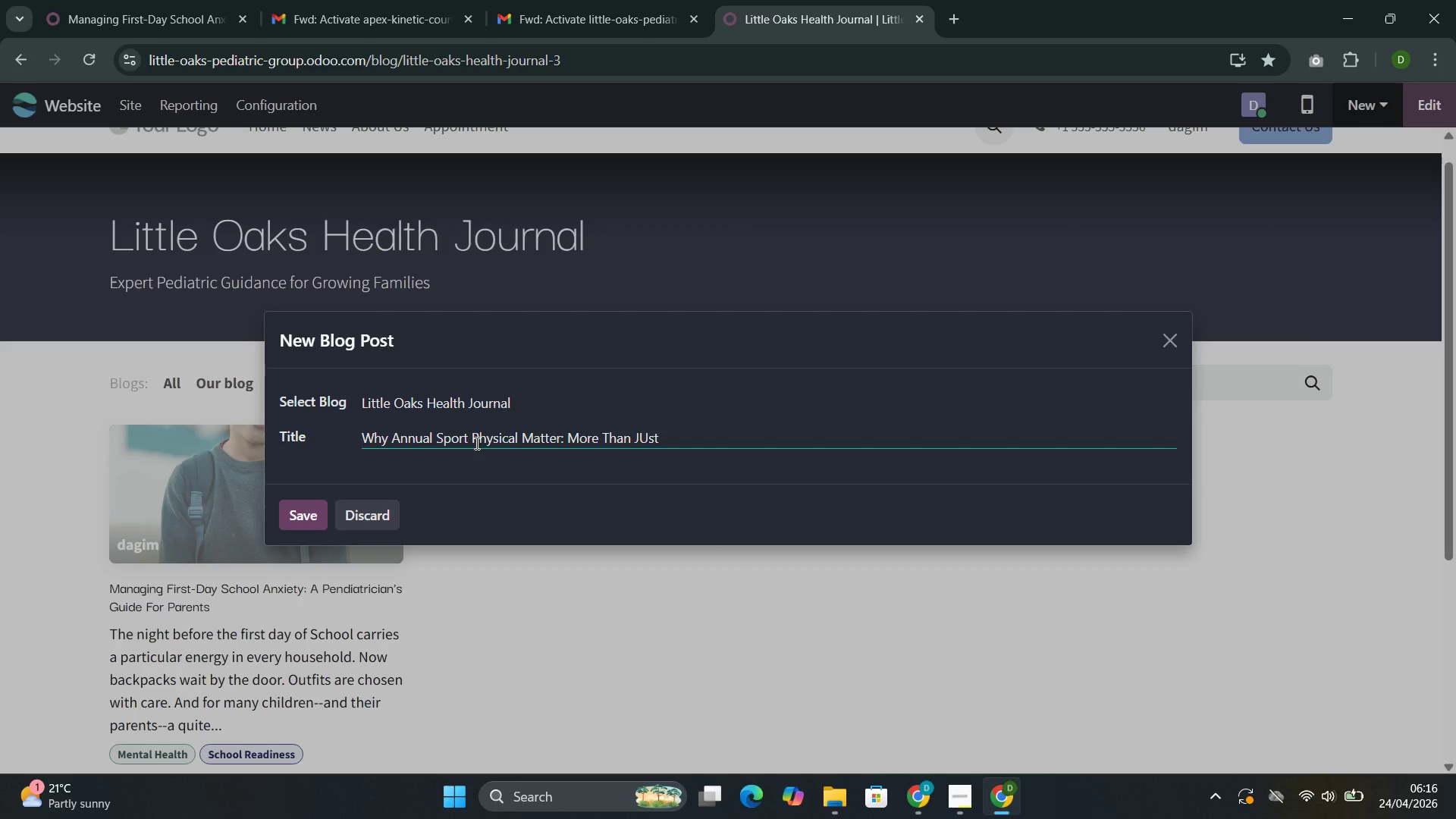 
key(ArrowLeft)
 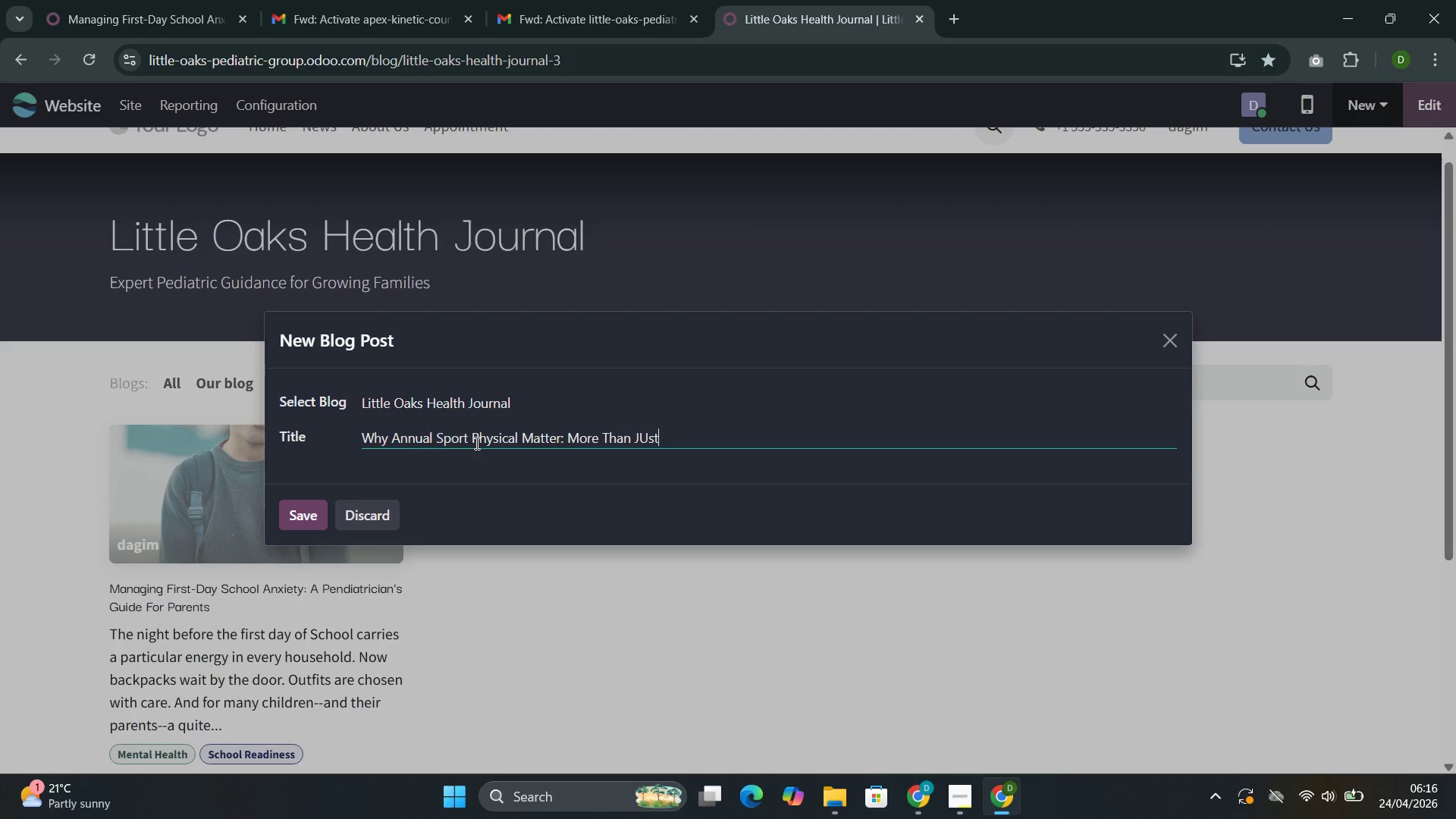 
key(ArrowLeft)
 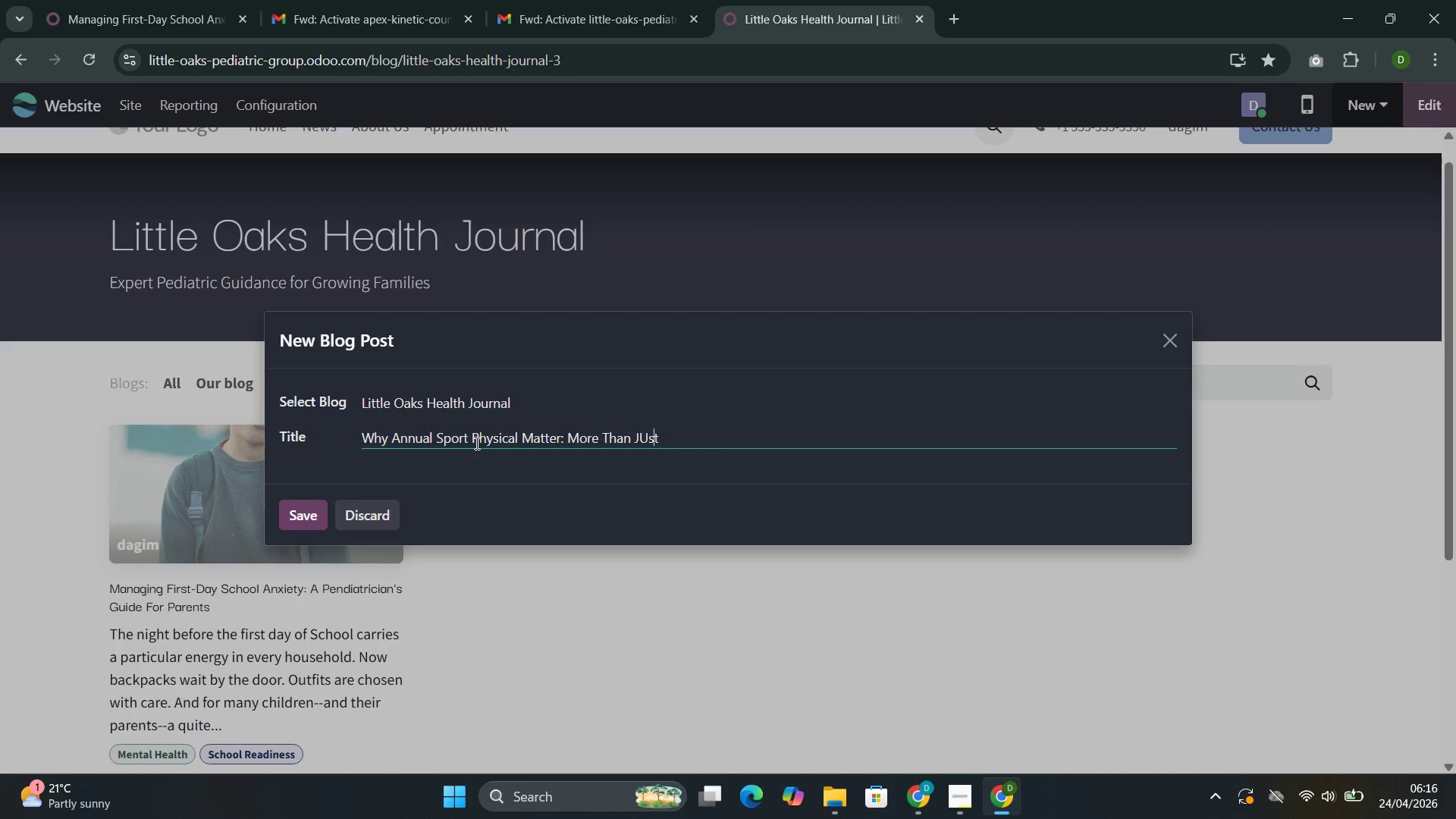 
key(ArrowLeft)
 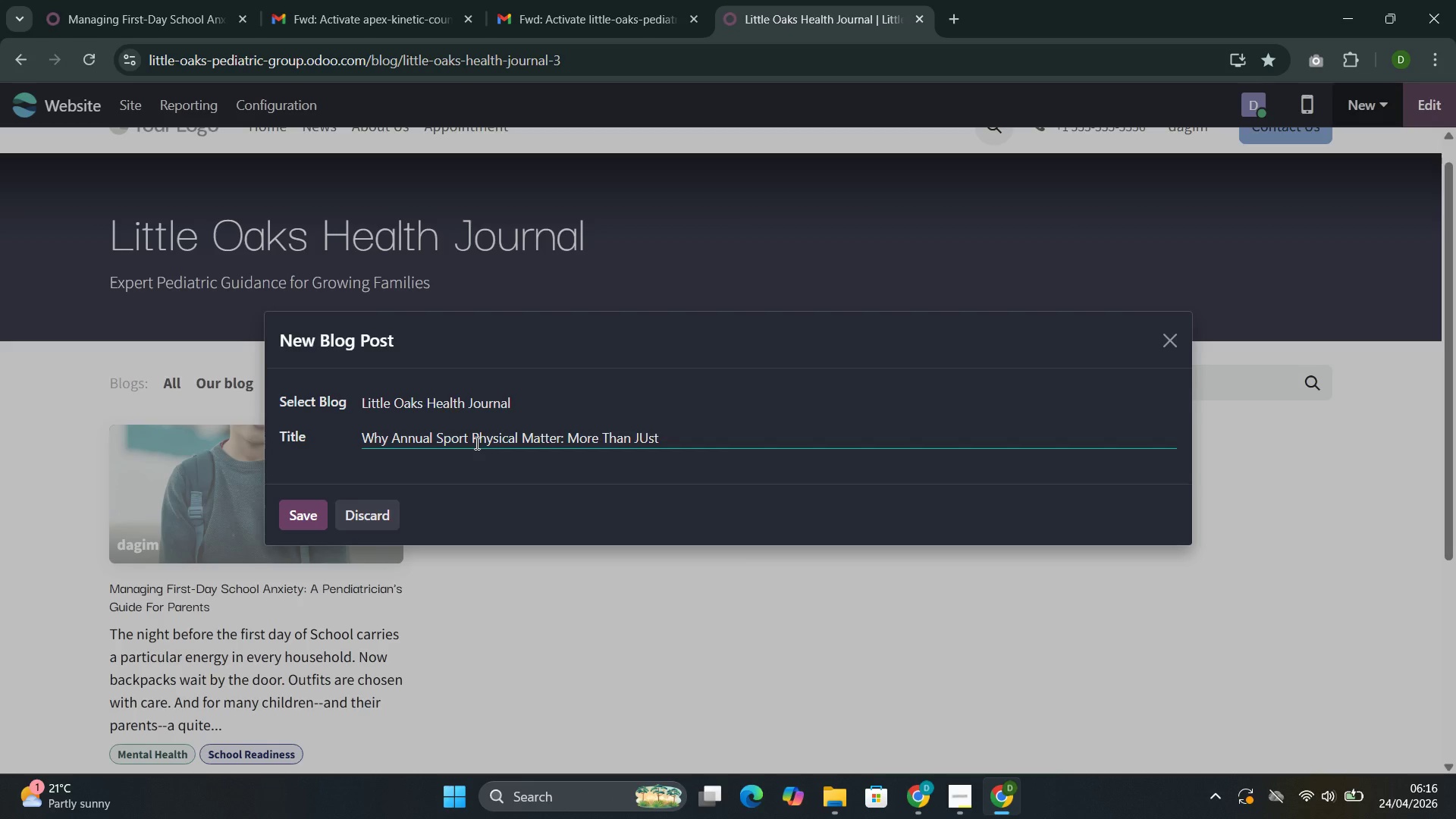 
key(Backspace)
 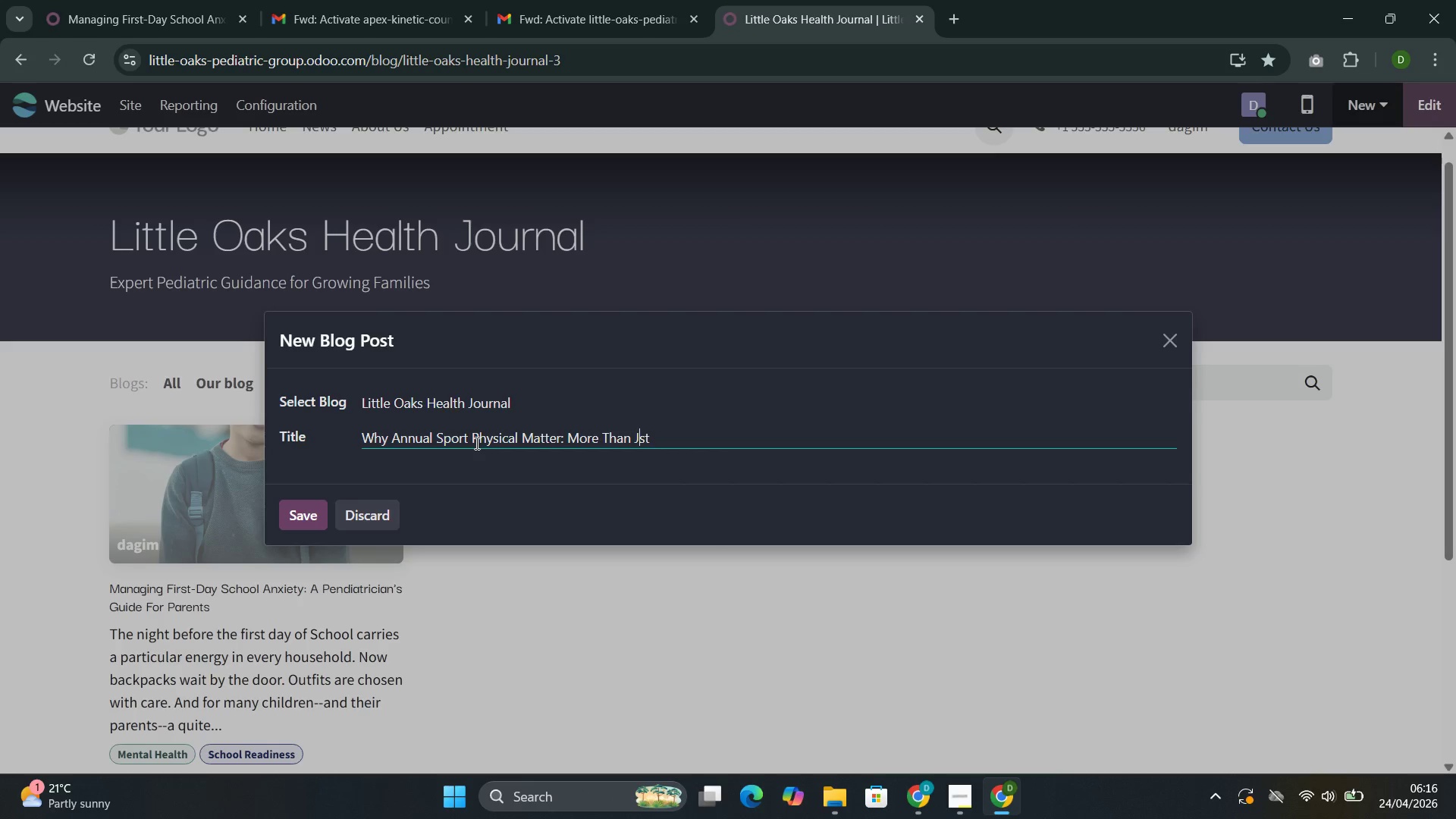 
key(U)
 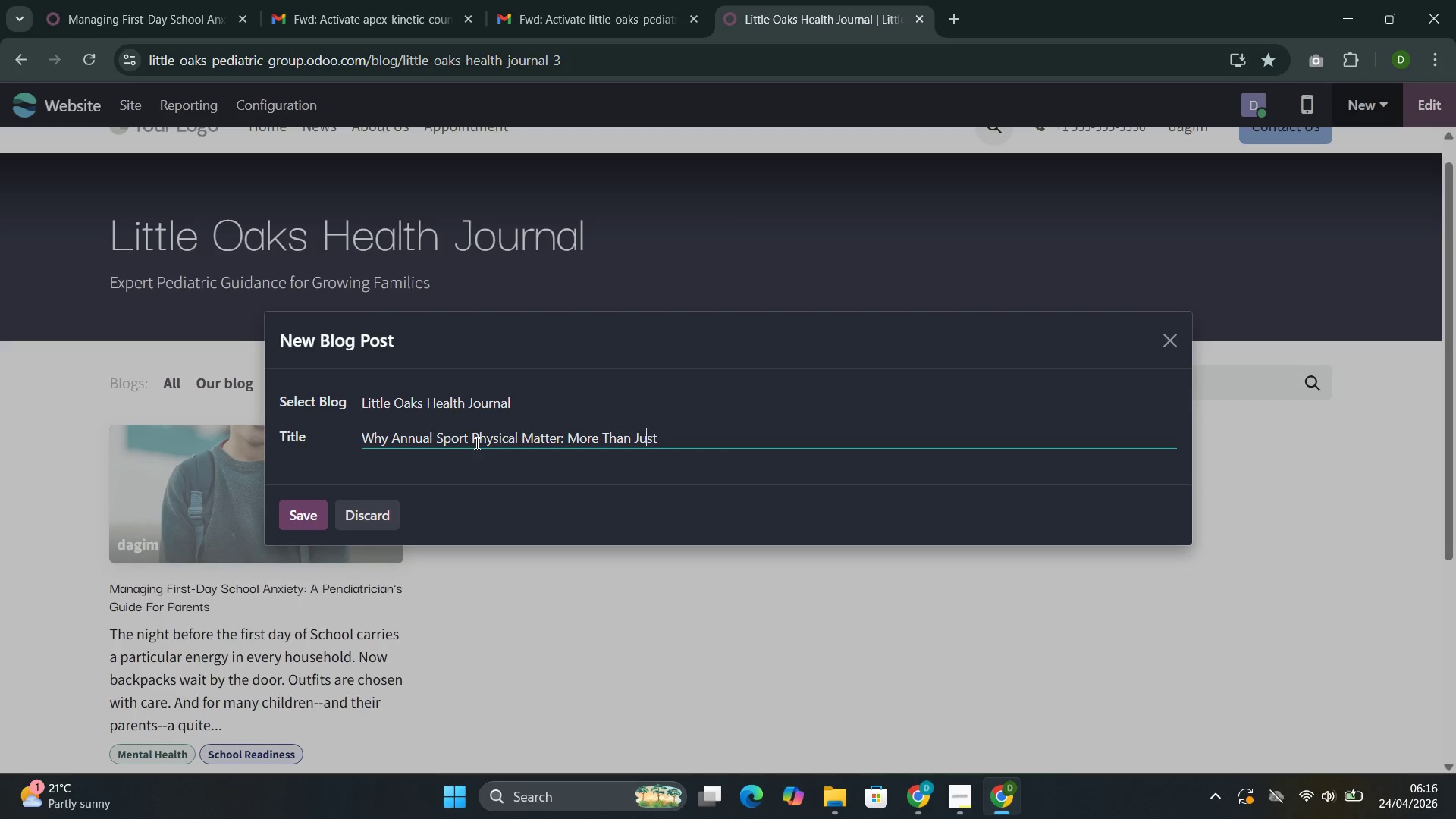 
key(ArrowRight)
 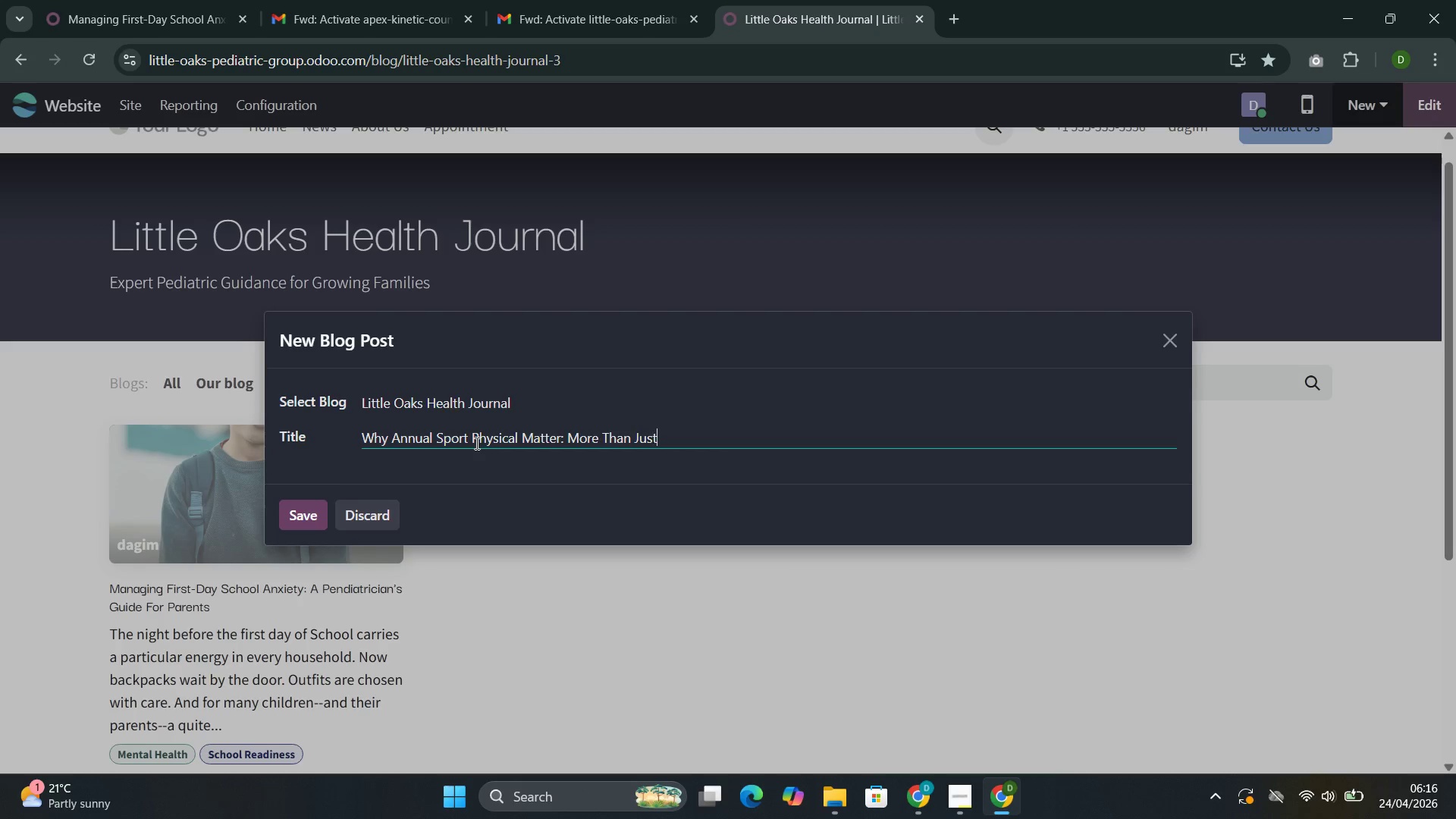 
key(ArrowRight)
 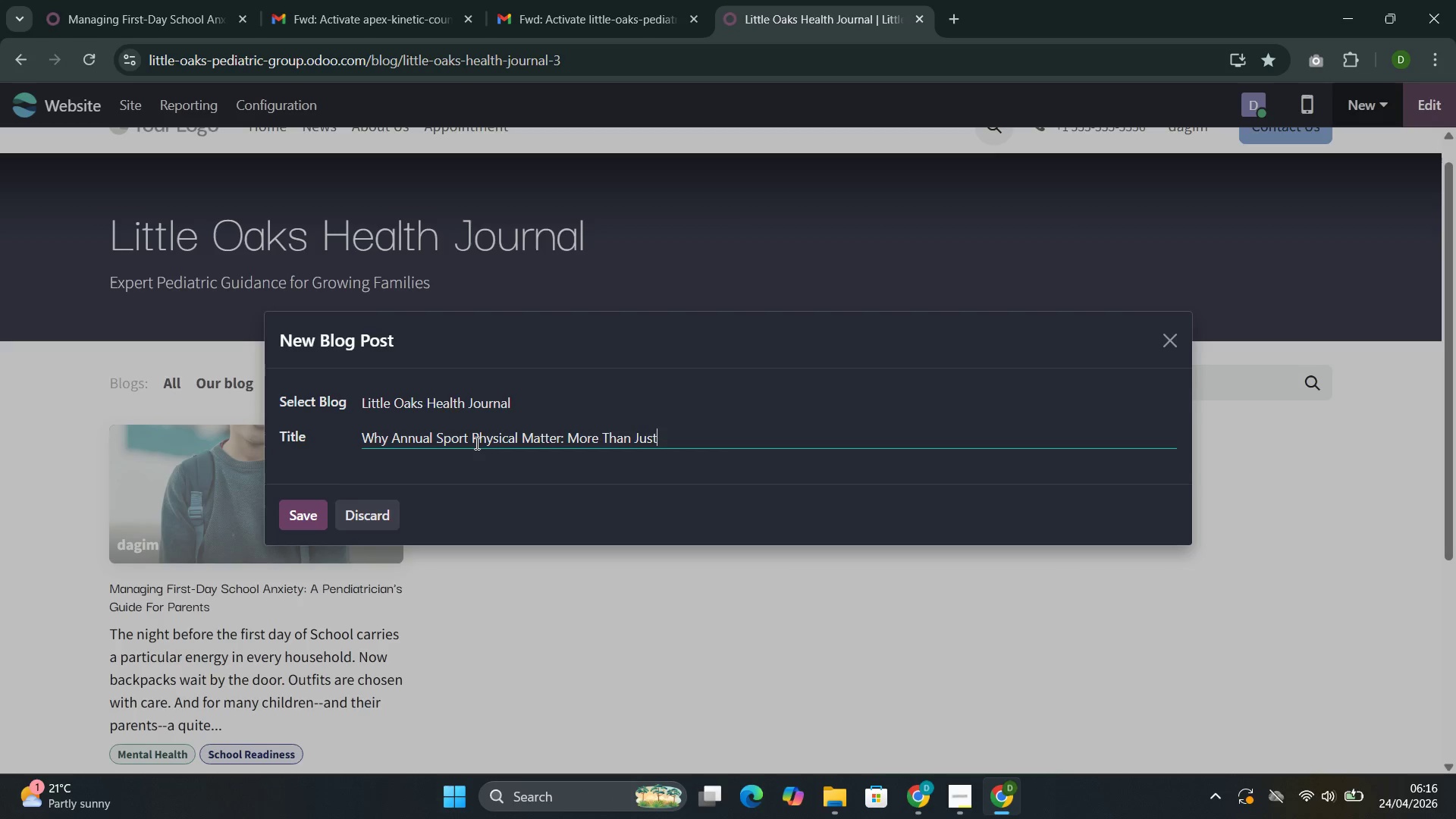 
key(ArrowRight)
 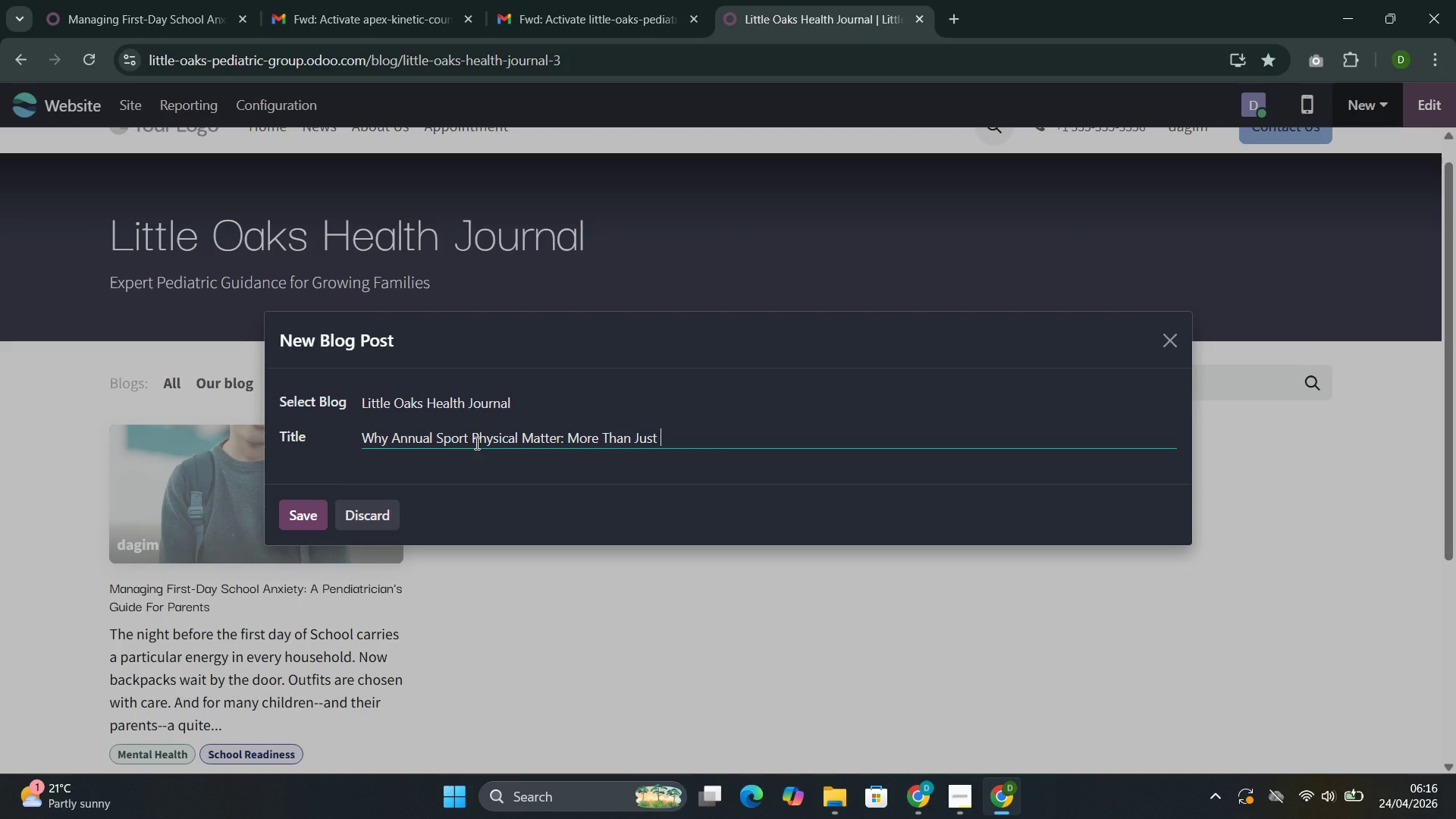 
type(A)
key(Backspace)
type(A Signature )
 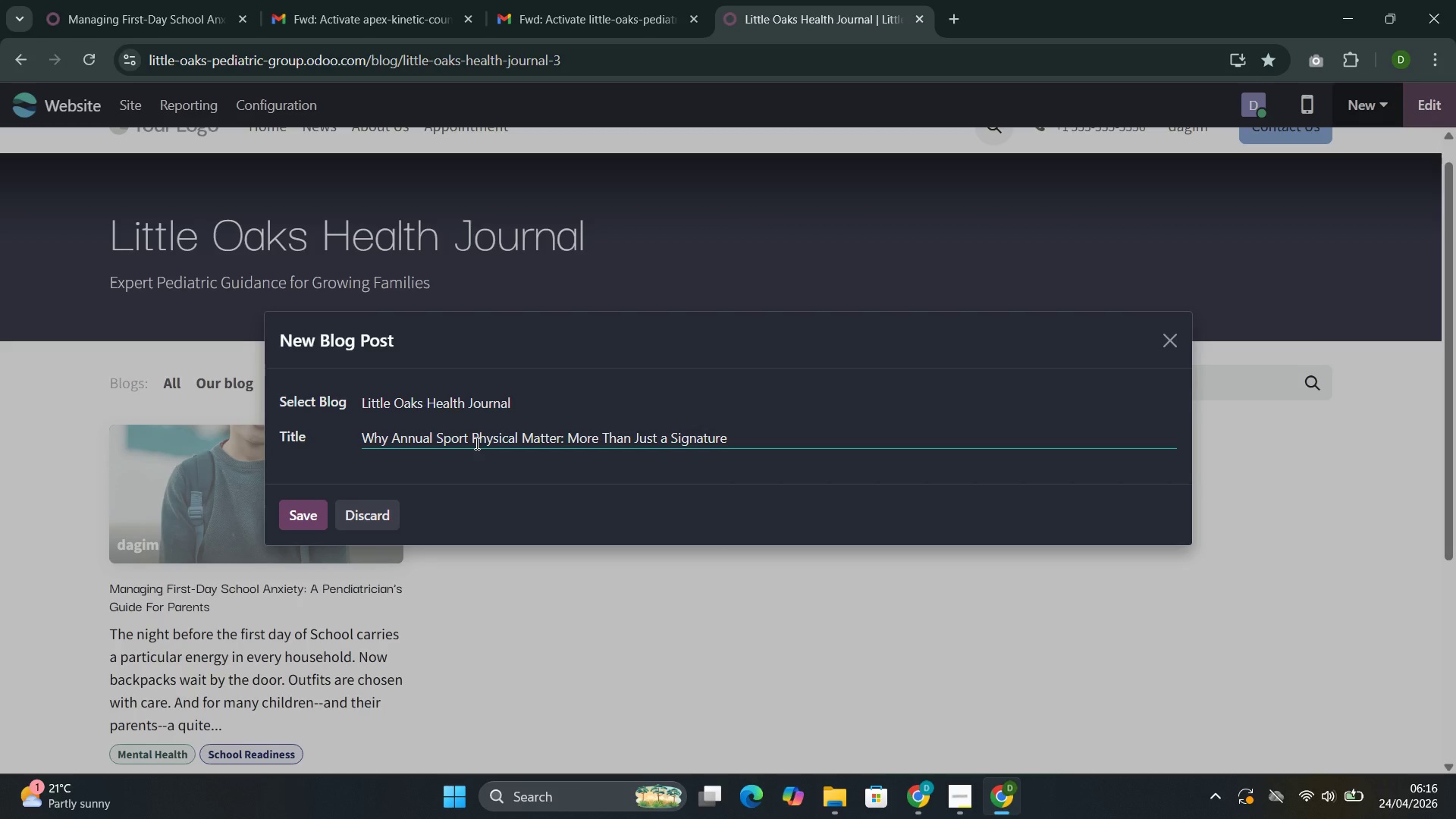 
wait(5.16)
 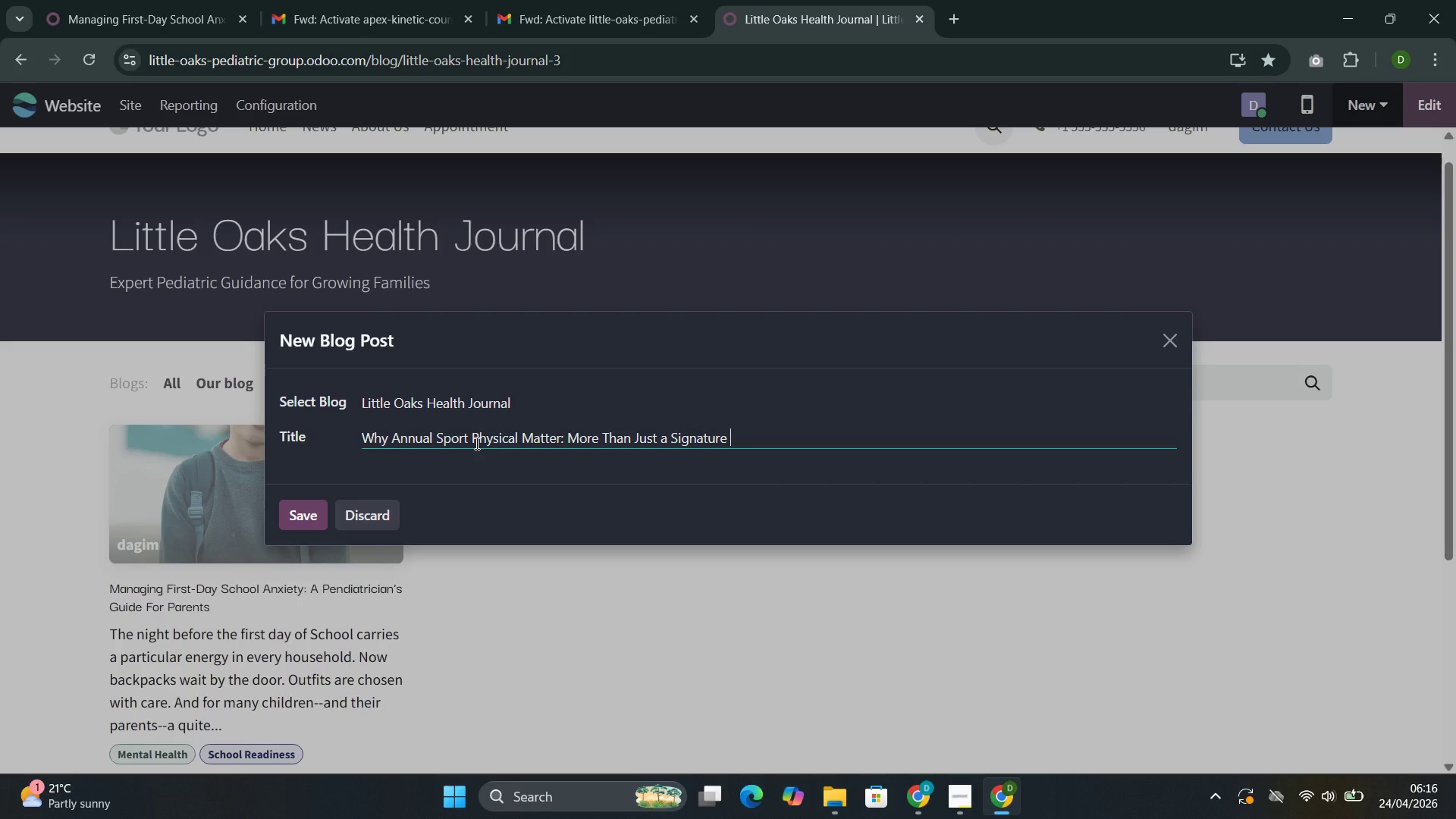 
left_click([307, 516])
 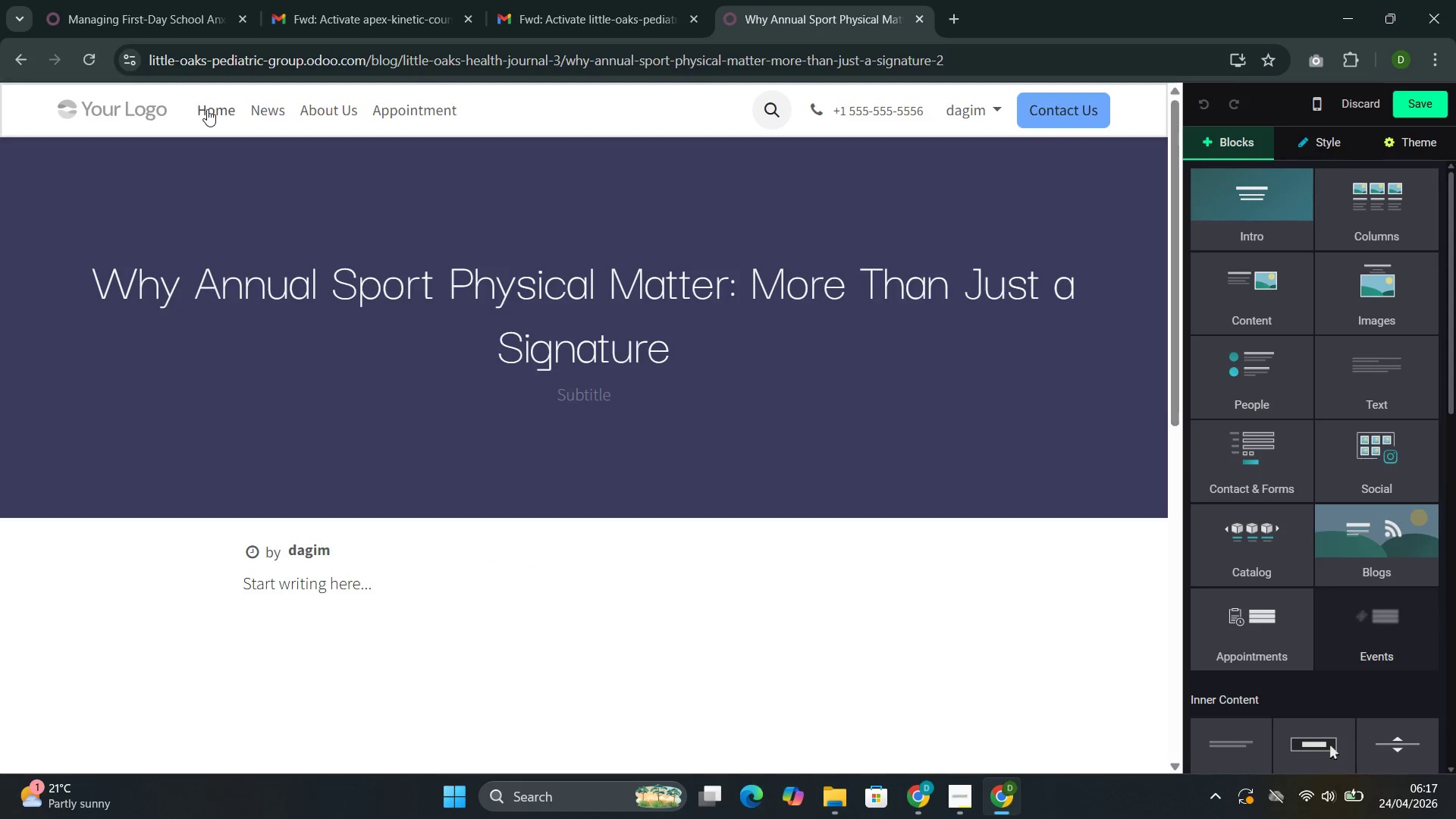 
wait(6.5)
 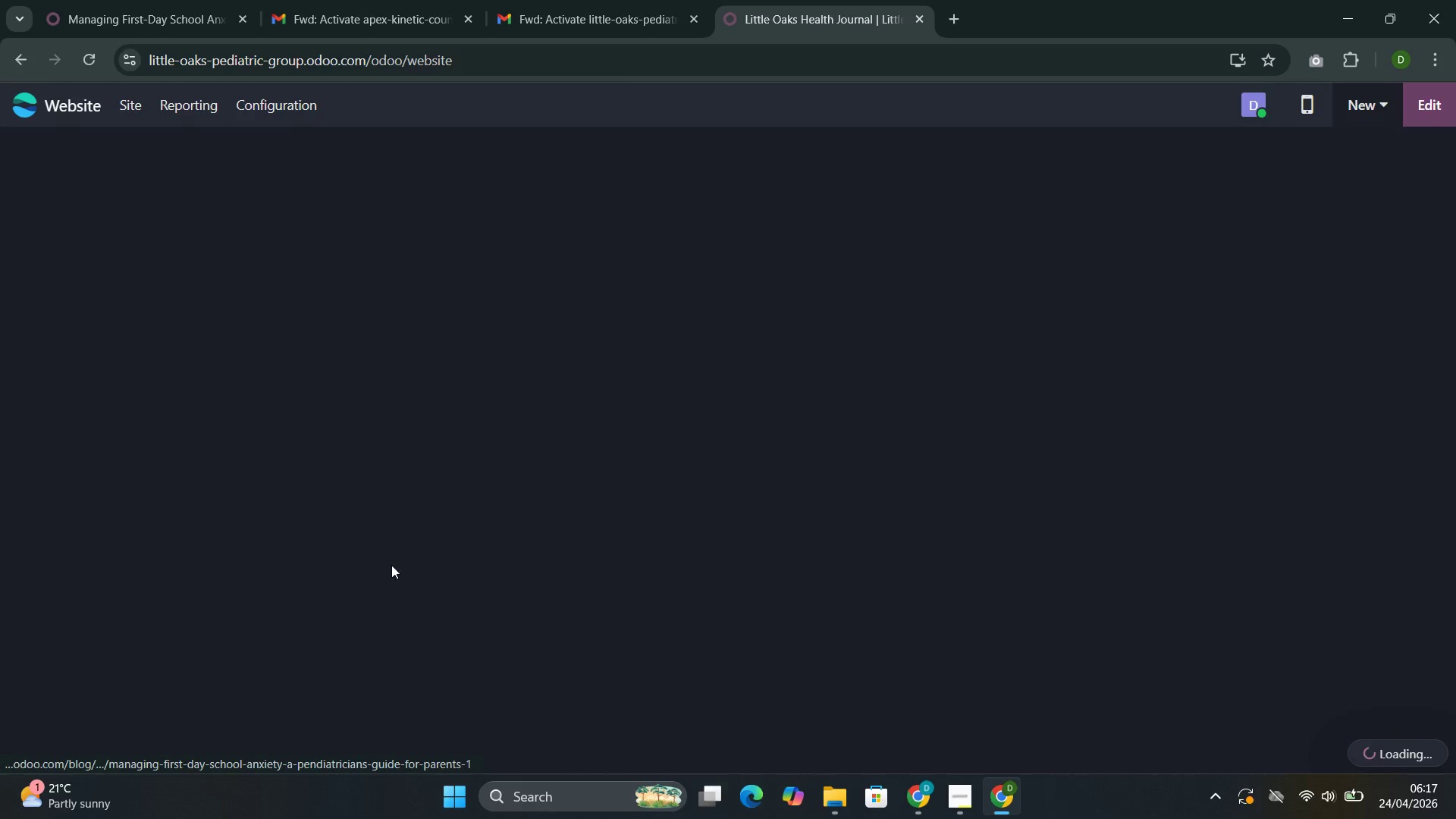 
left_click([1431, 97])
 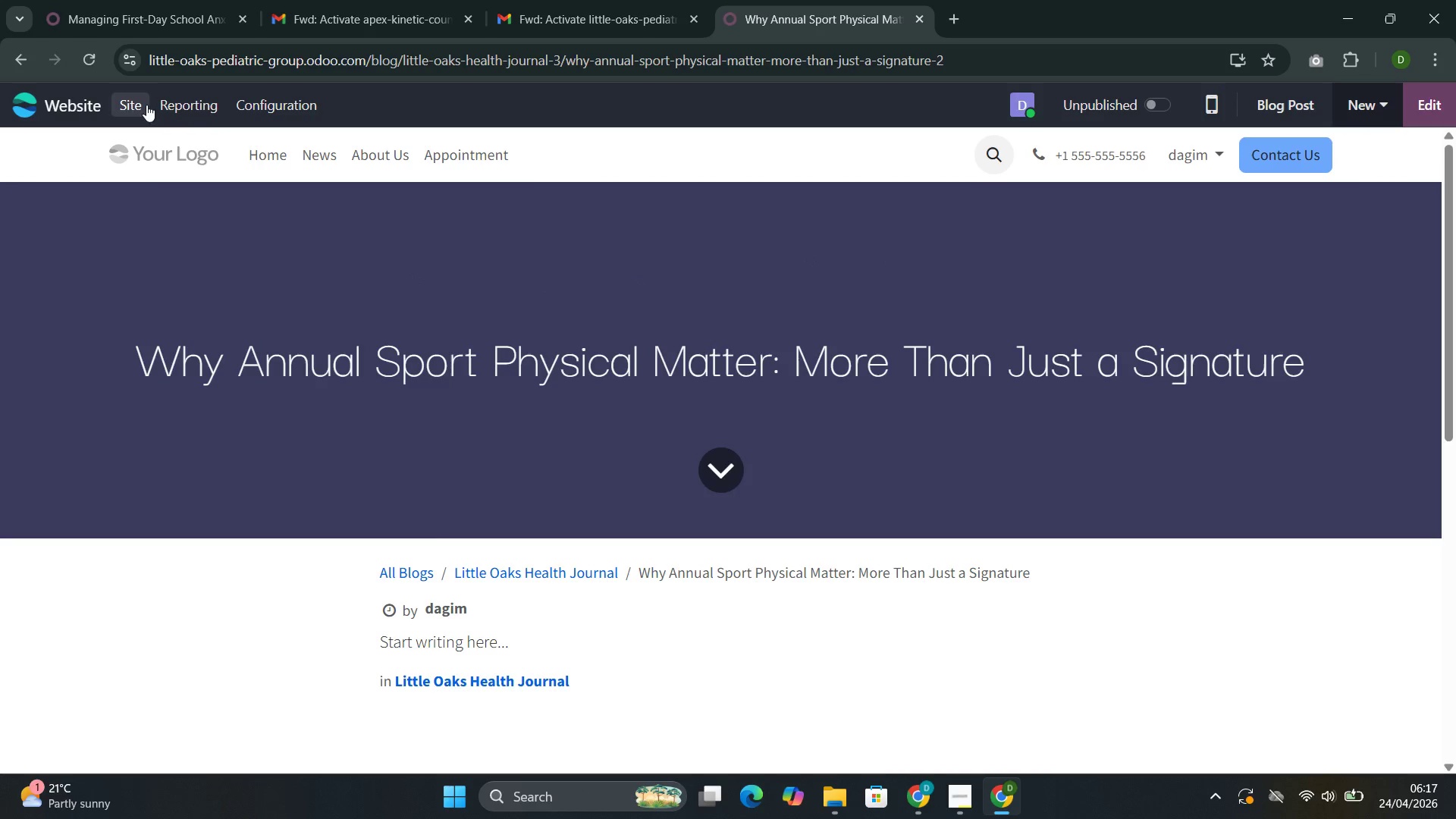 
left_click([133, 104])
 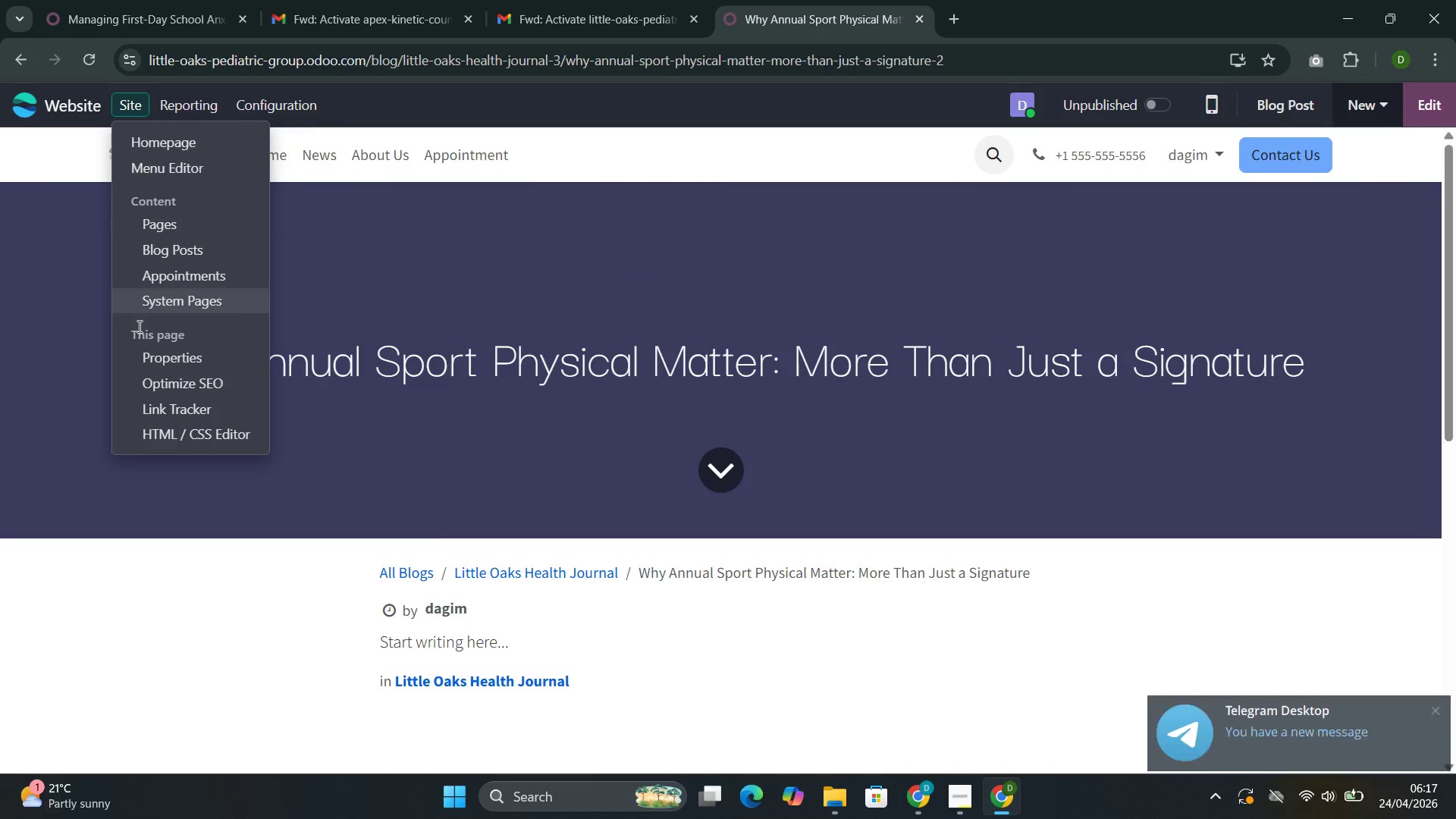 
left_click([380, 284])
 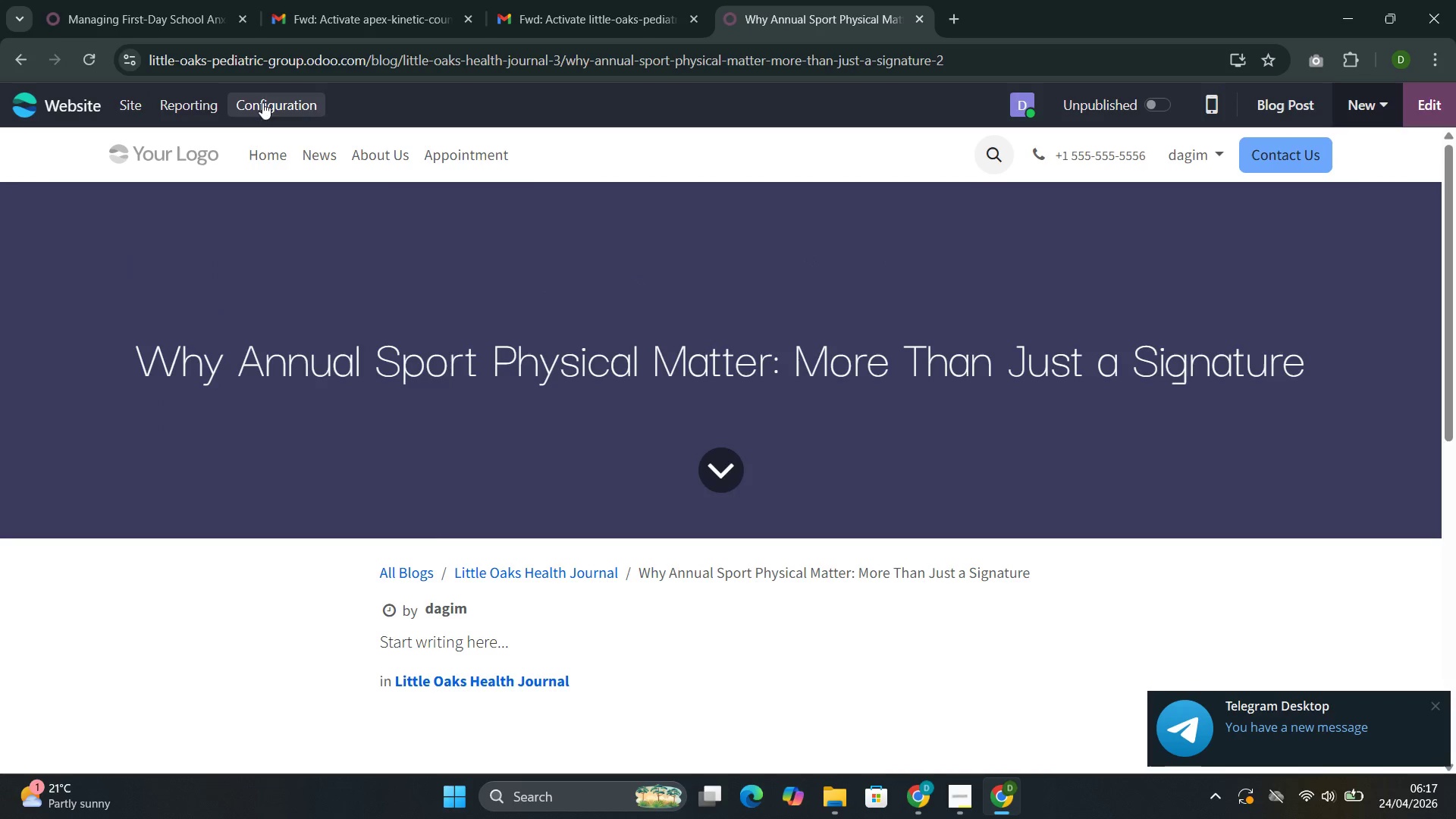 
left_click([262, 114])
 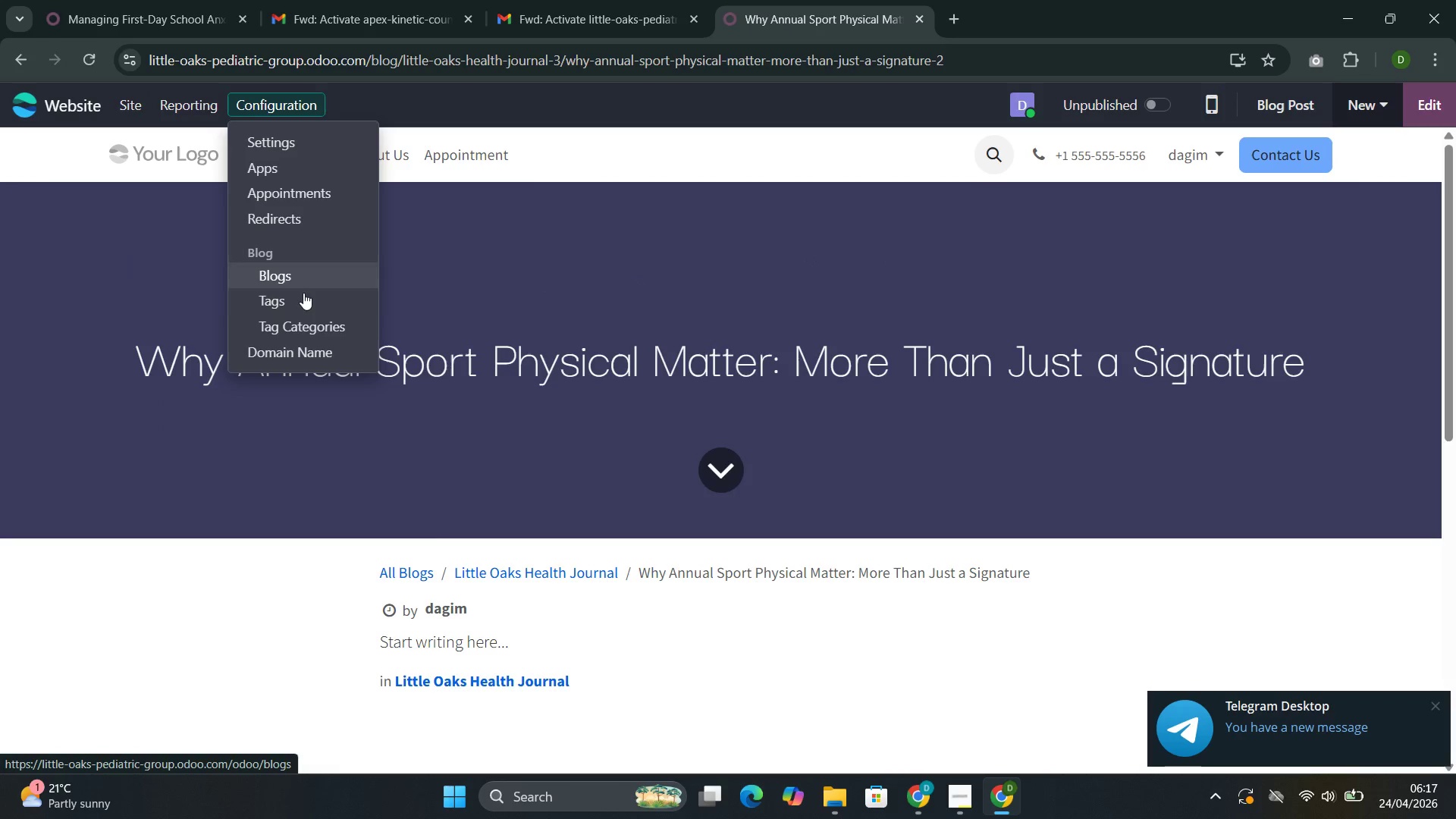 
left_click([301, 293])
 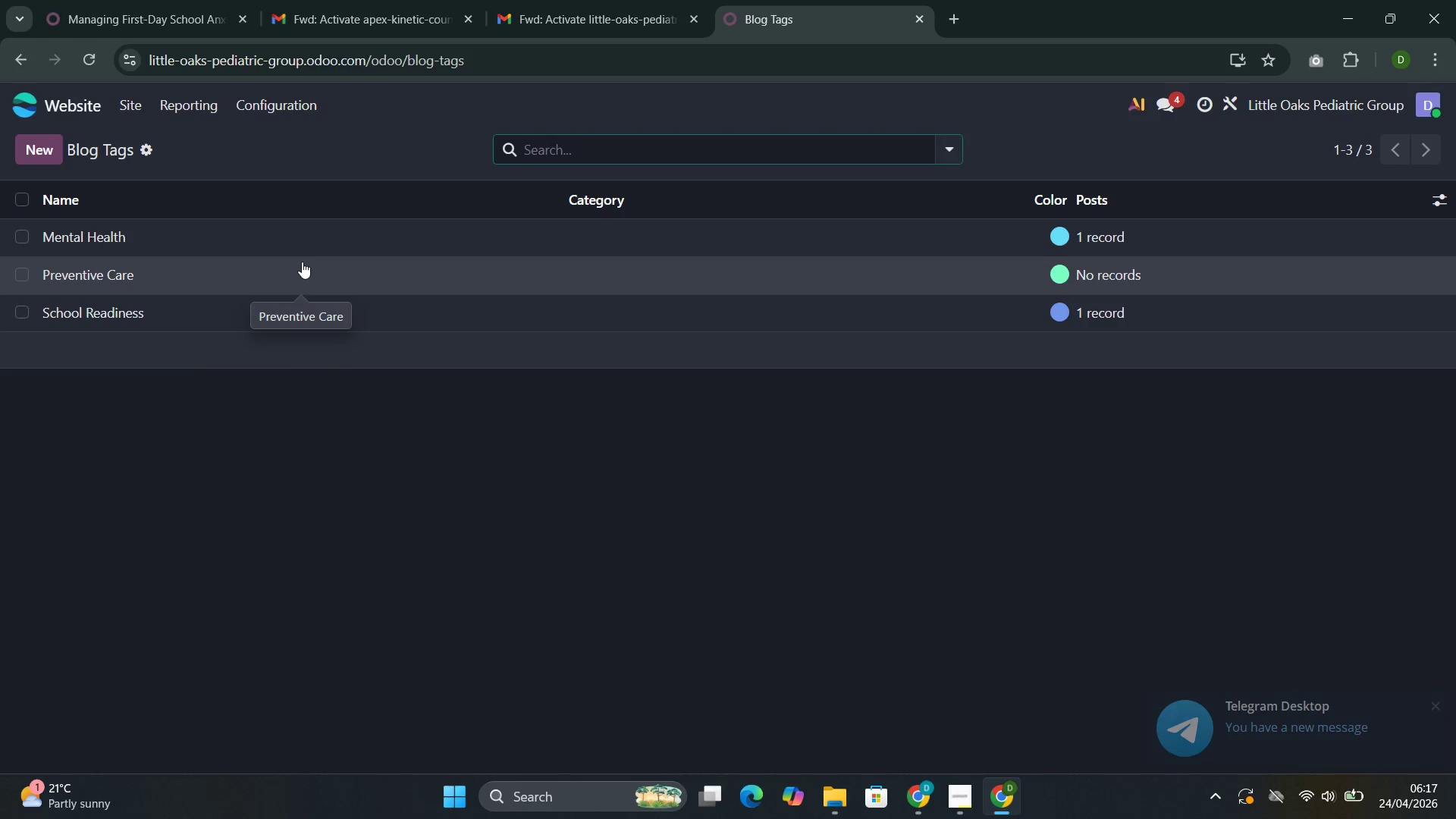 
wait(5.34)
 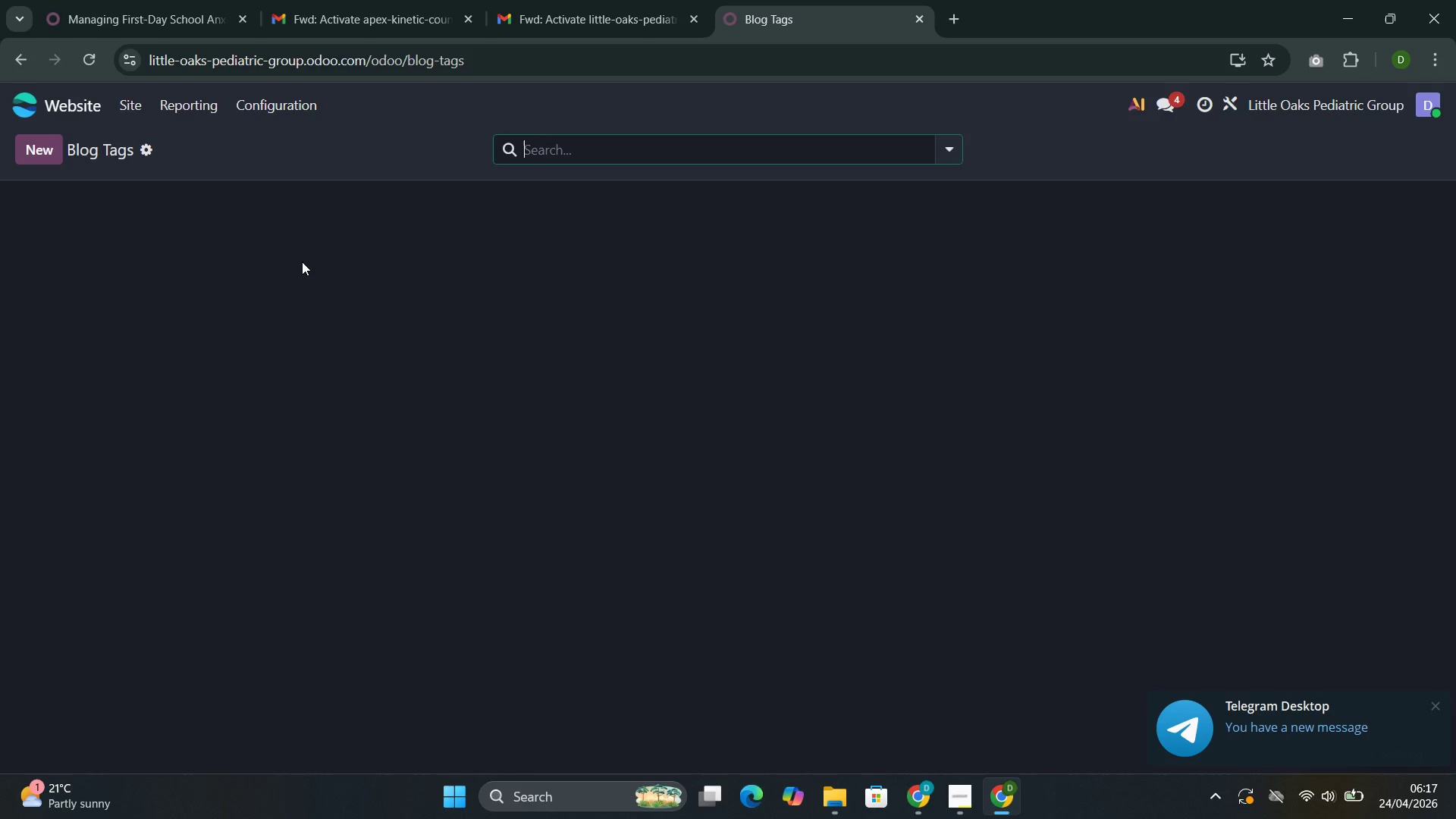 
left_click([302, 262])
 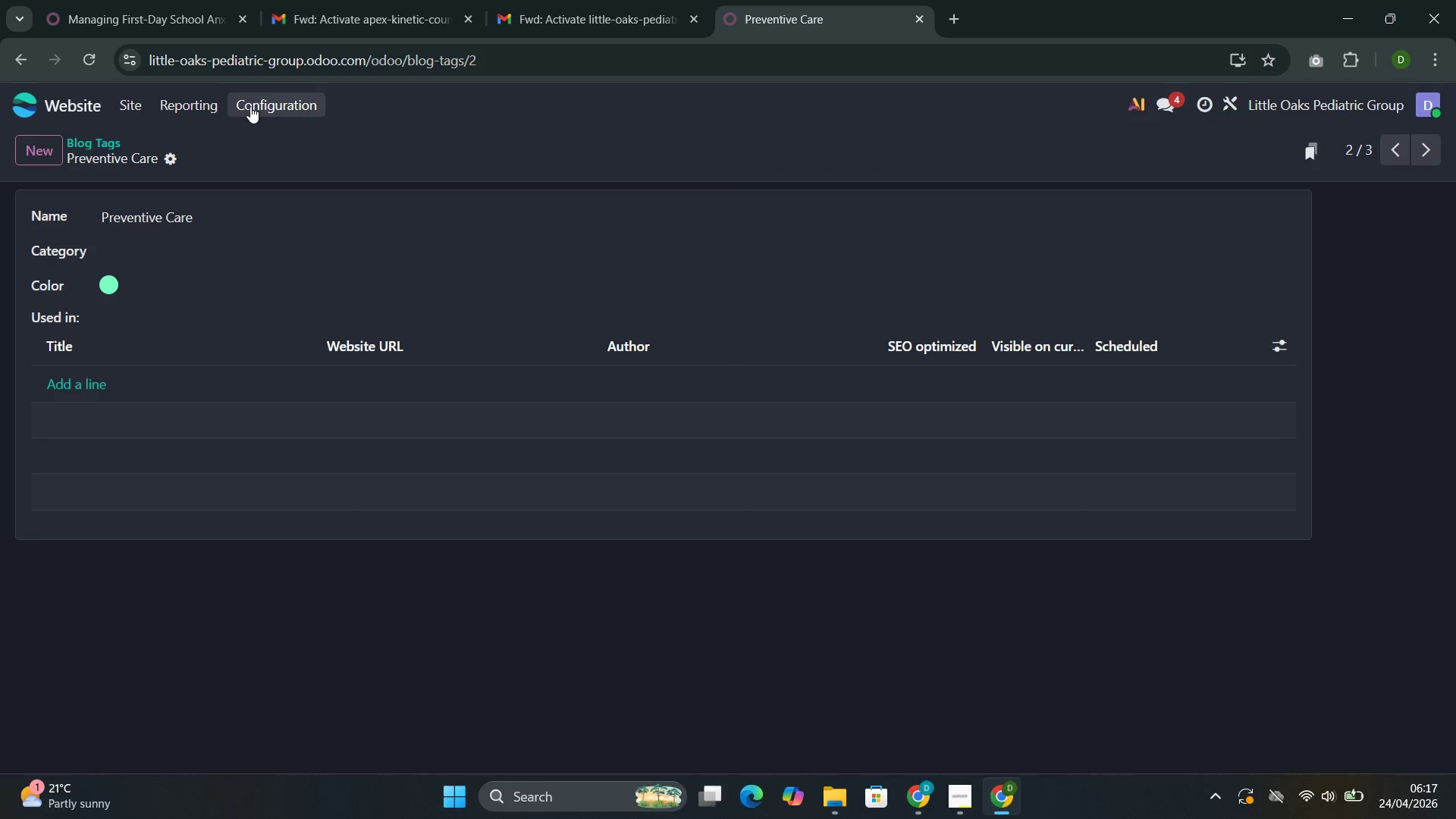 
wait(5.03)
 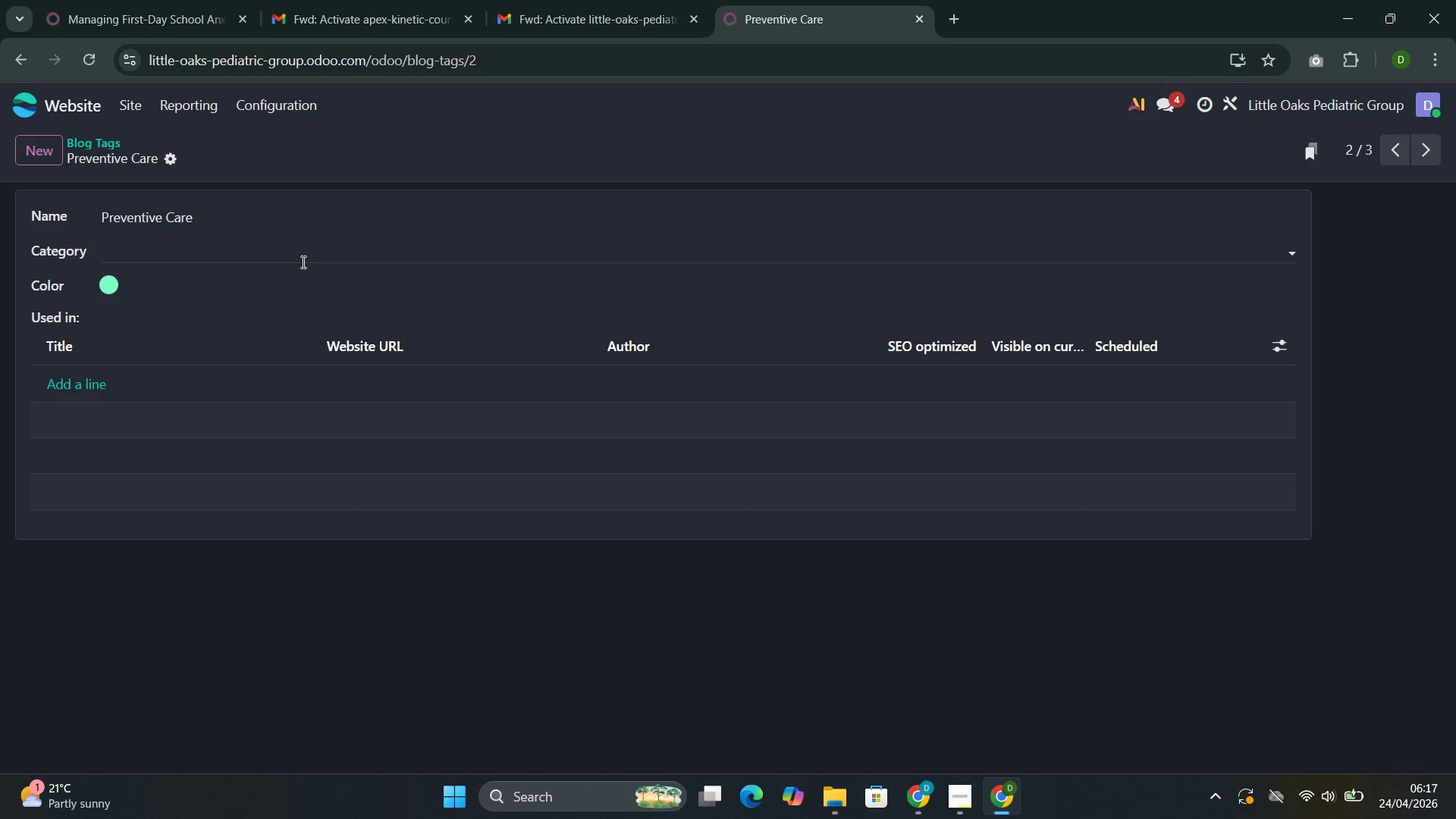 
left_click([90, 378])
 